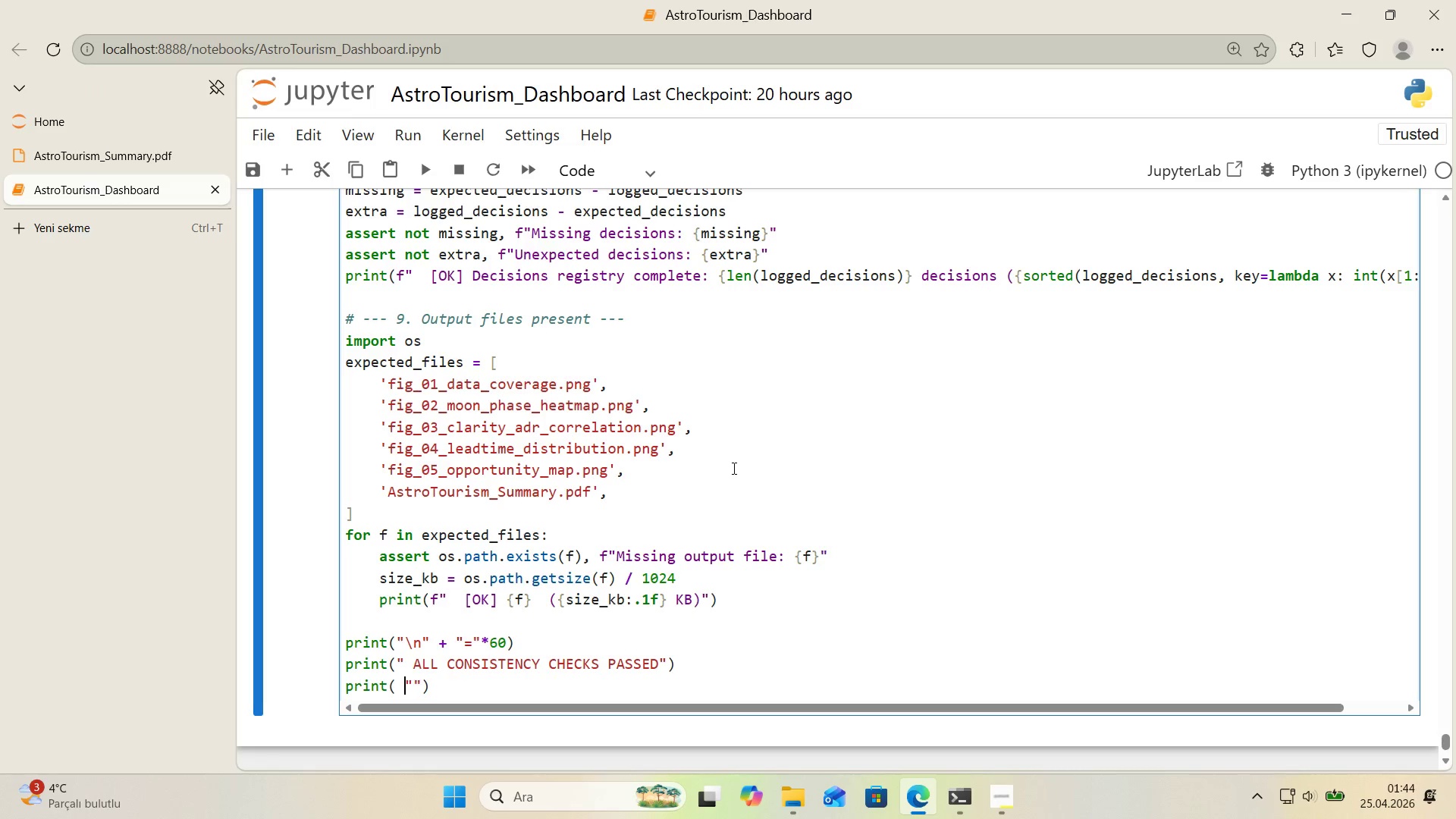 
key(Backspace)
 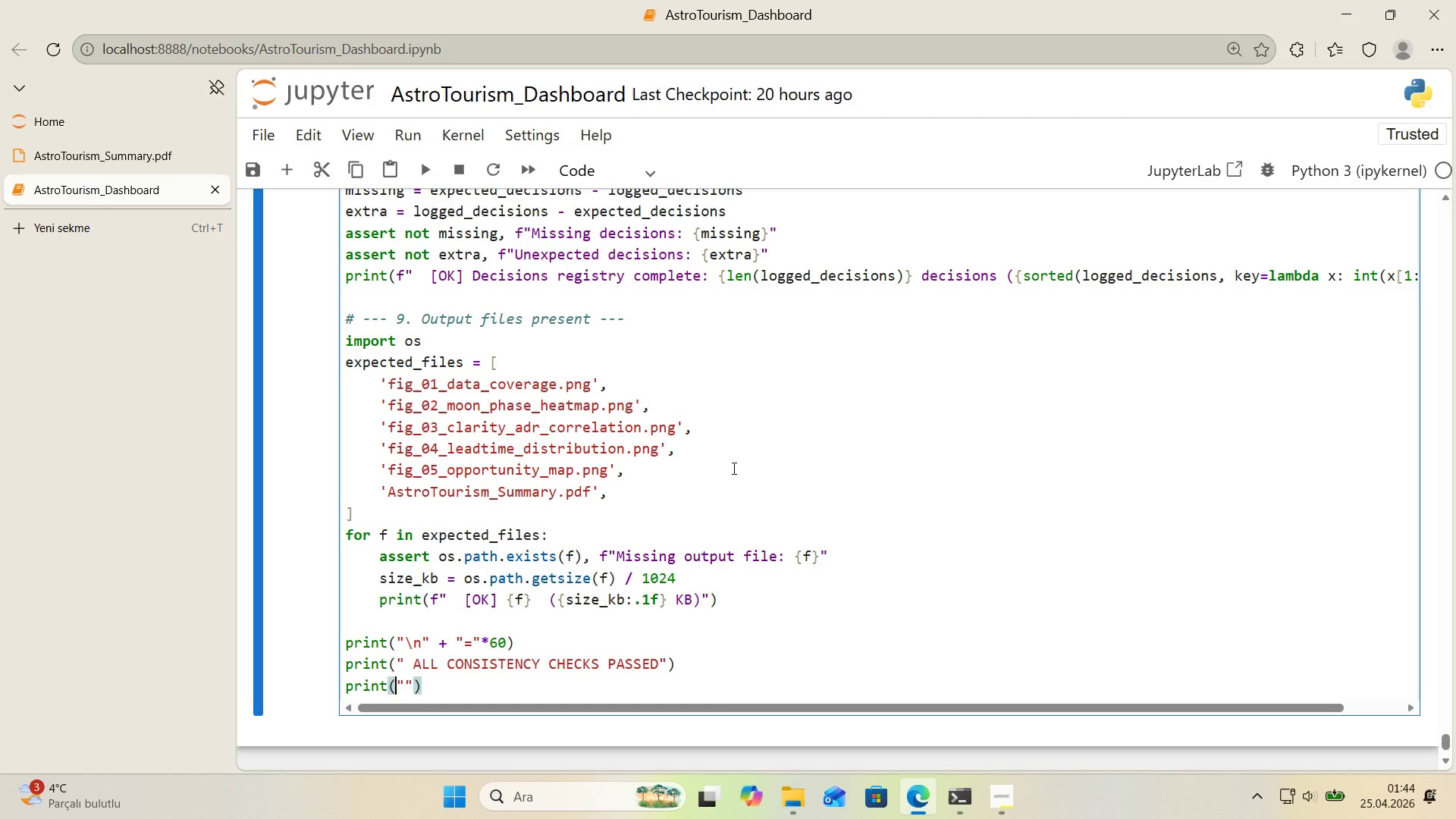 
key(ArrowRight)
 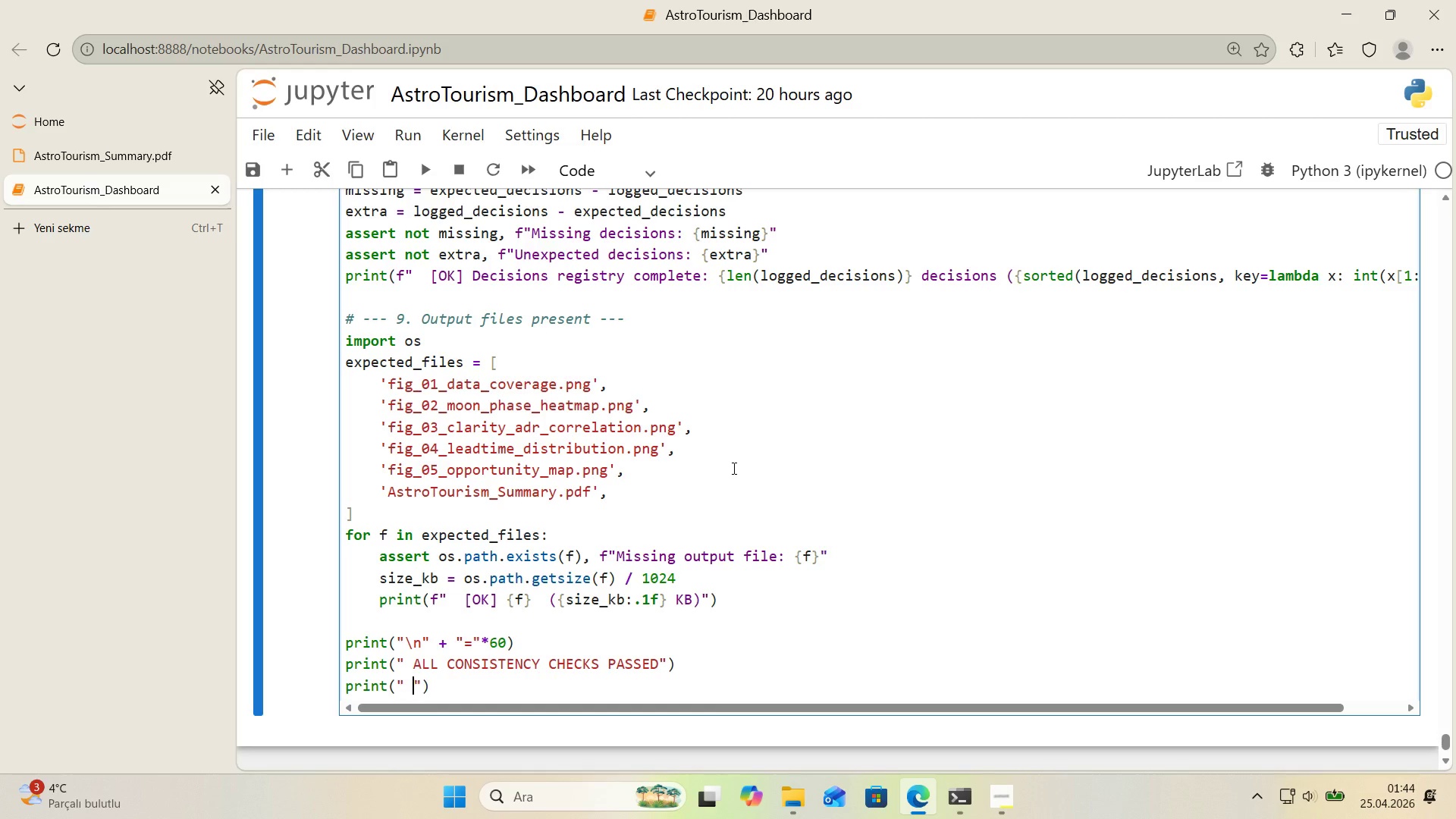 
type( Notebook 's aud't r)
key(Backspace)
key(Backspace)
type(-ready)
 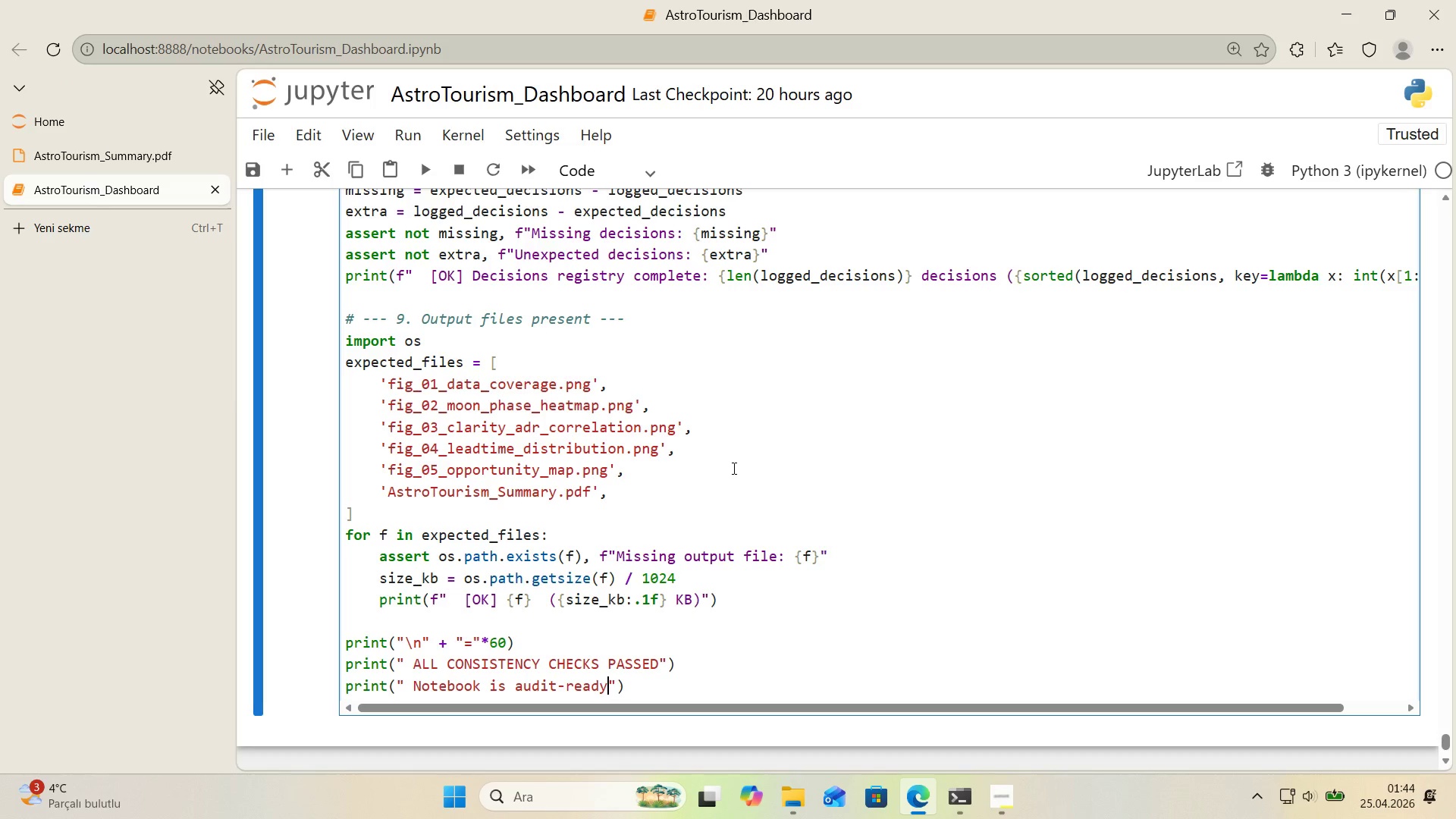 
key(ArrowRight)
 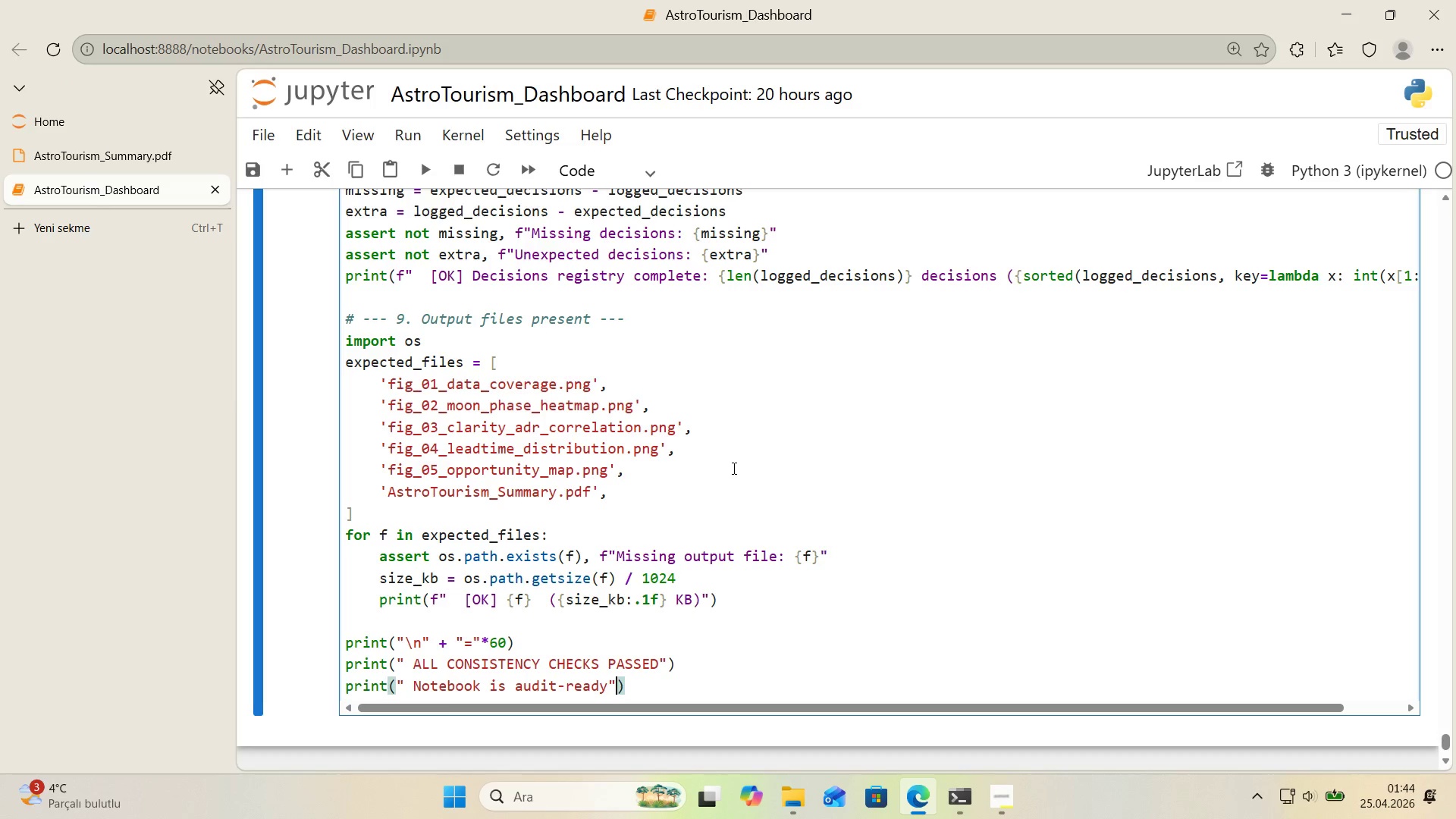 
key(ArrowRight)
 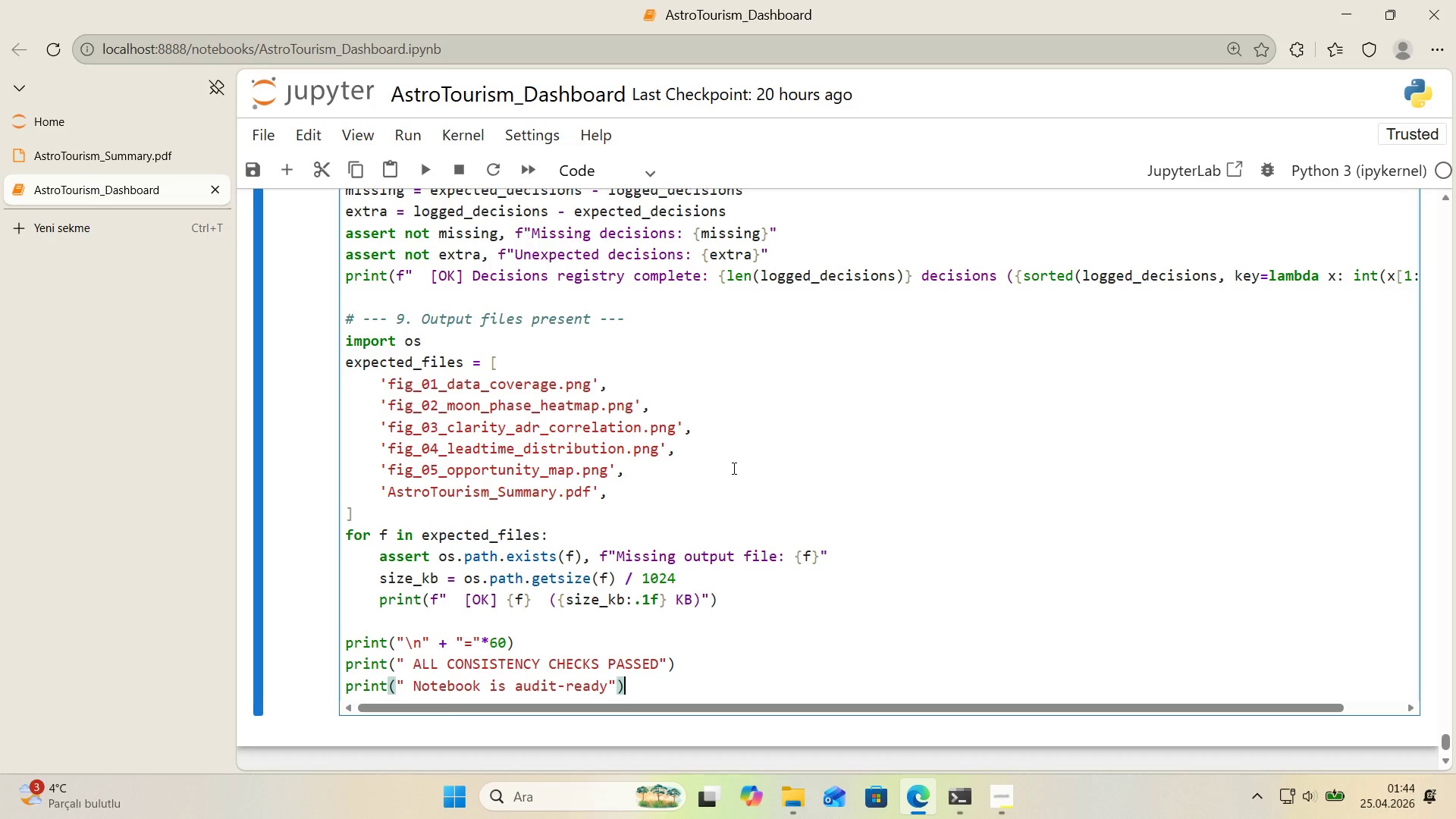 
key(ArrowLeft)
 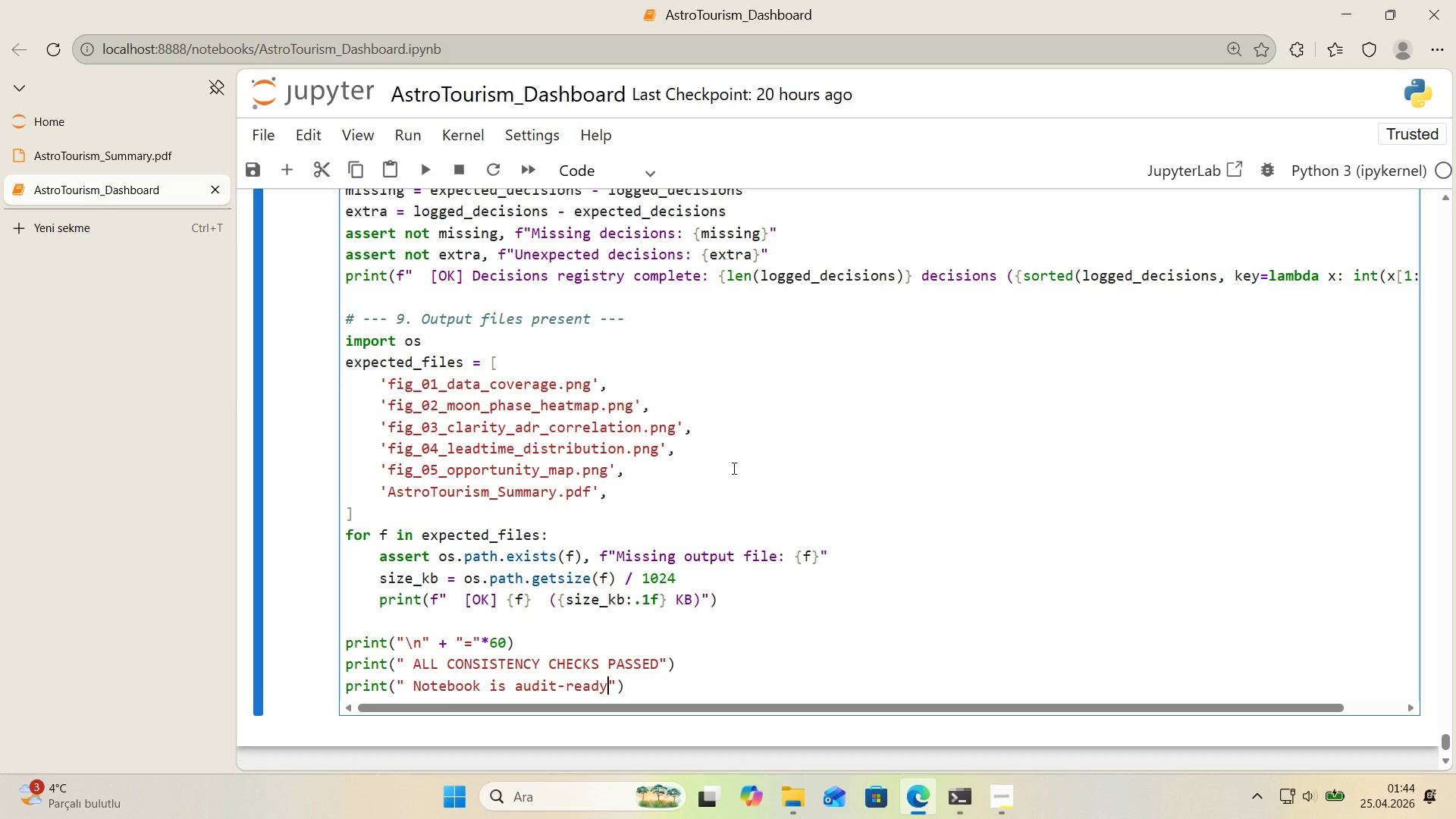 
key(ArrowLeft)
 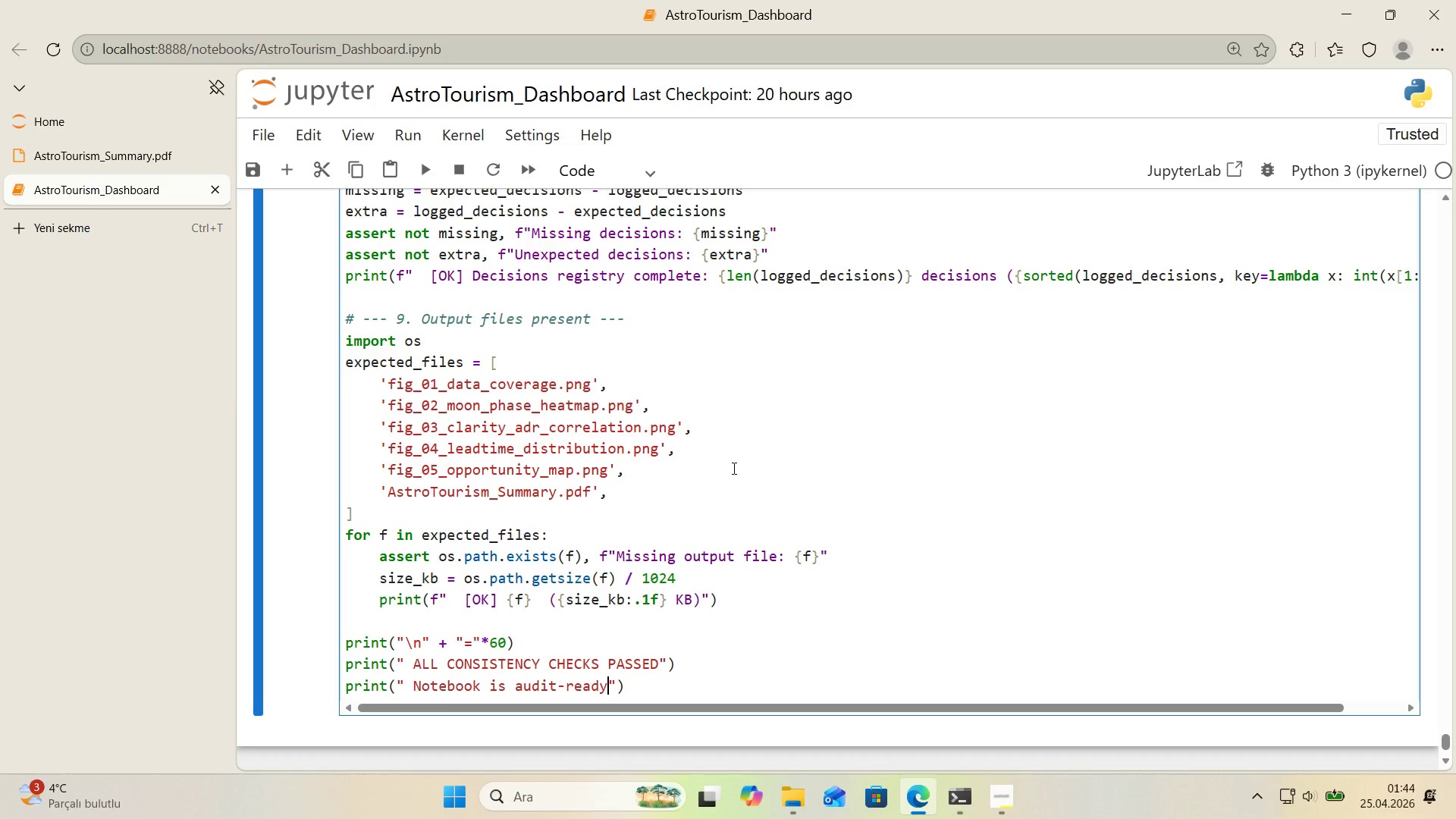 
key(Period)
 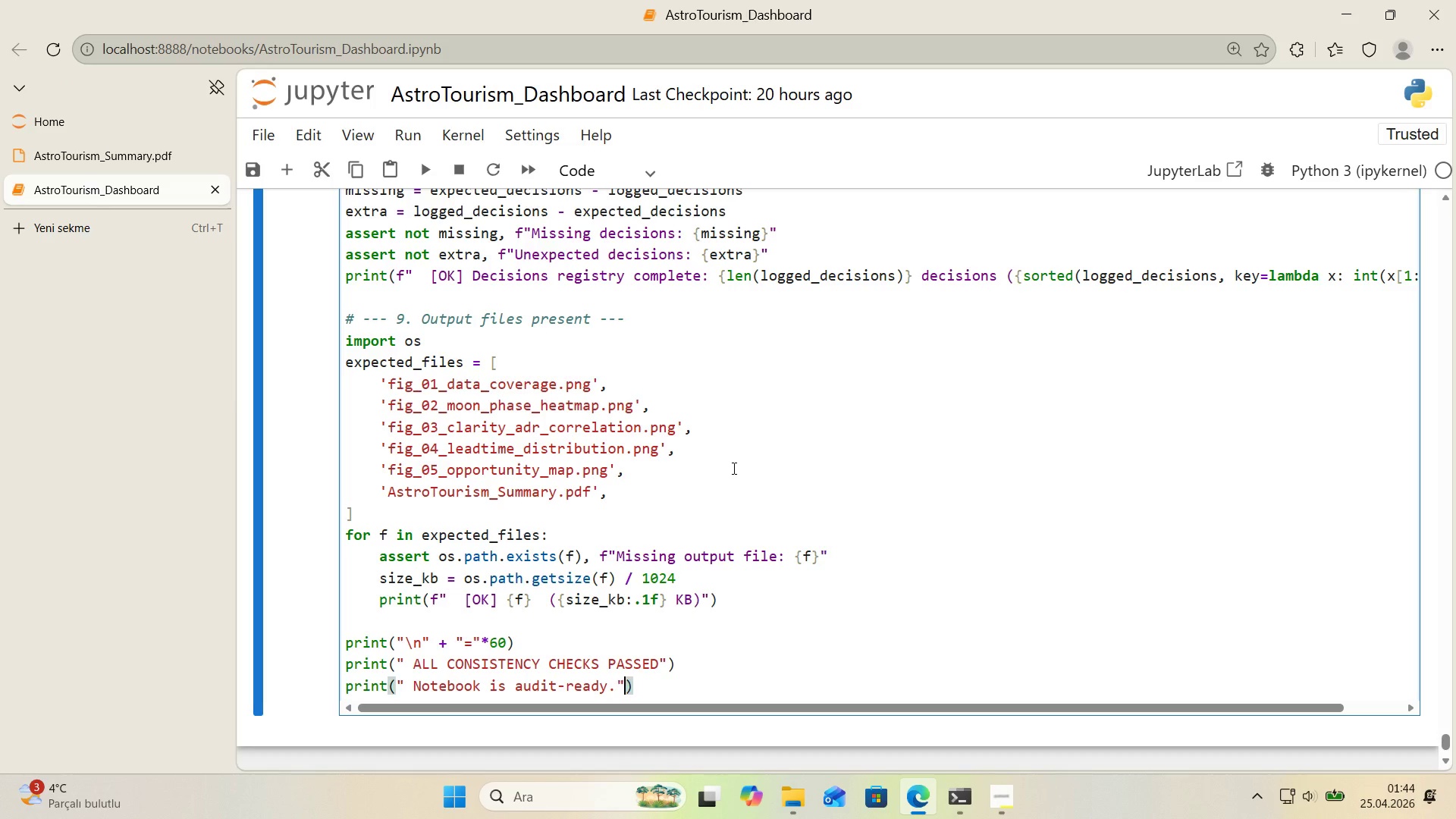 
key(ArrowRight)
 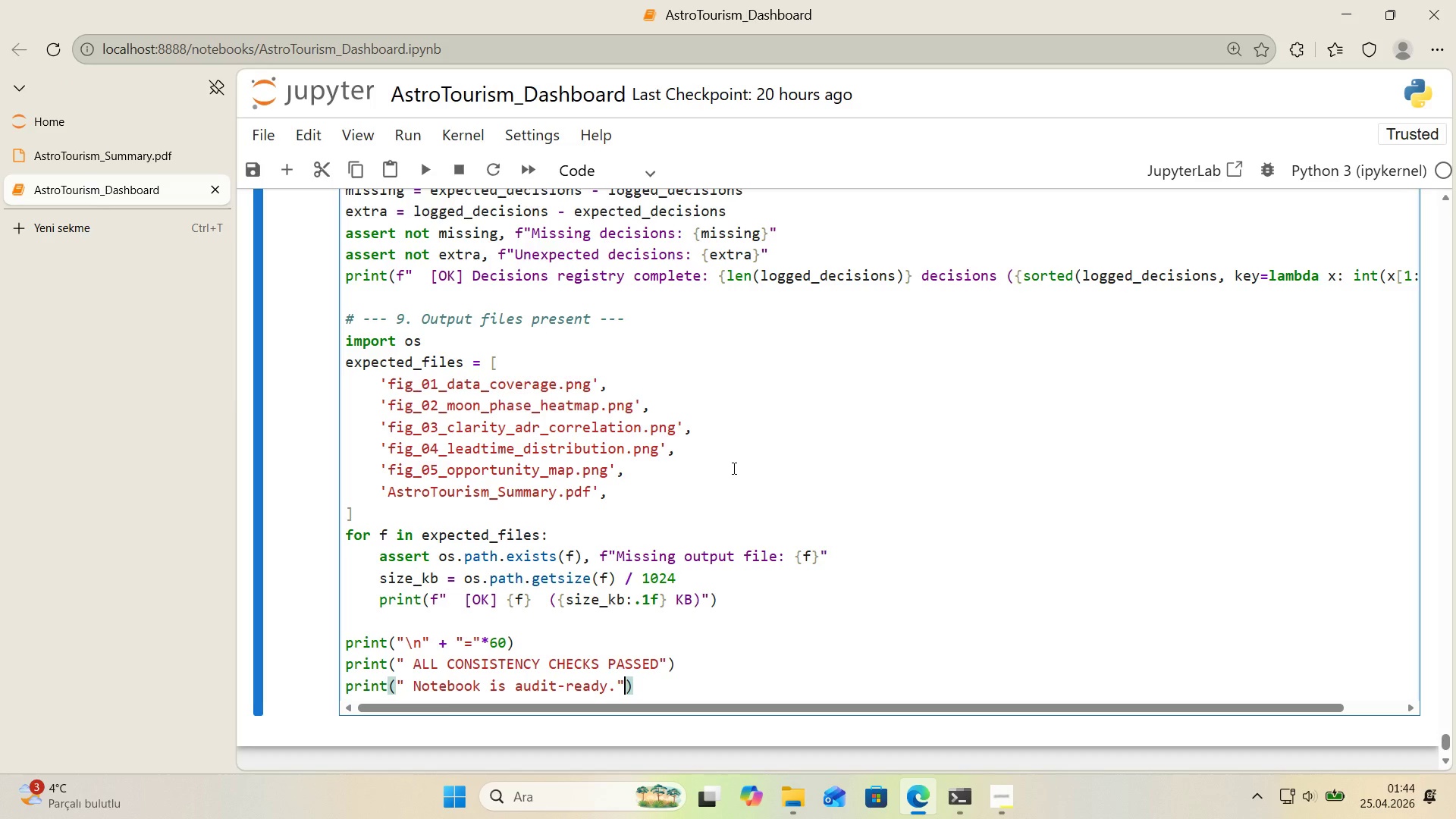 
key(ArrowRight)
 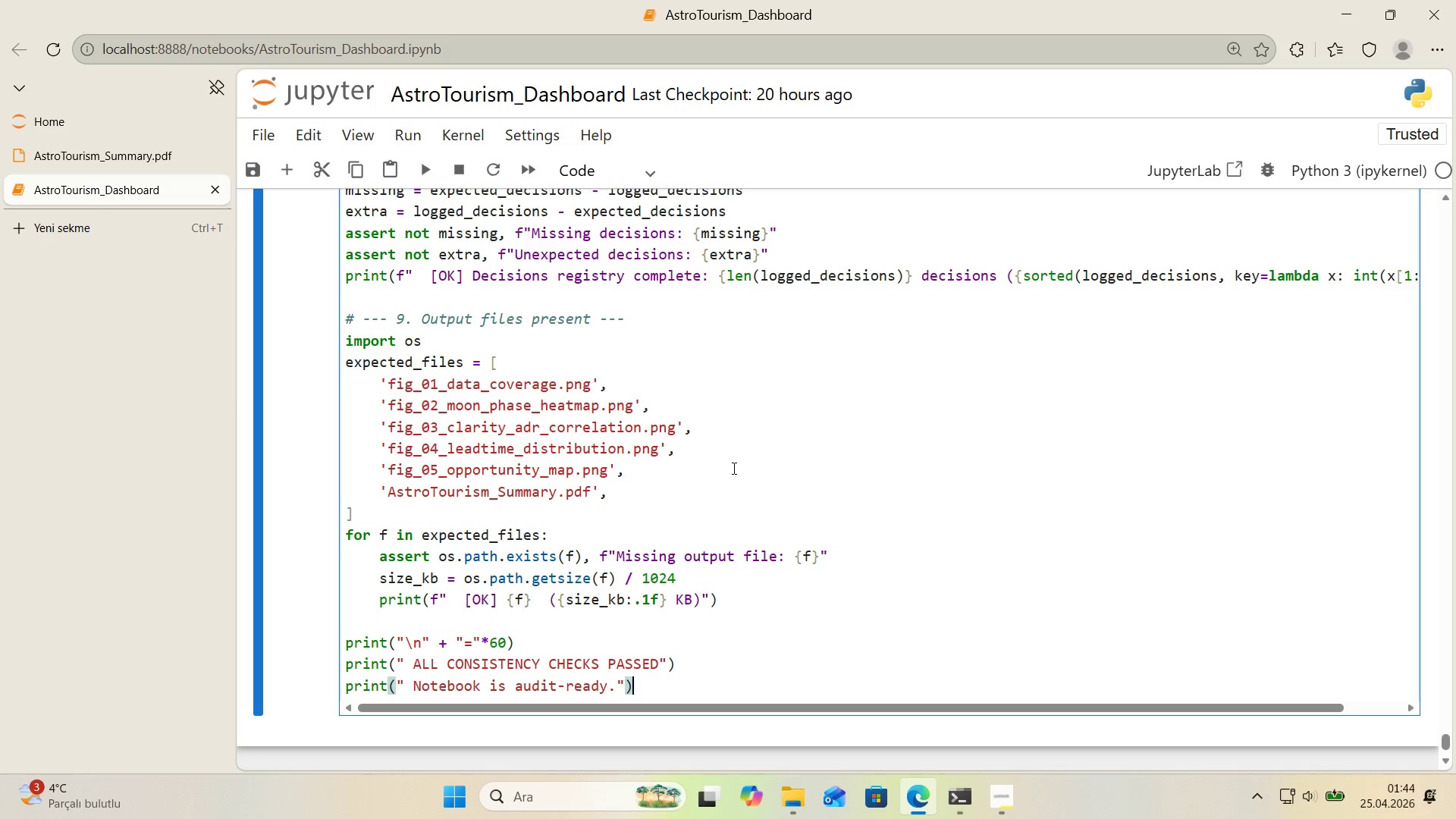 
key(Enter)
 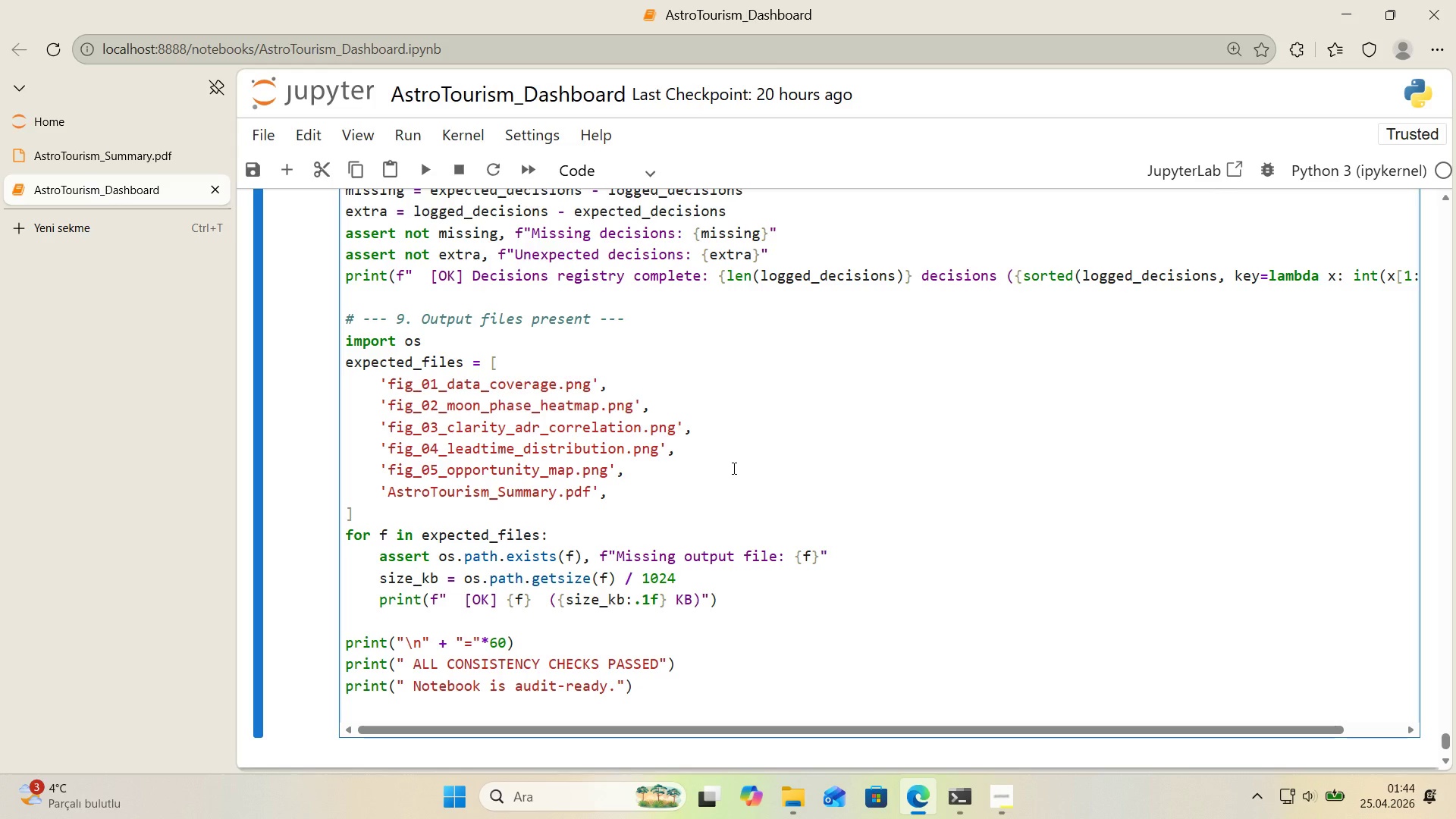 
type(pr'nt*()
 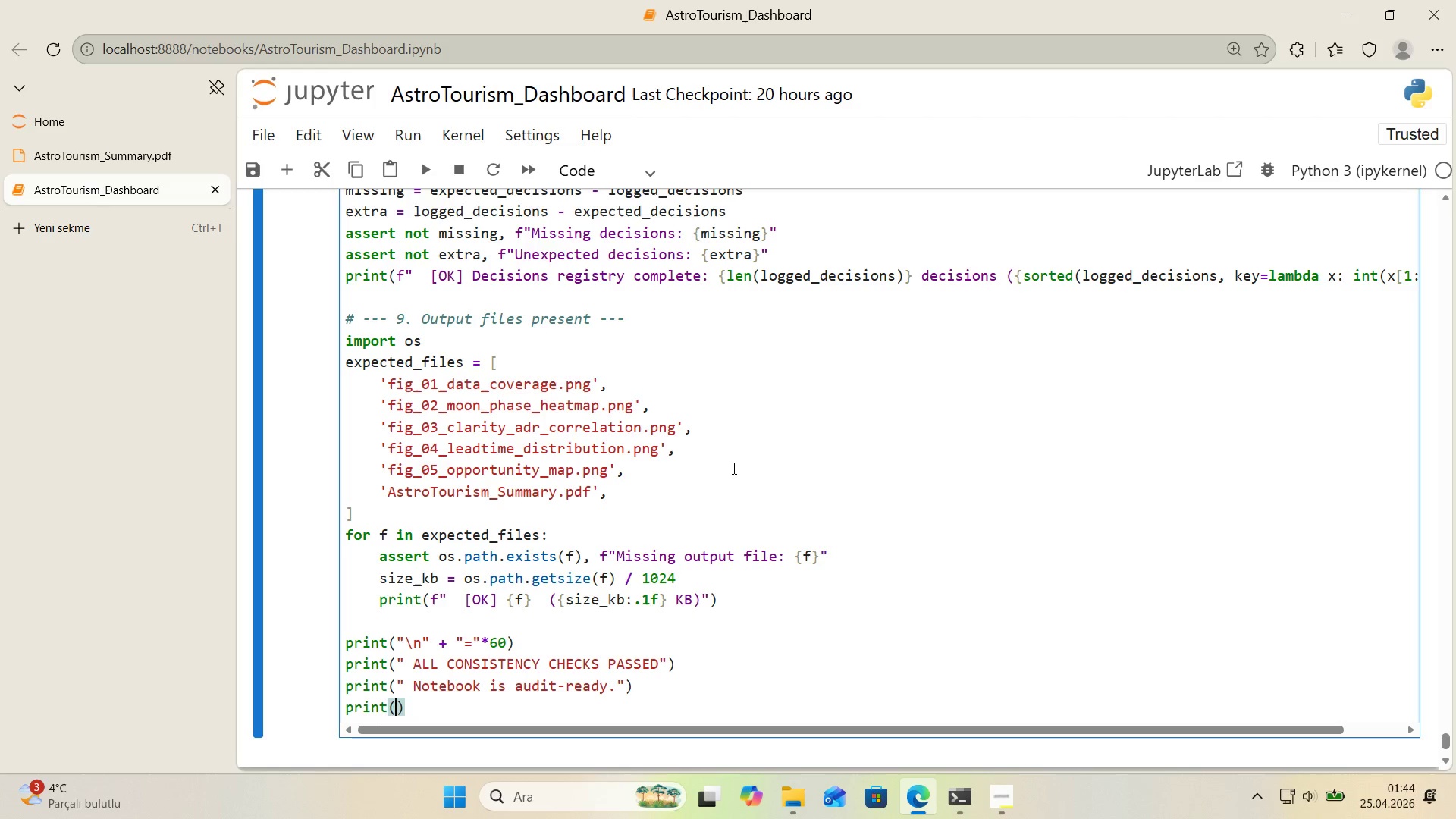 
 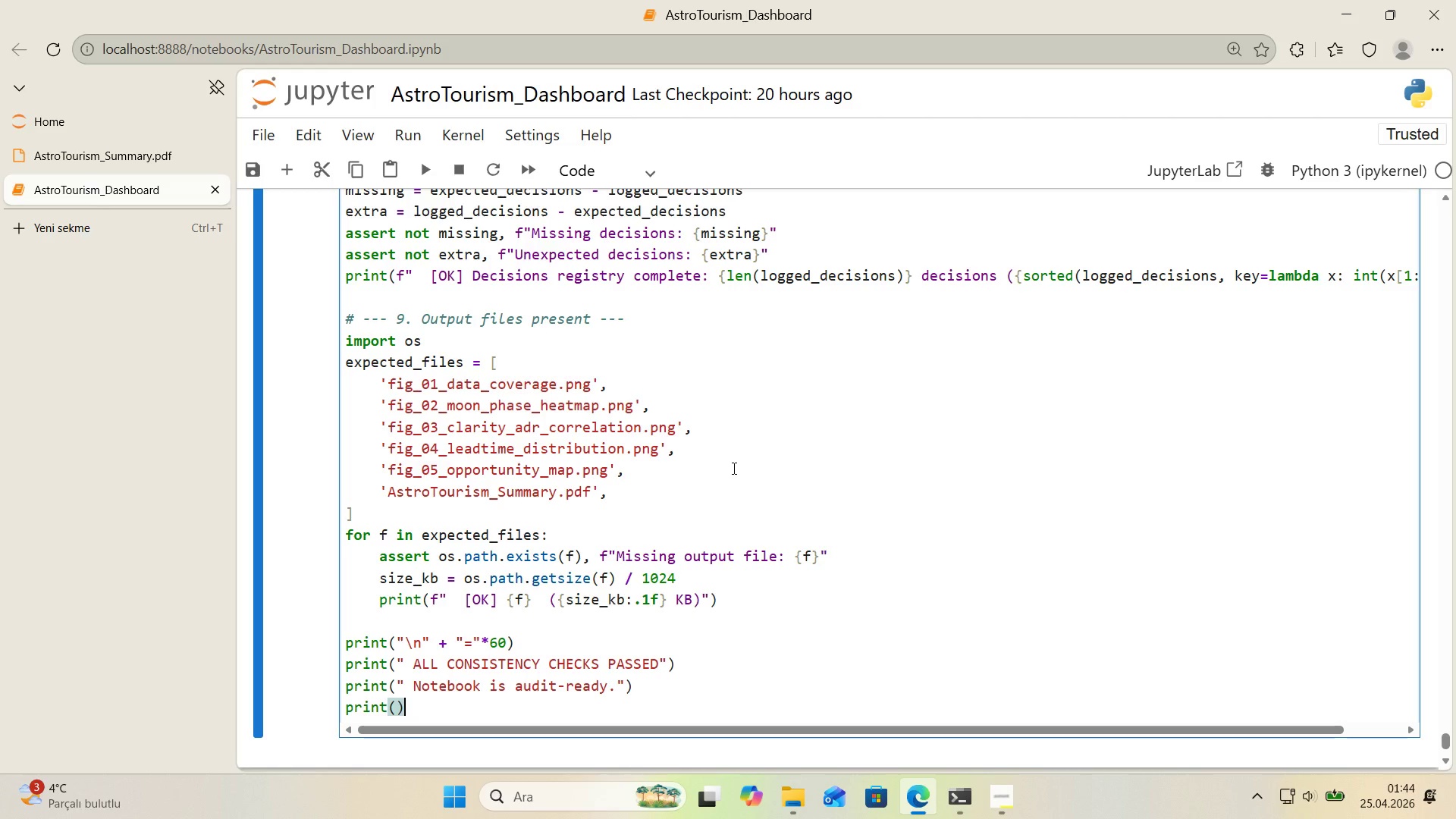 
key(ArrowLeft)
 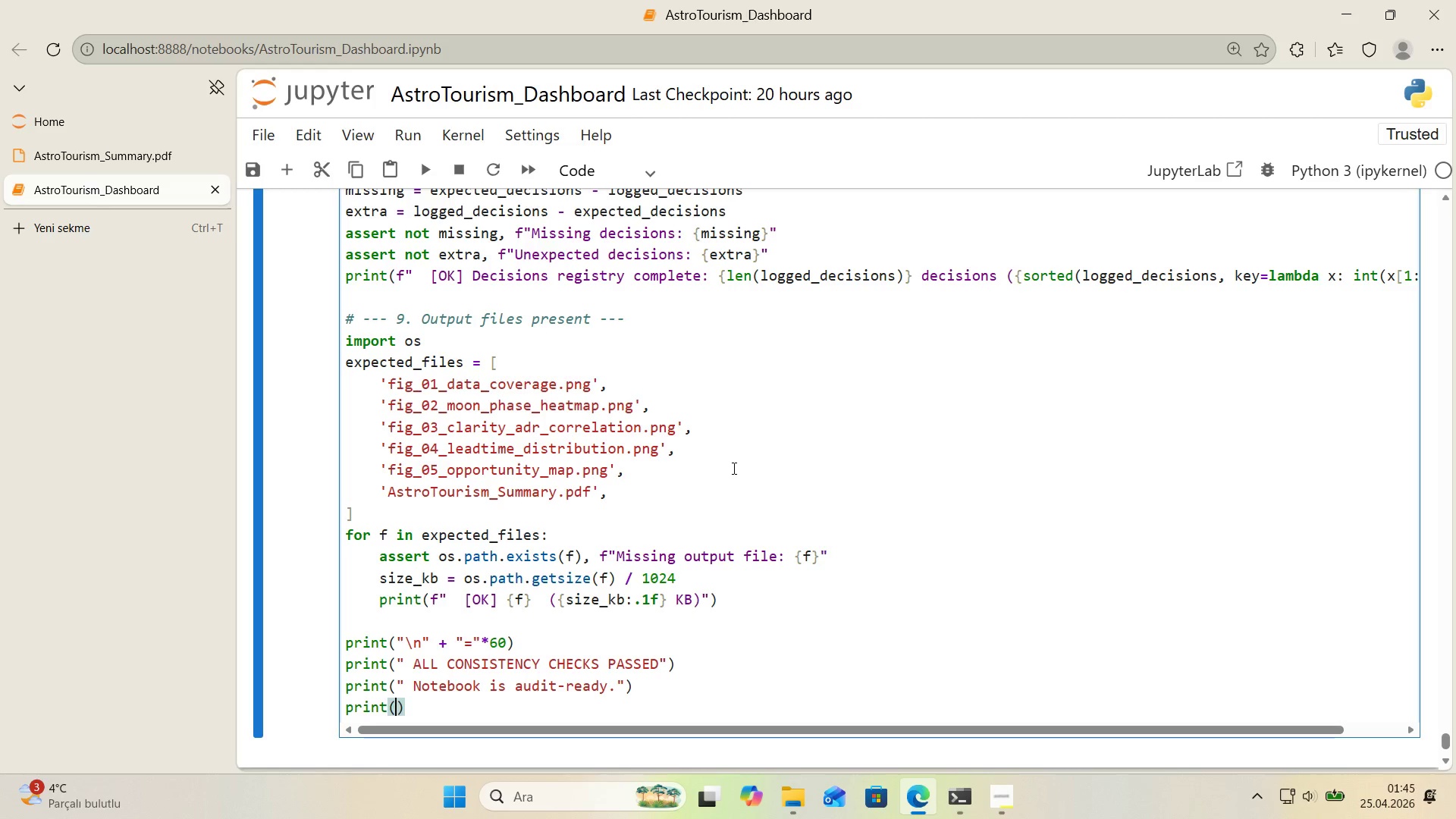 
key(Backquote)
 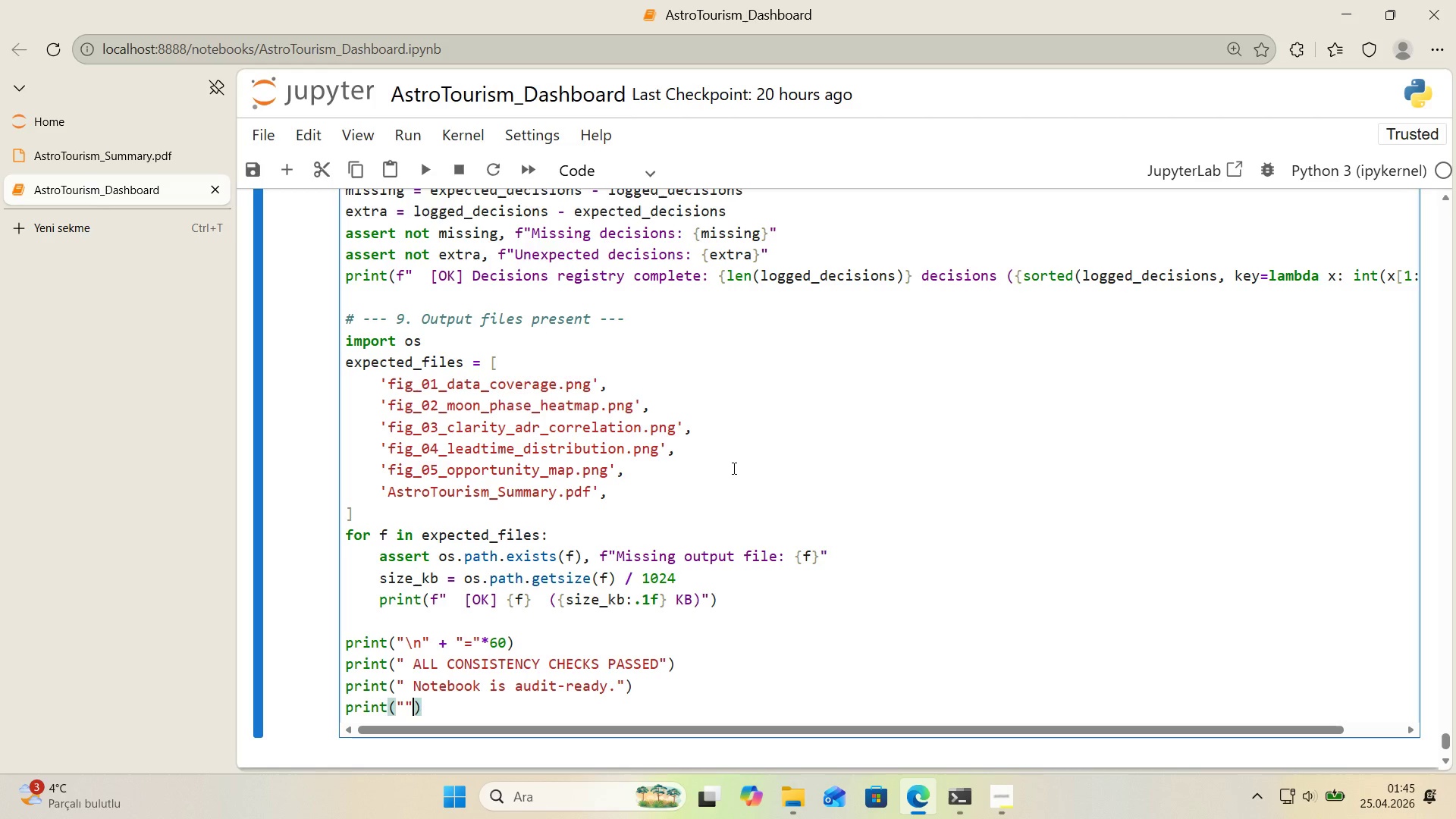 
key(Backquote)
 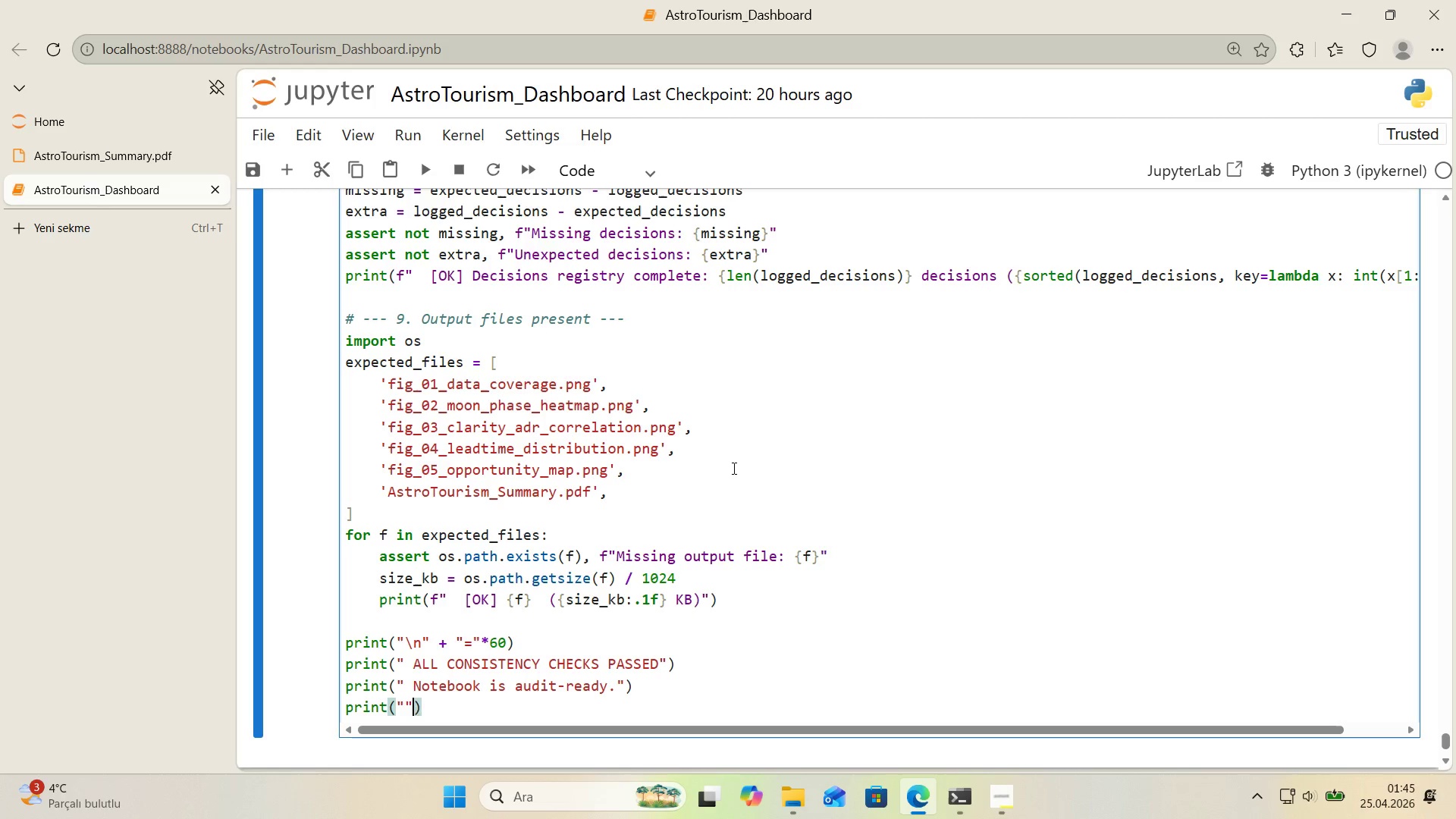 
key(ArrowLeft)
 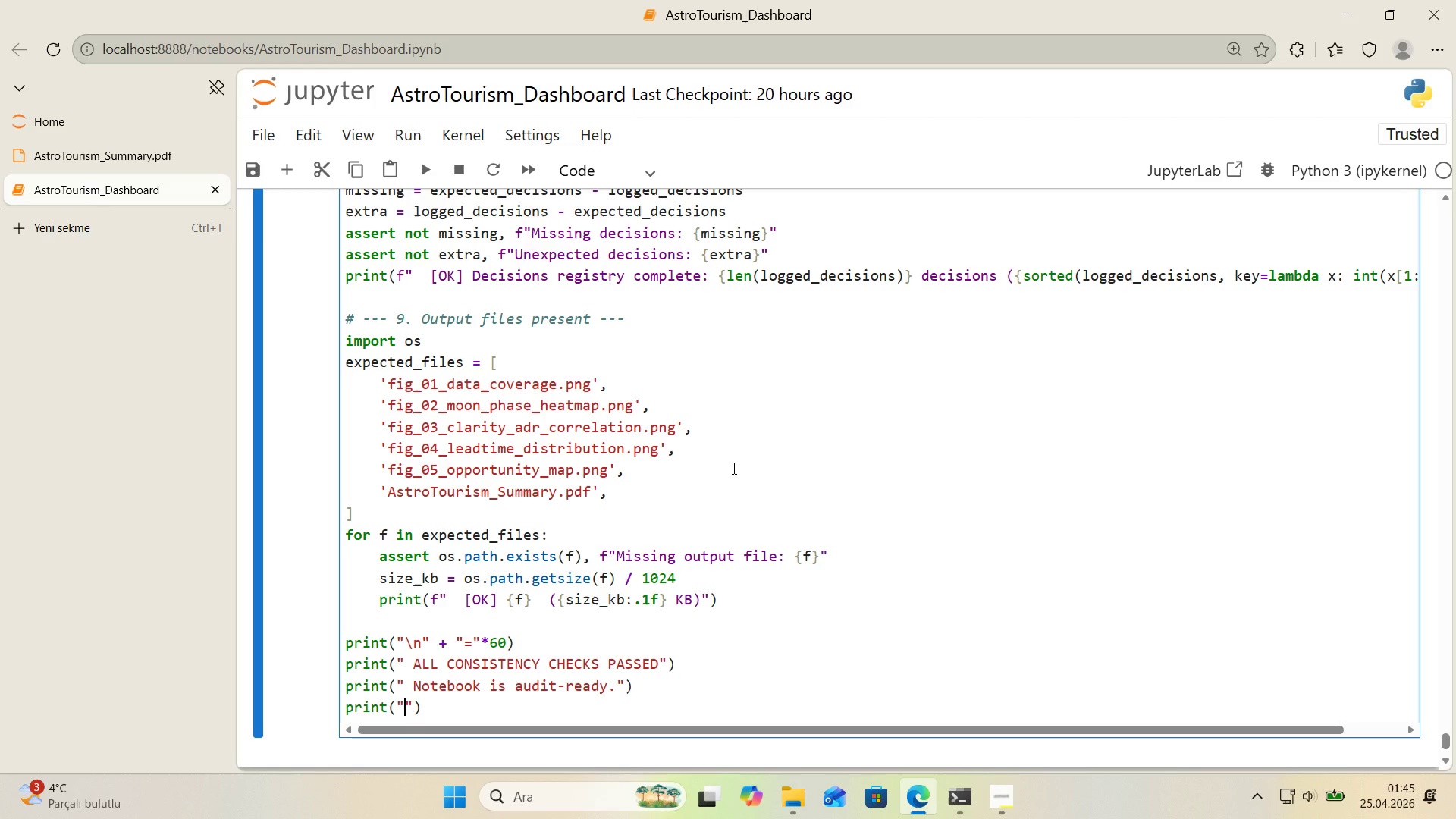 
key(Shift+0)
 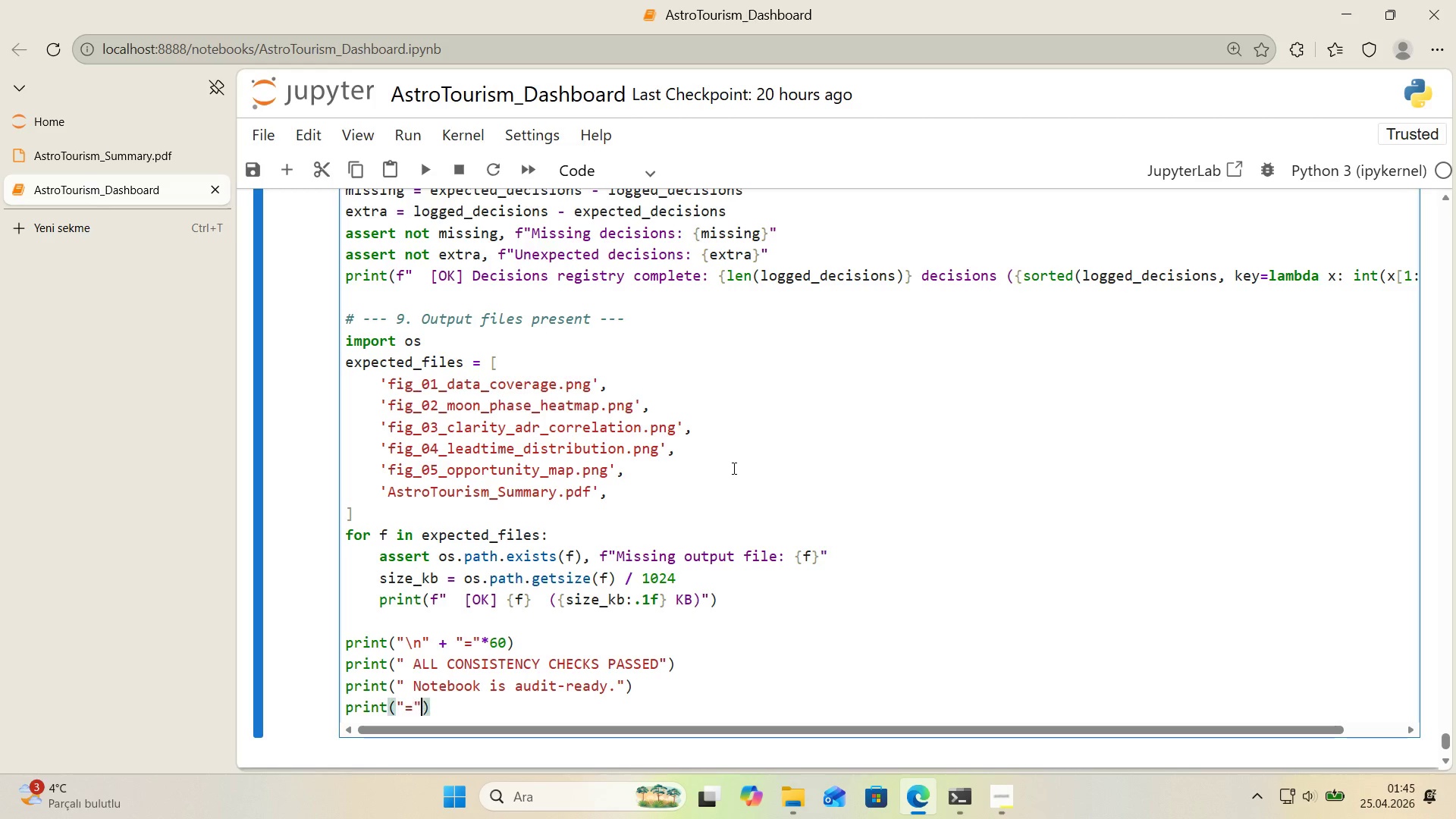 
key(ArrowRight)
 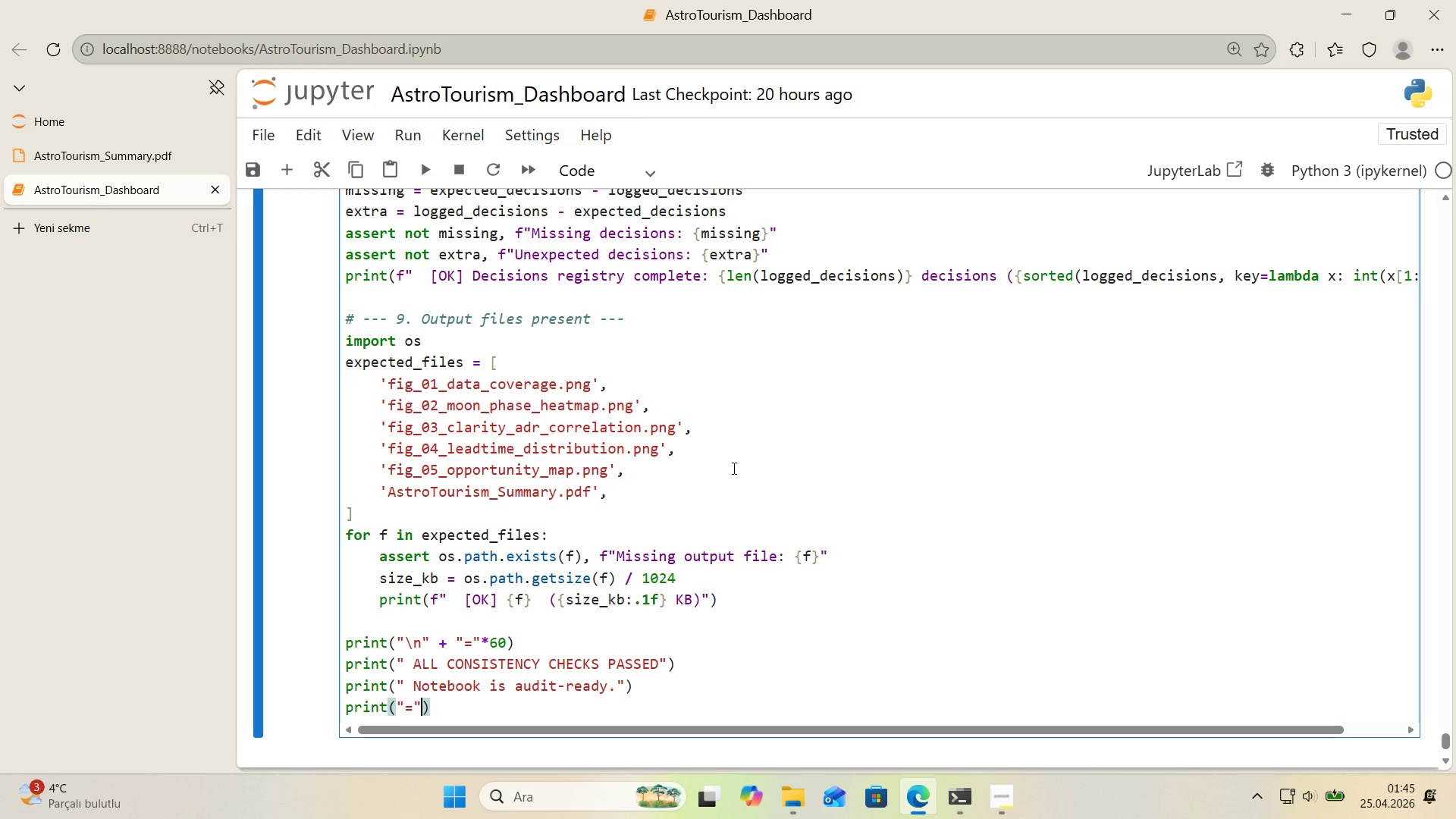 
key(NumpadMultiply)
 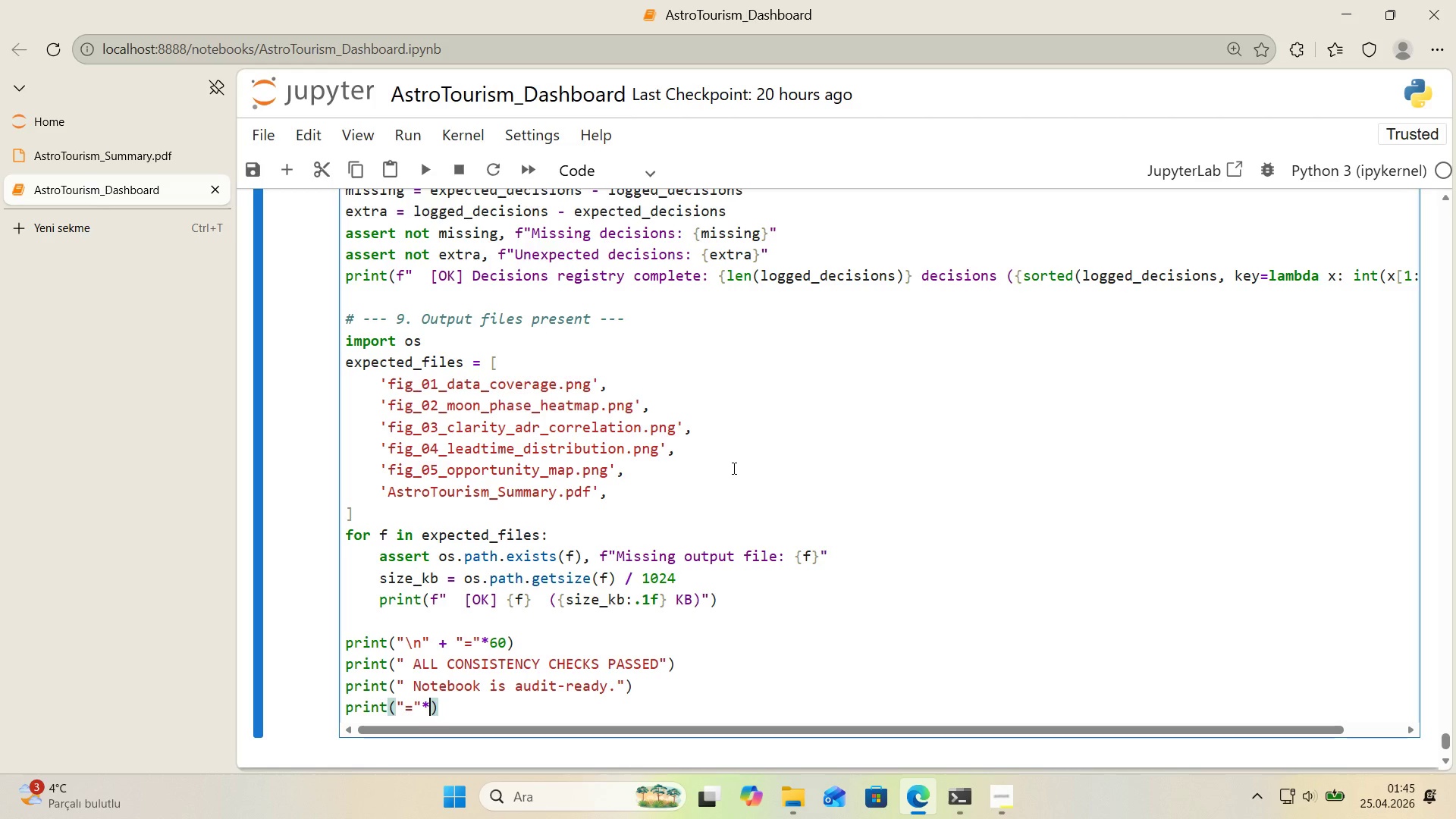 
key(Numpad6)
 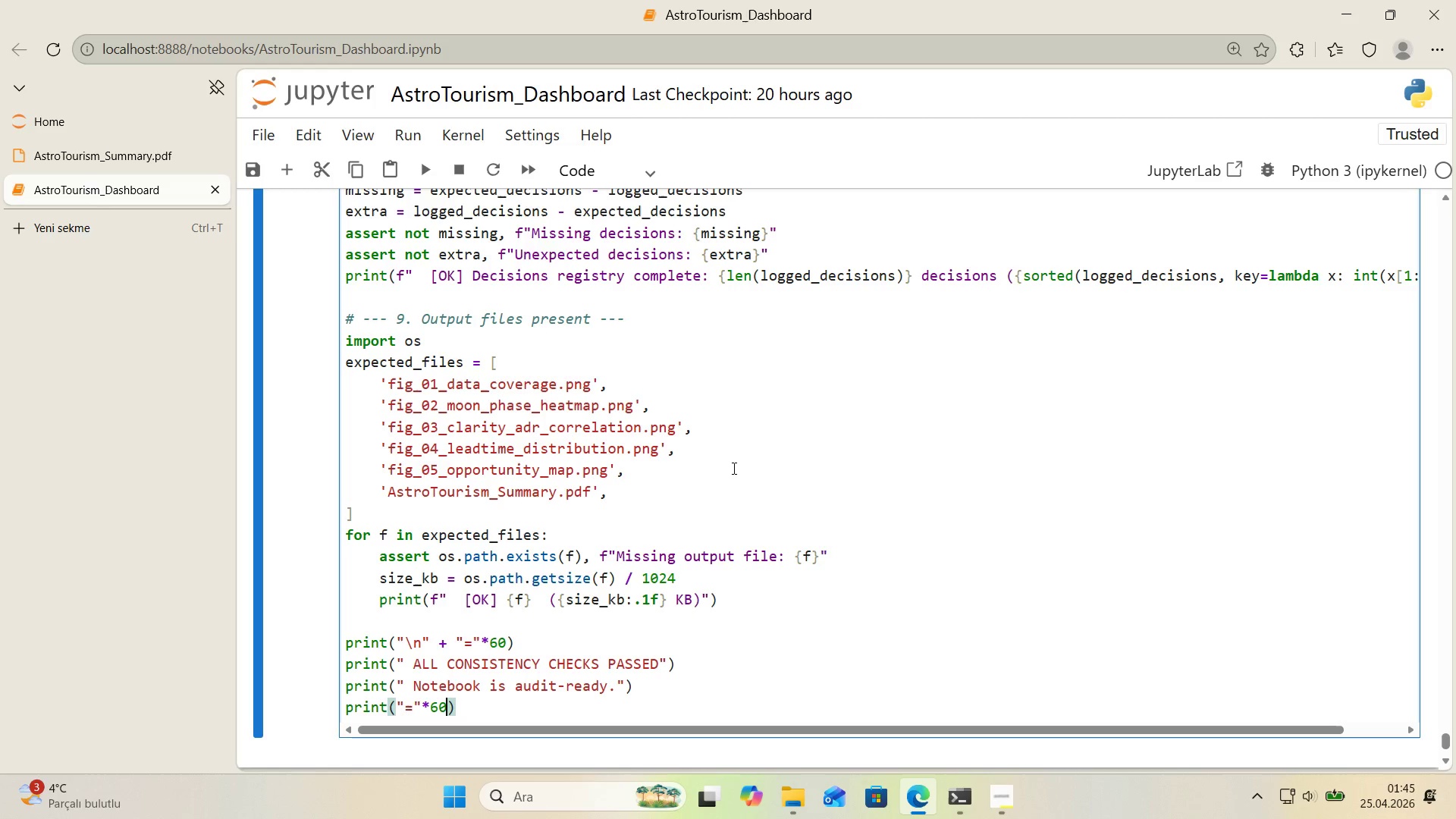 
key(Numpad0)
 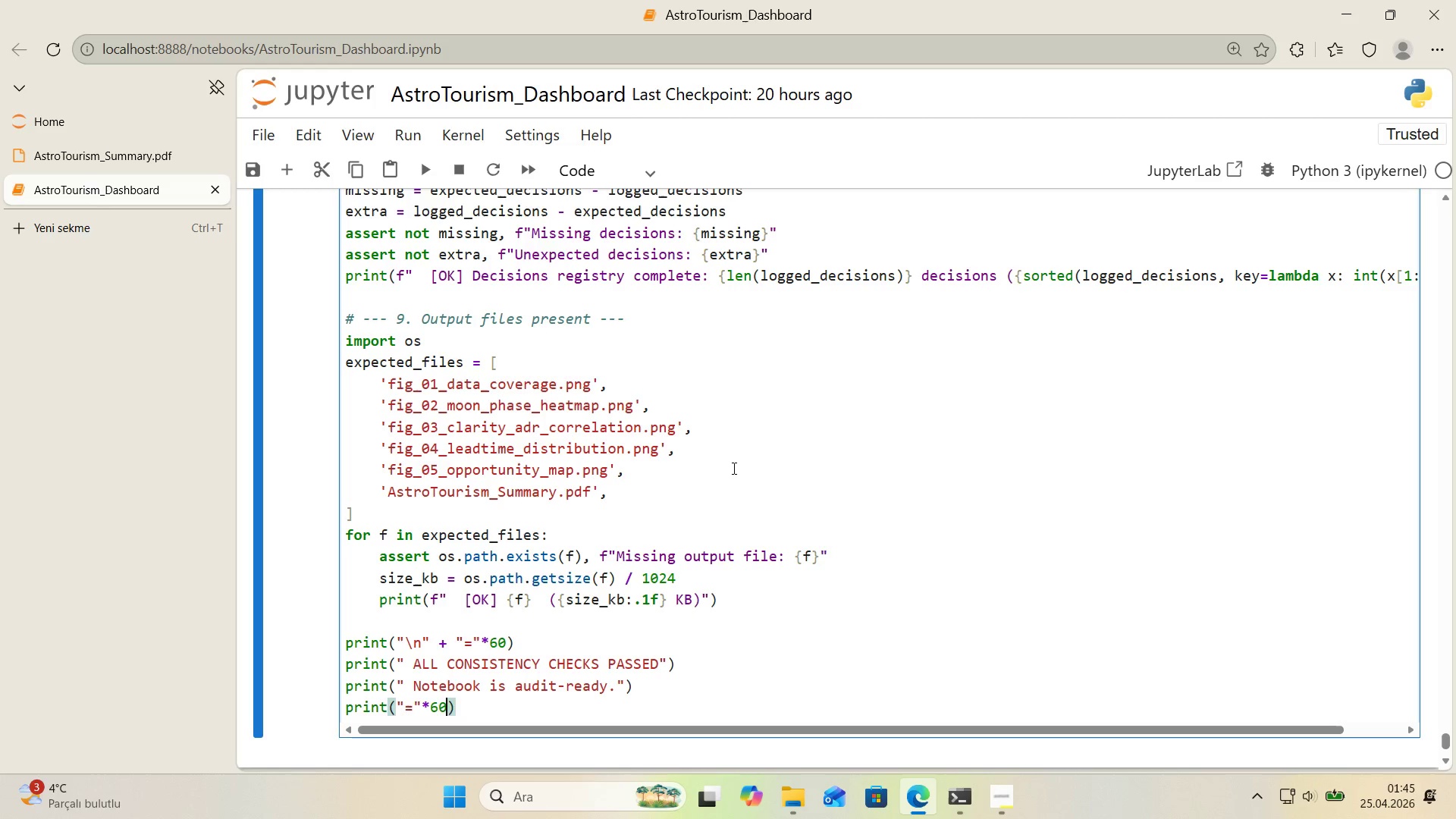 
key(ArrowRight)
 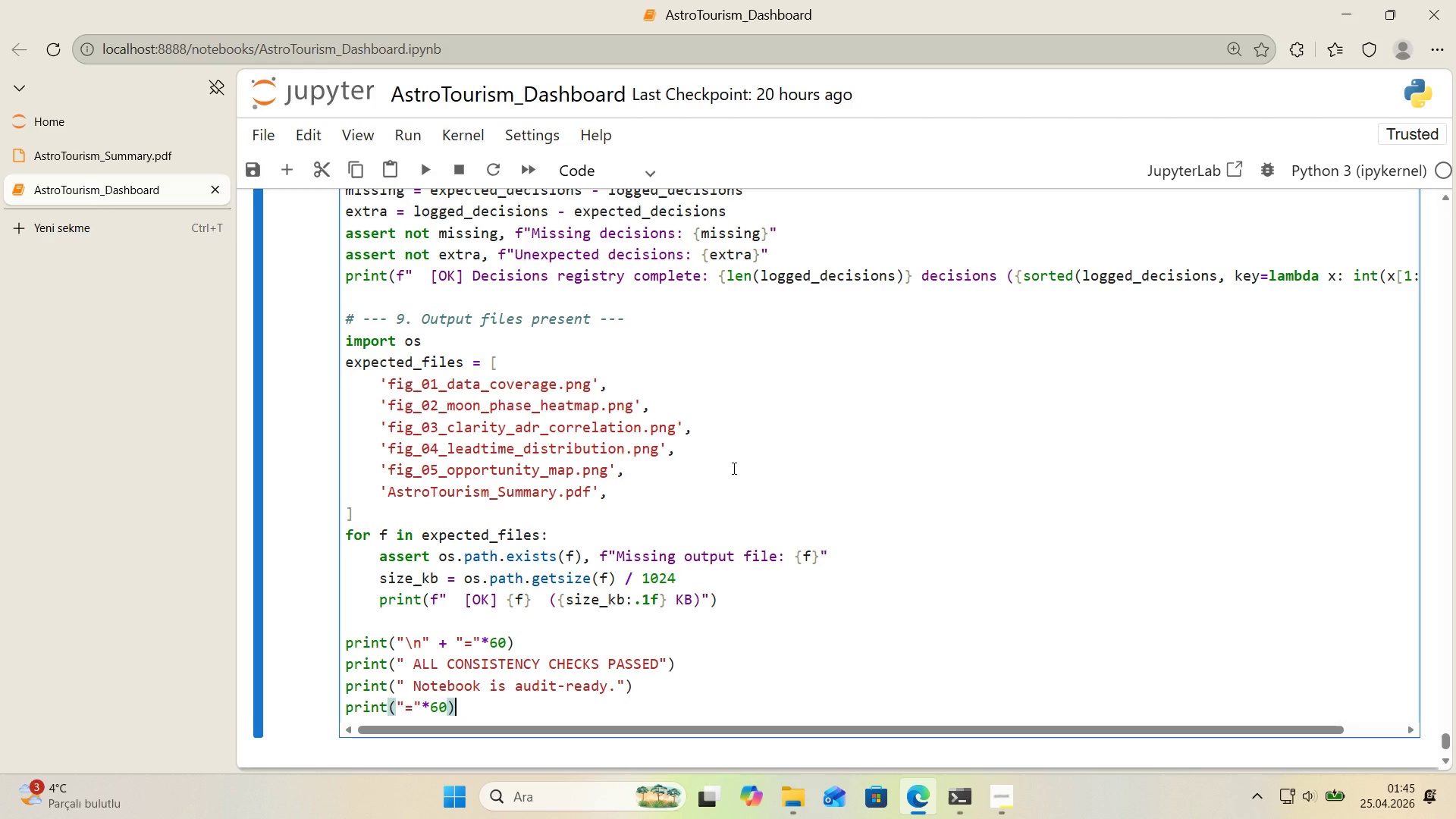 
key(Shift+Enter)
 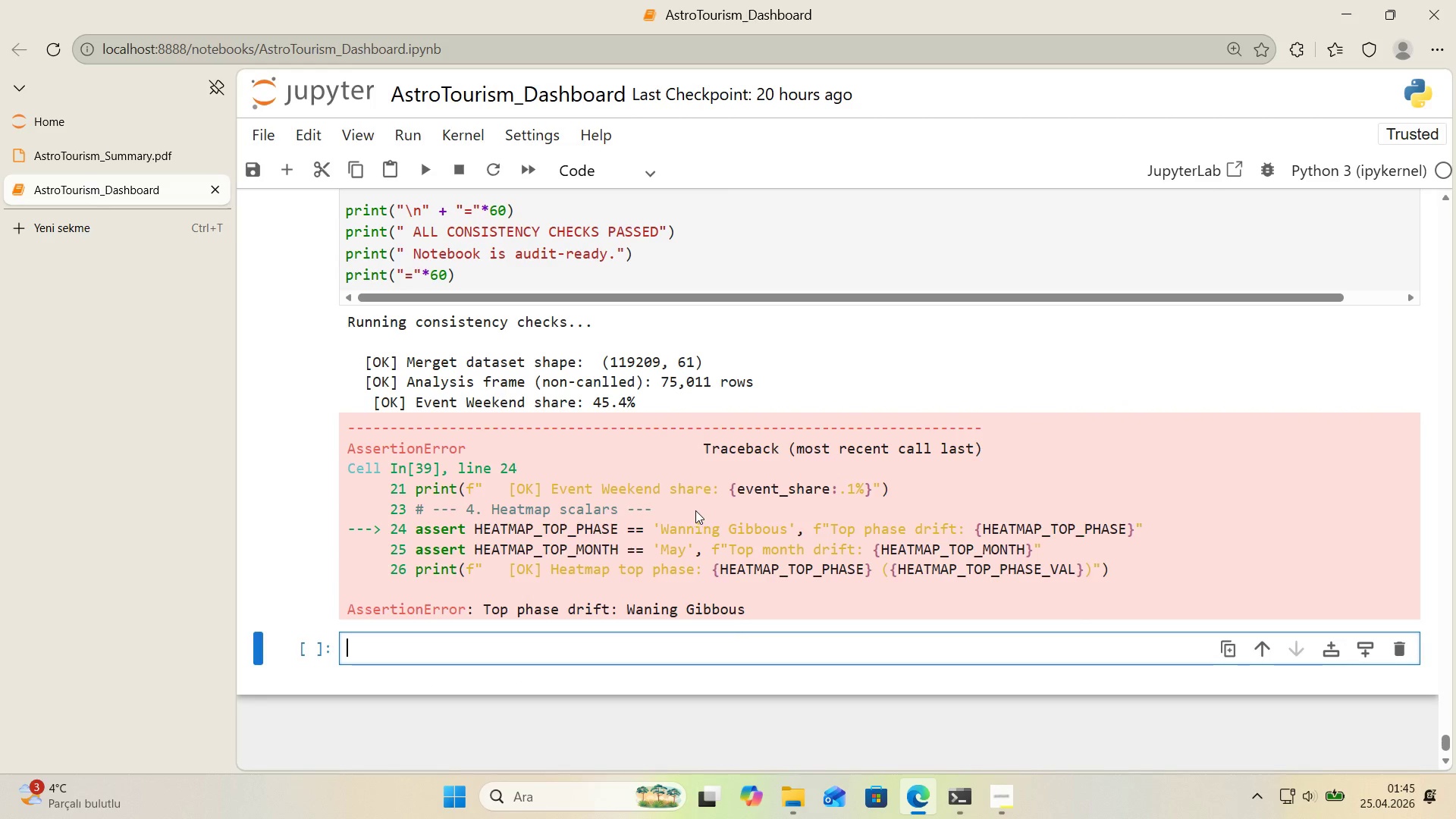 
left_click_drag(start_coordinate=[416, 535], to_coordinate=[1175, 529])
 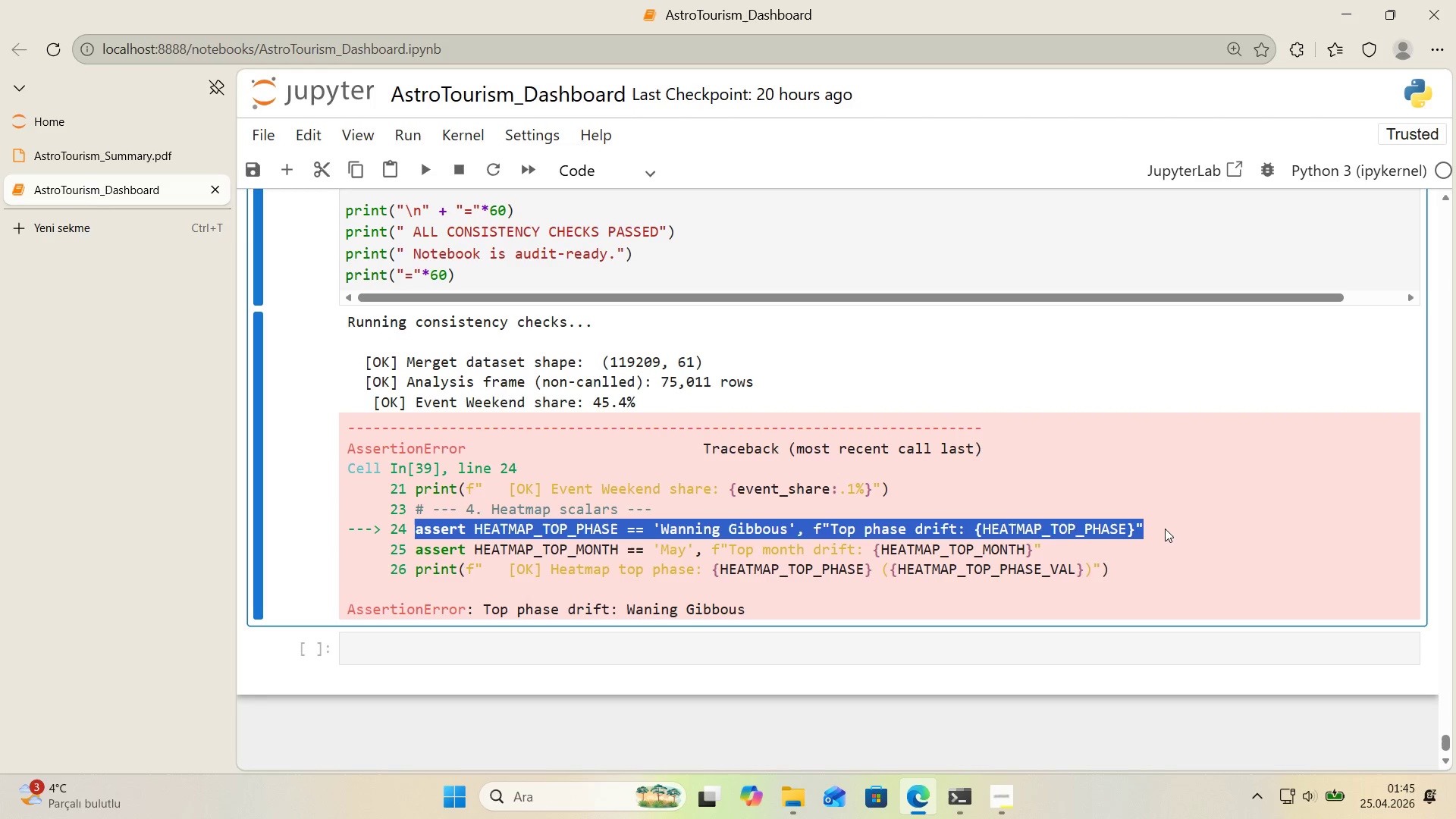 
key(Control+C)
 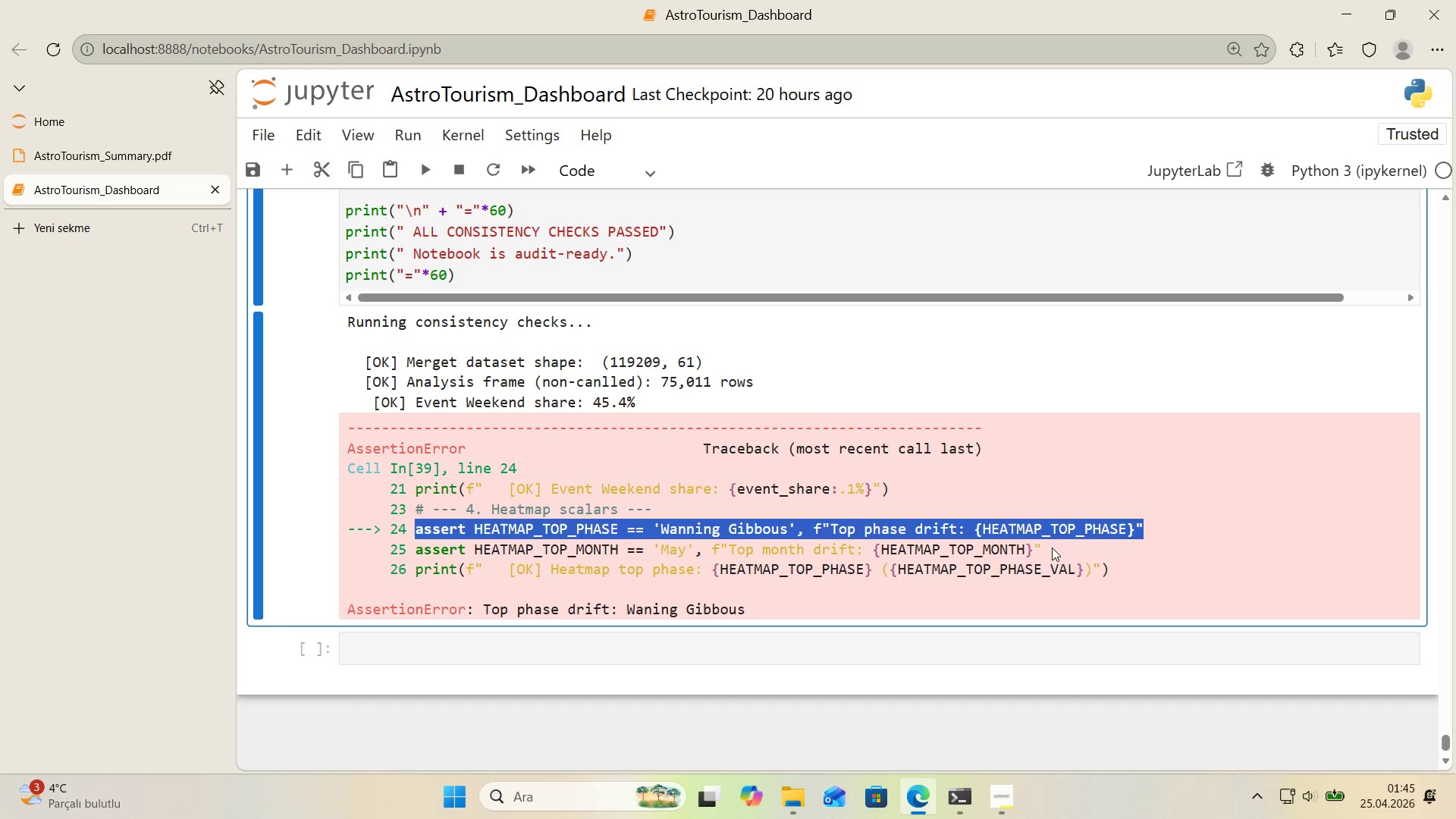 
left_click([1036, 549])
 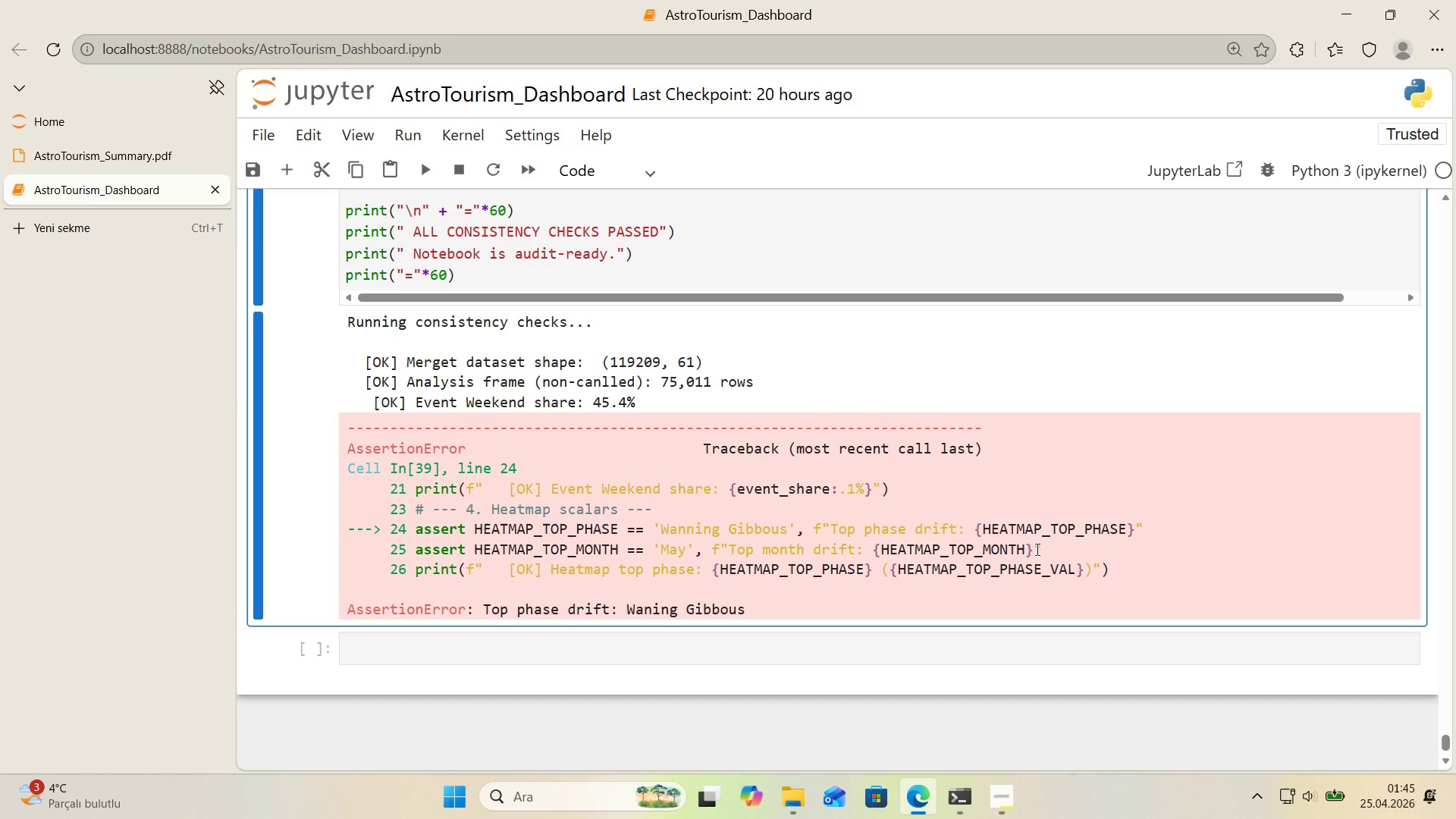 
key(Control+ControlLeft)
 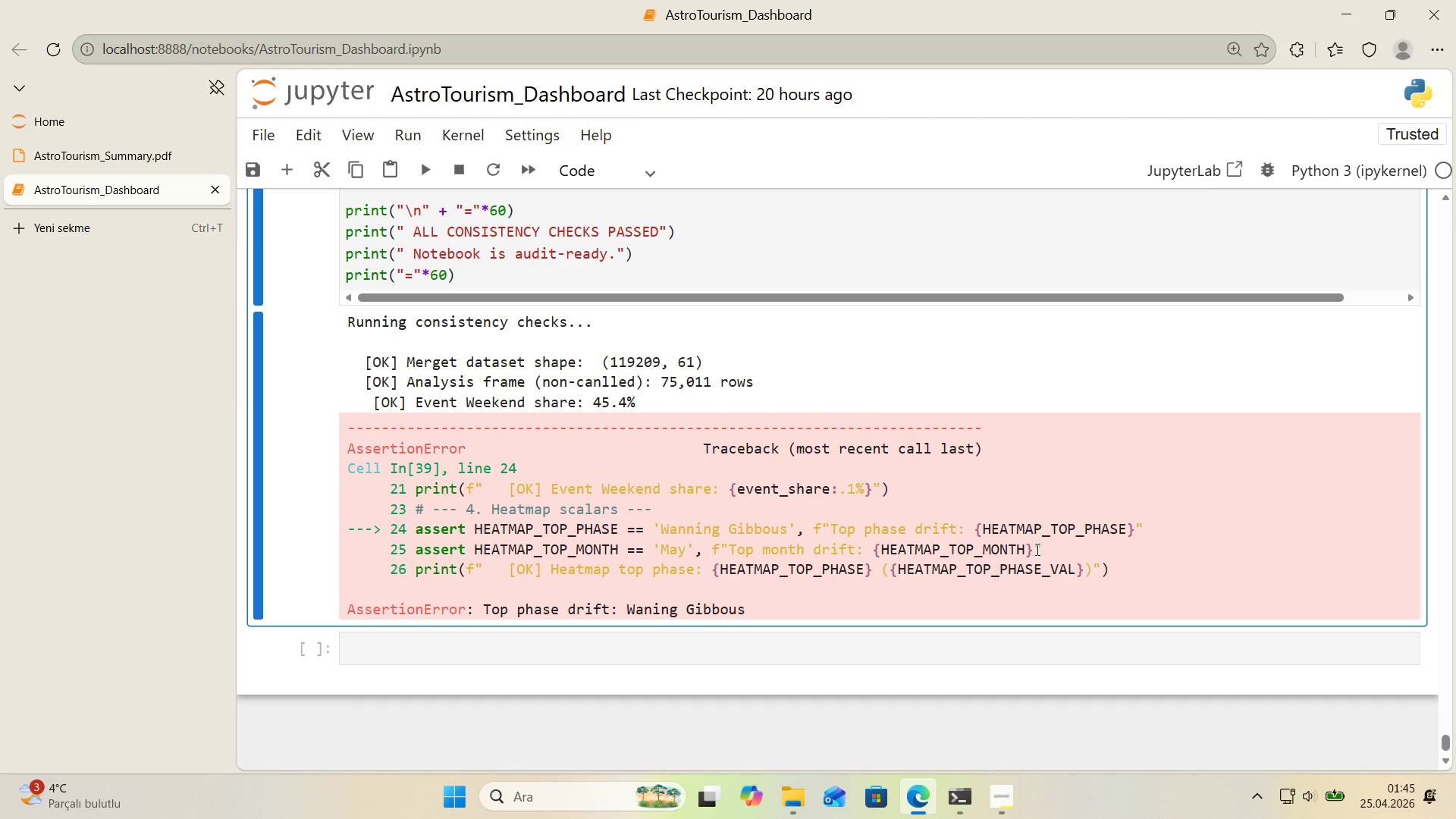 
key(Control+F)
 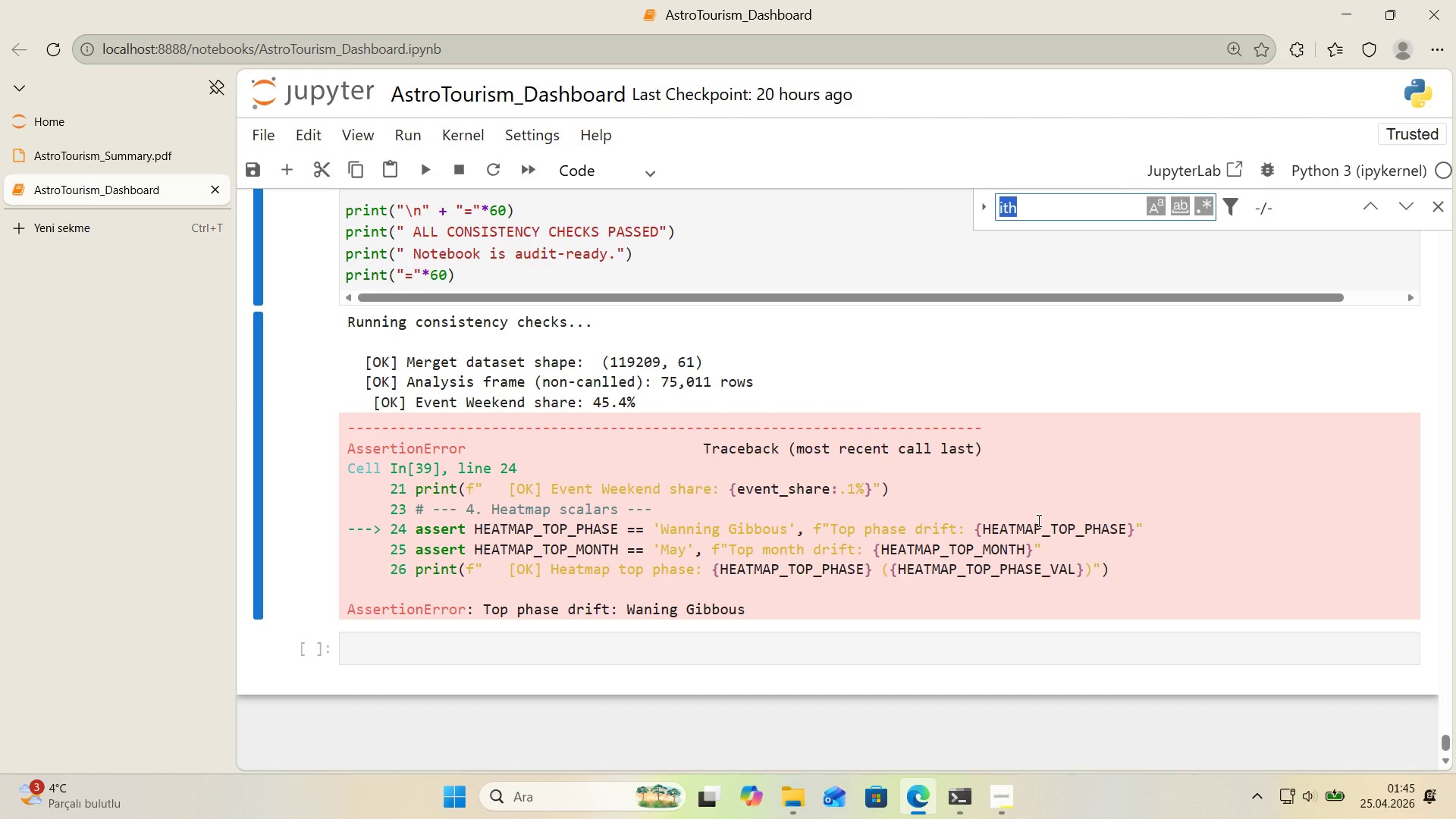 
key(Control+ControlLeft)
 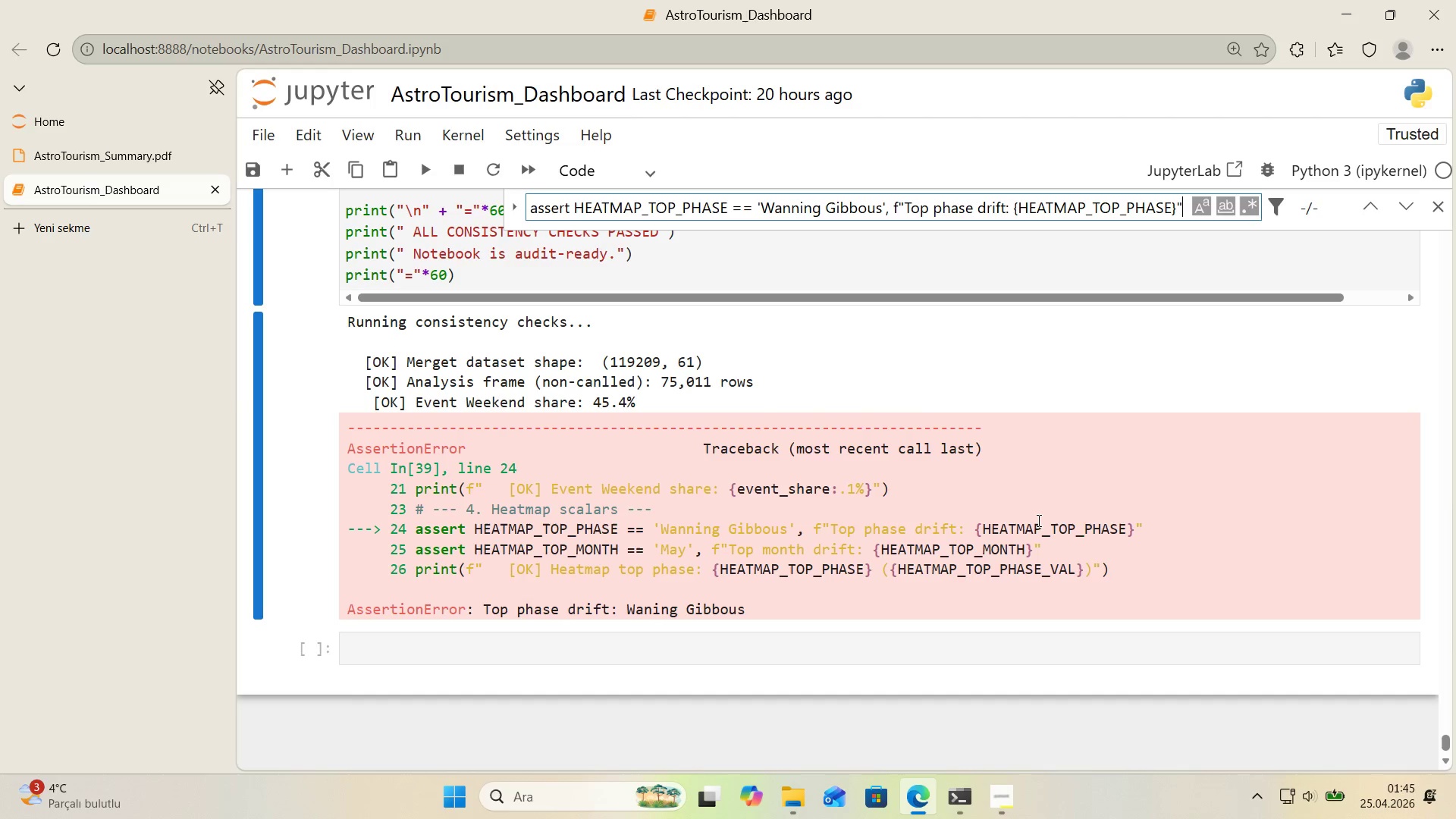 
key(Control+V)
 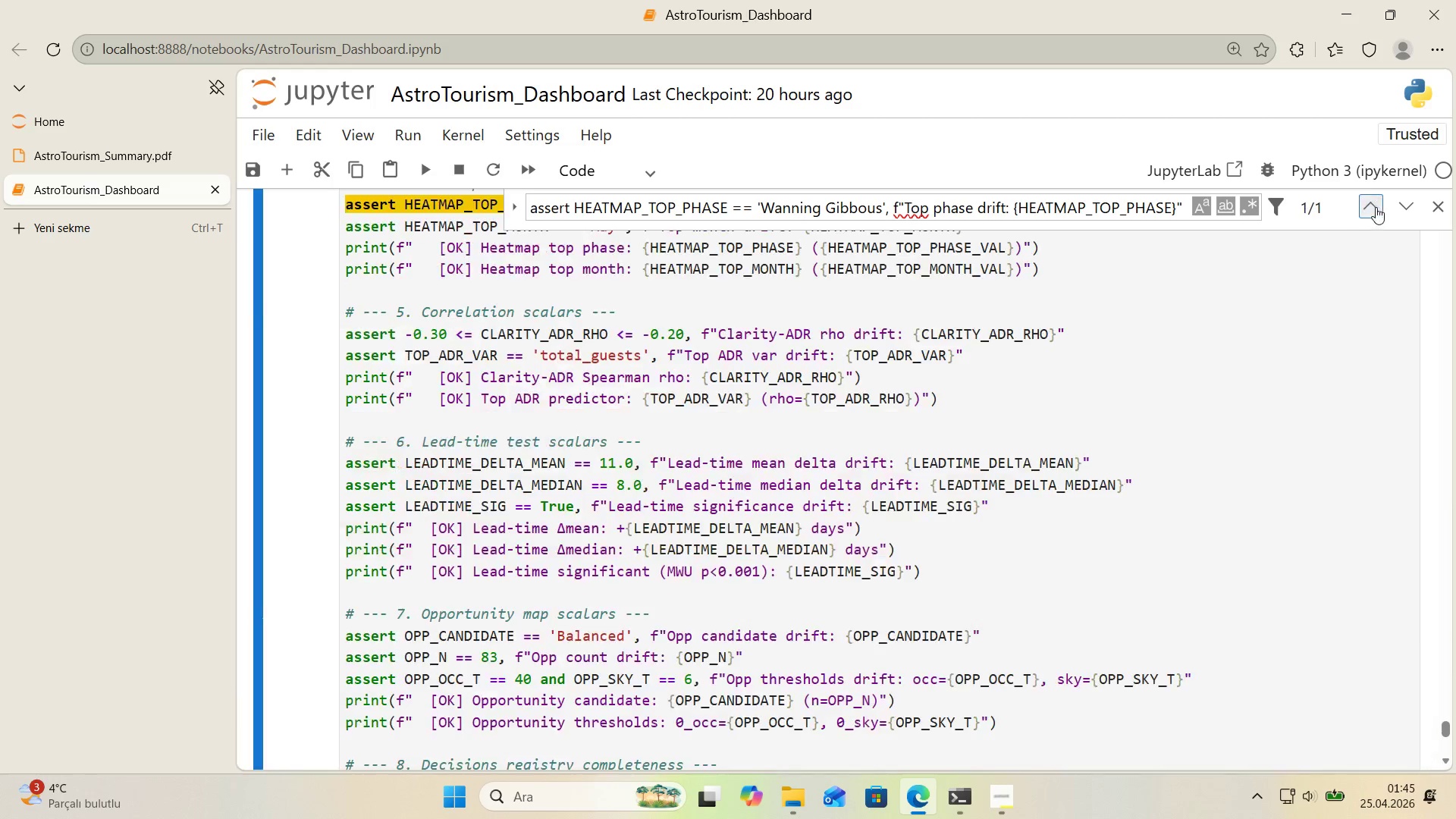 
left_click([1441, 202])
 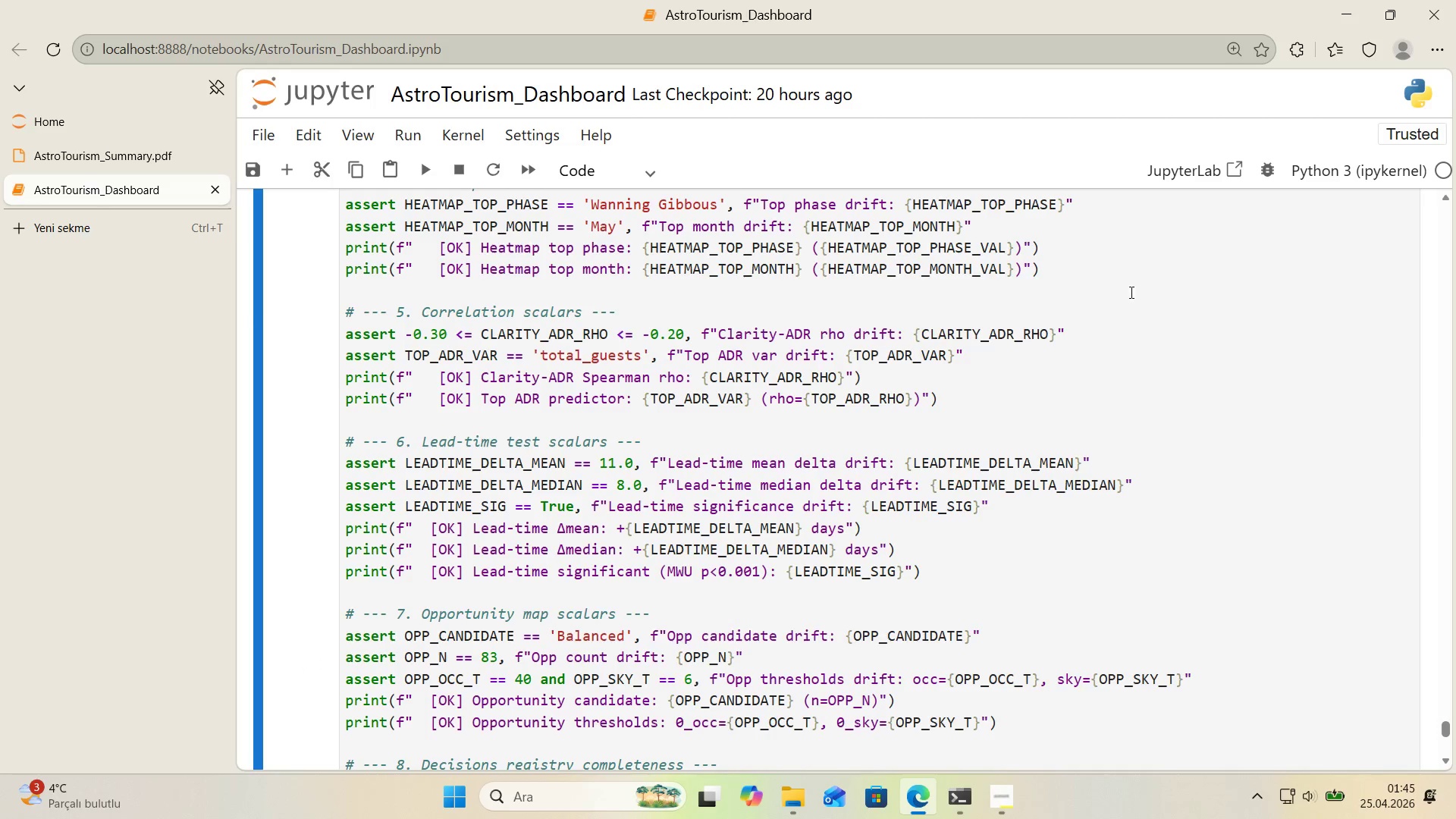 
scroll: coordinate [1059, 309], scroll_direction: up, amount: 1.0
 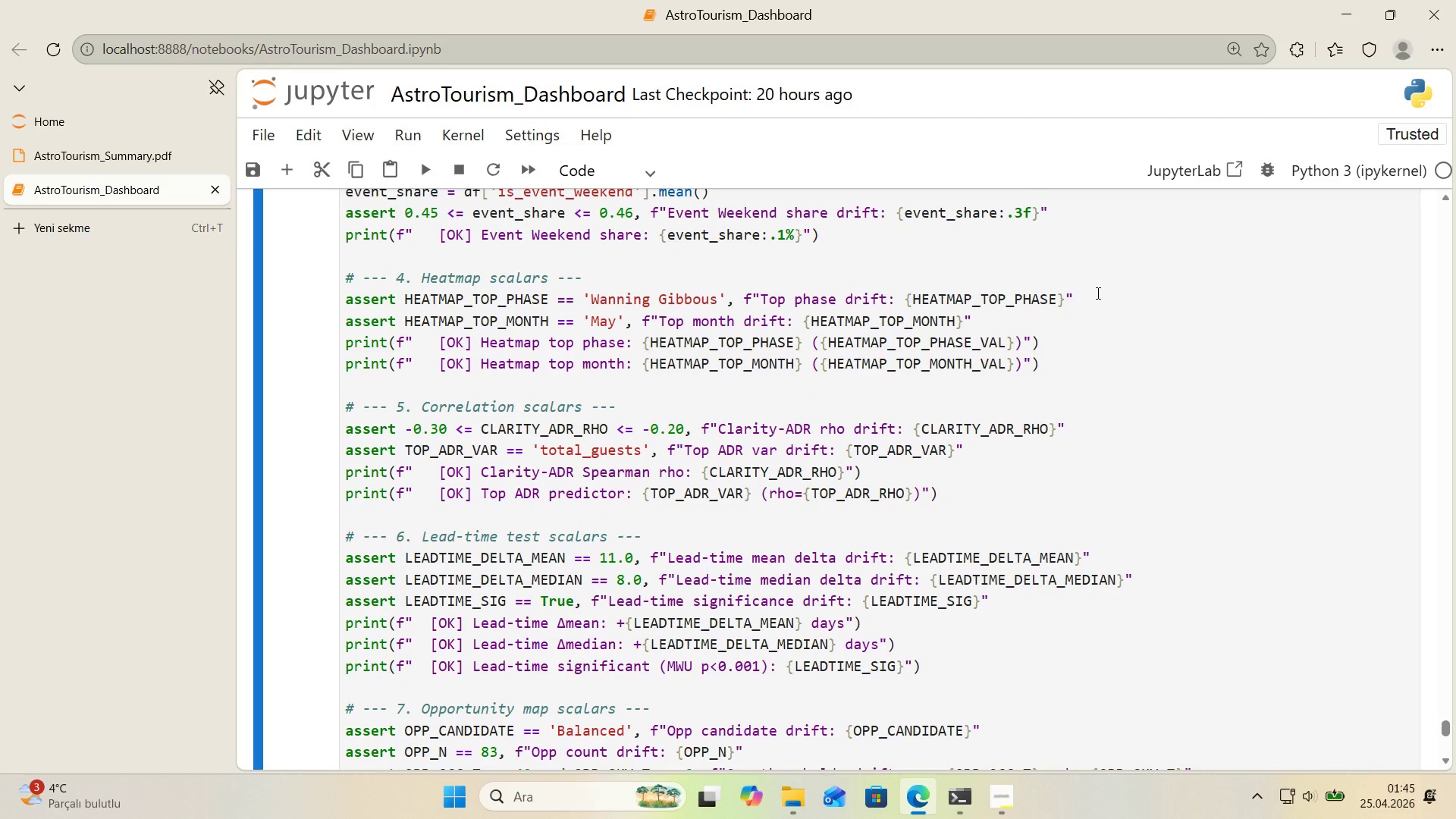 
left_click([1087, 300])
 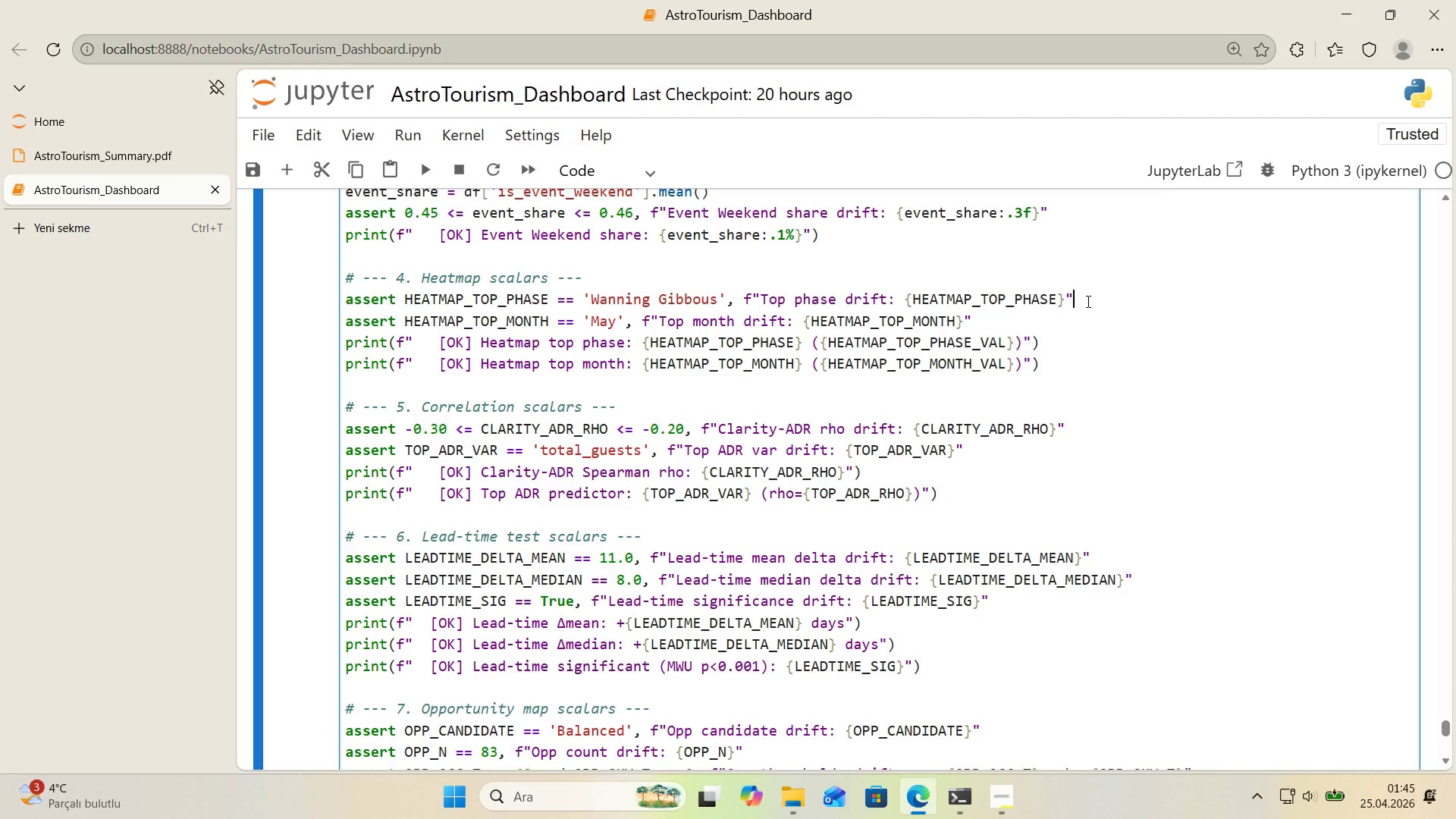 
wait(16.2)
 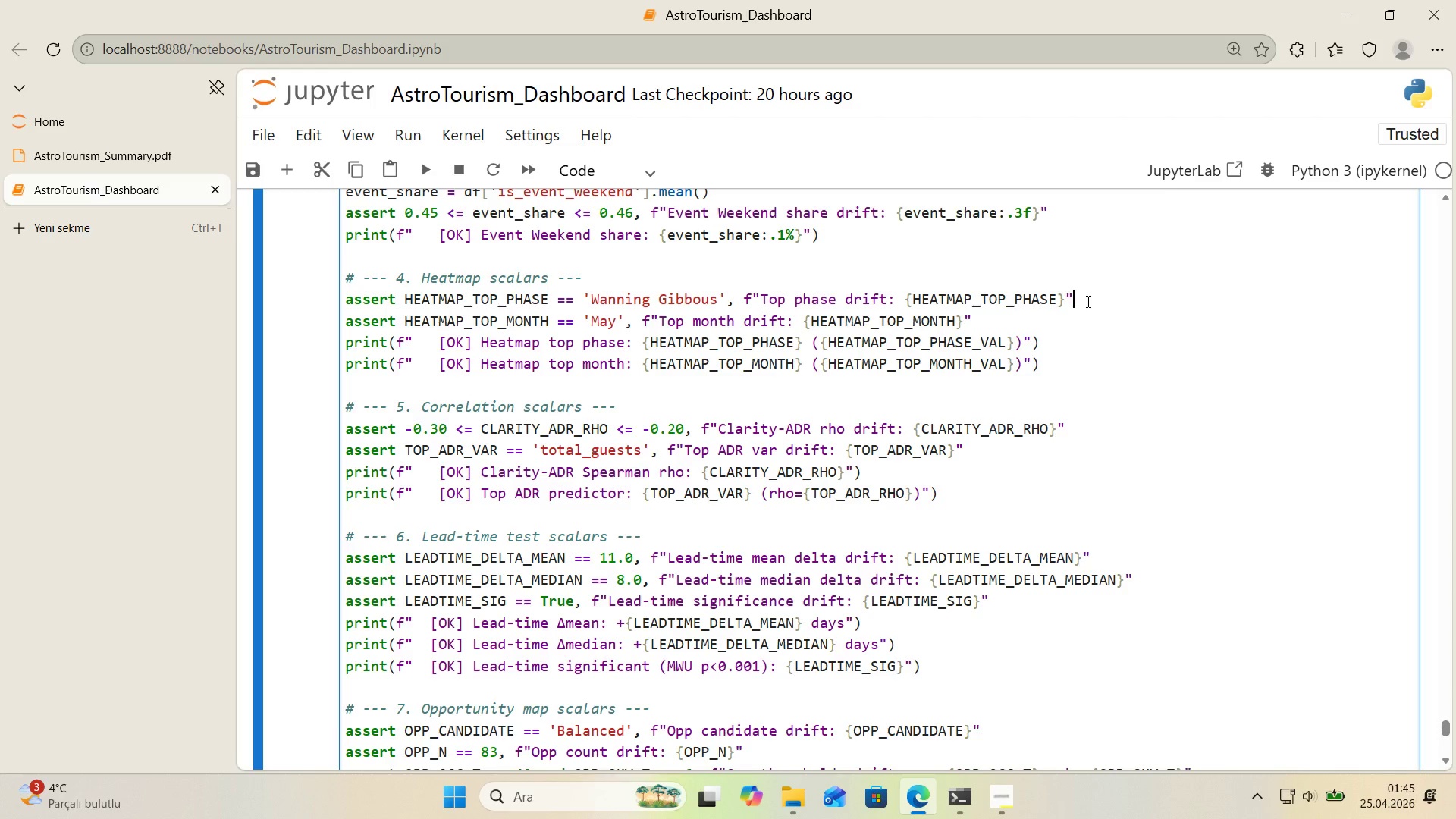 
left_click([628, 302])
 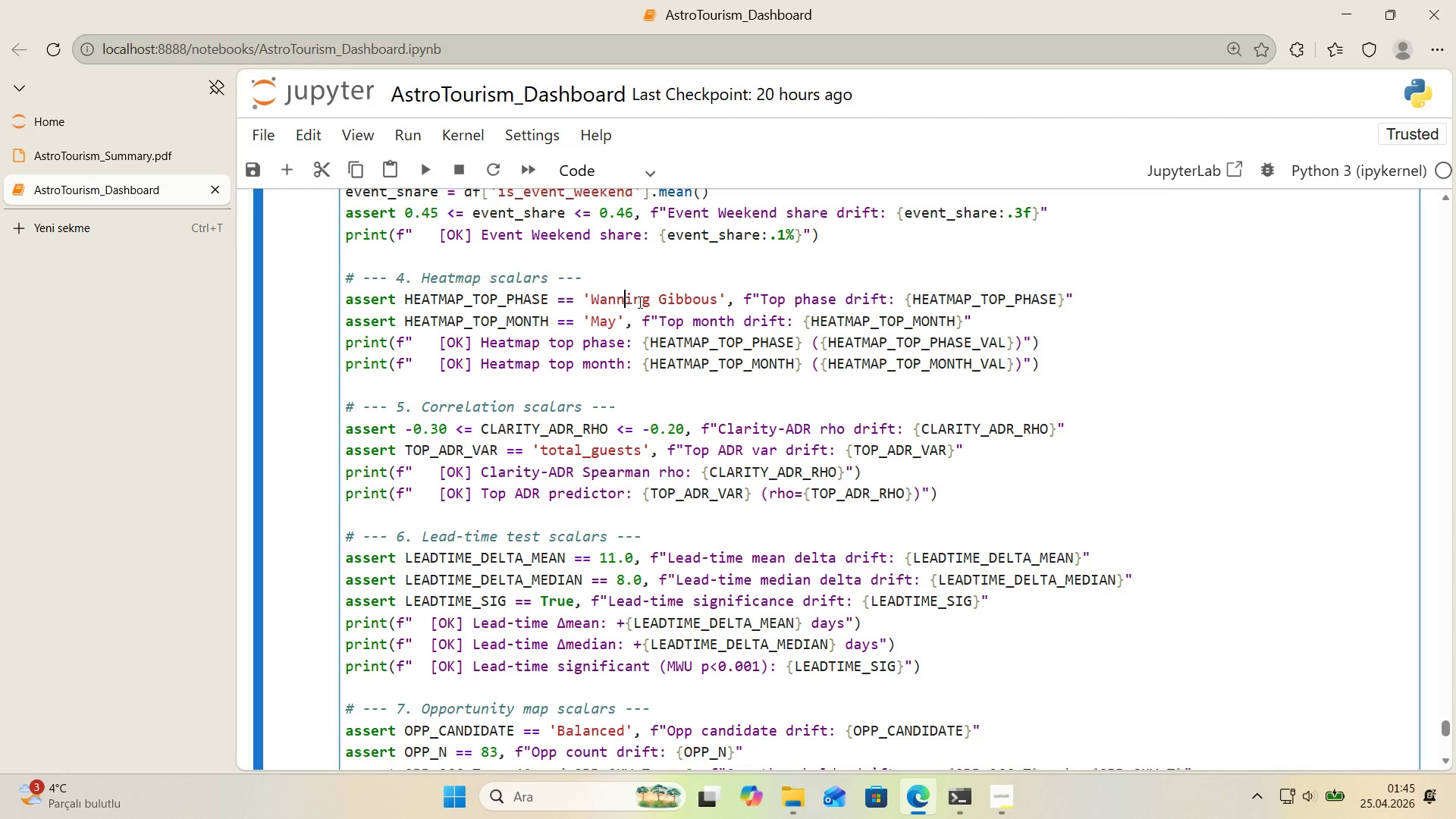 
key(Backspace)
 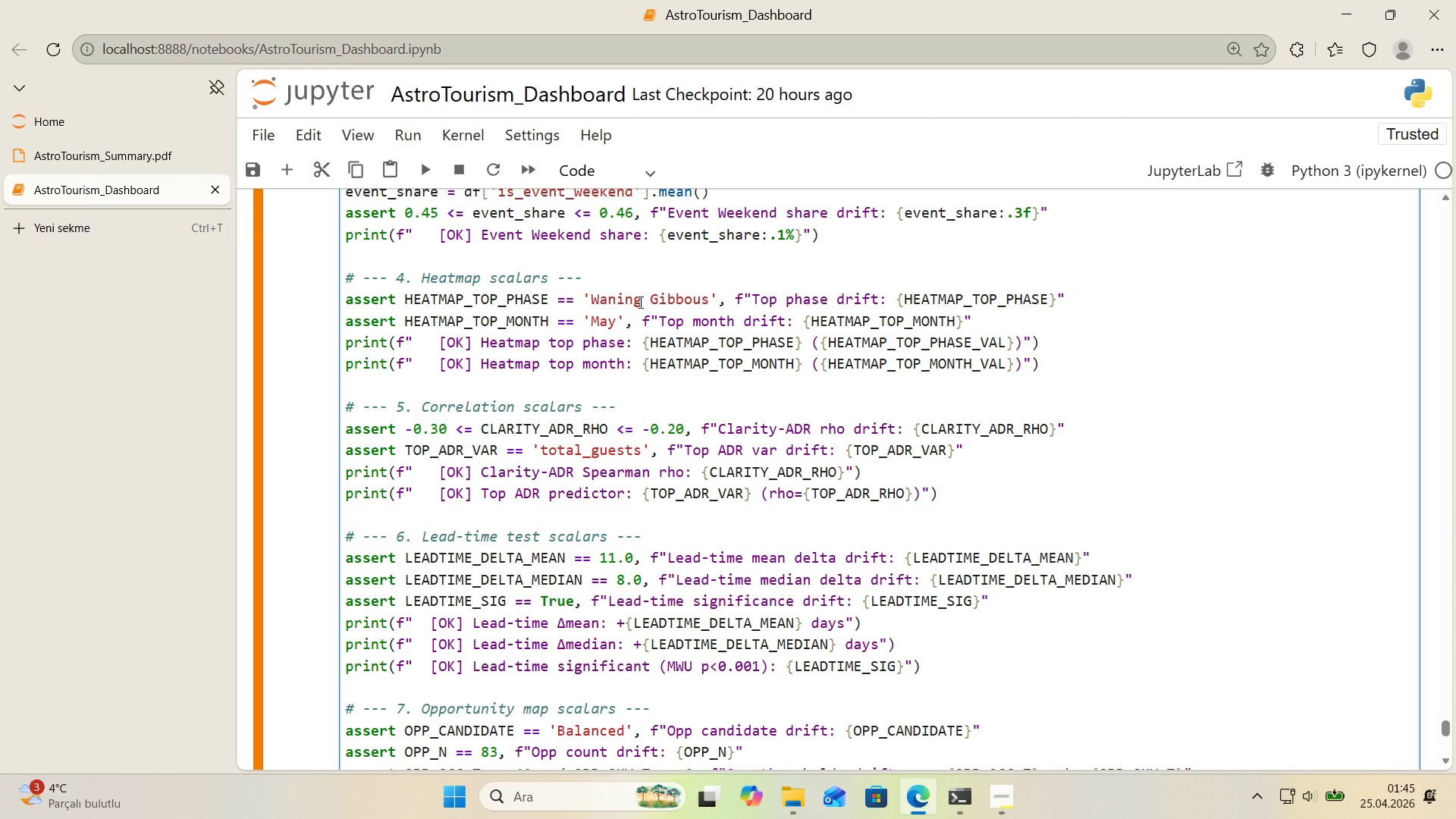 
key(Shift+Enter)
 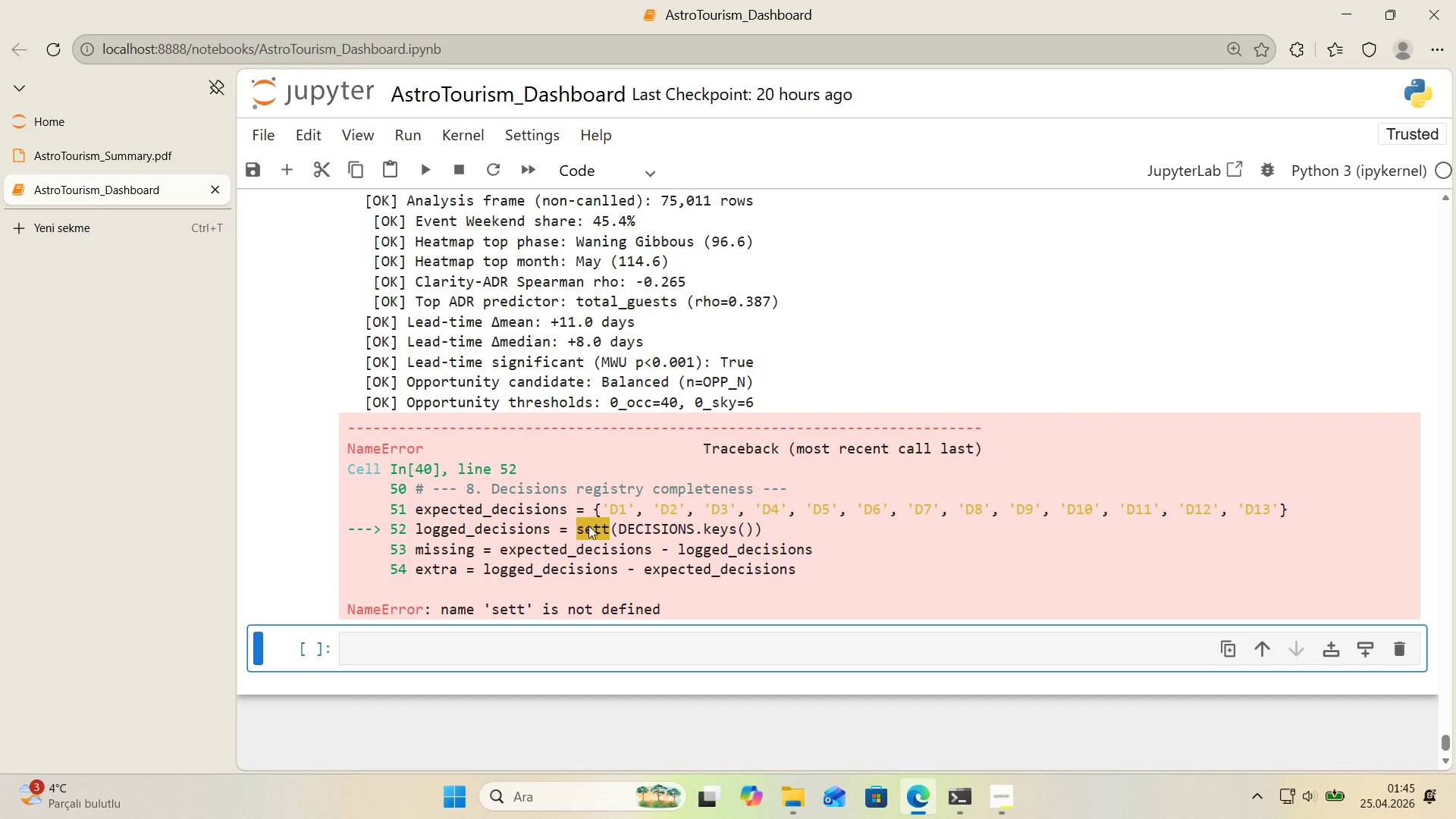 
left_click_drag(start_coordinate=[612, 532], to_coordinate=[606, 532])
 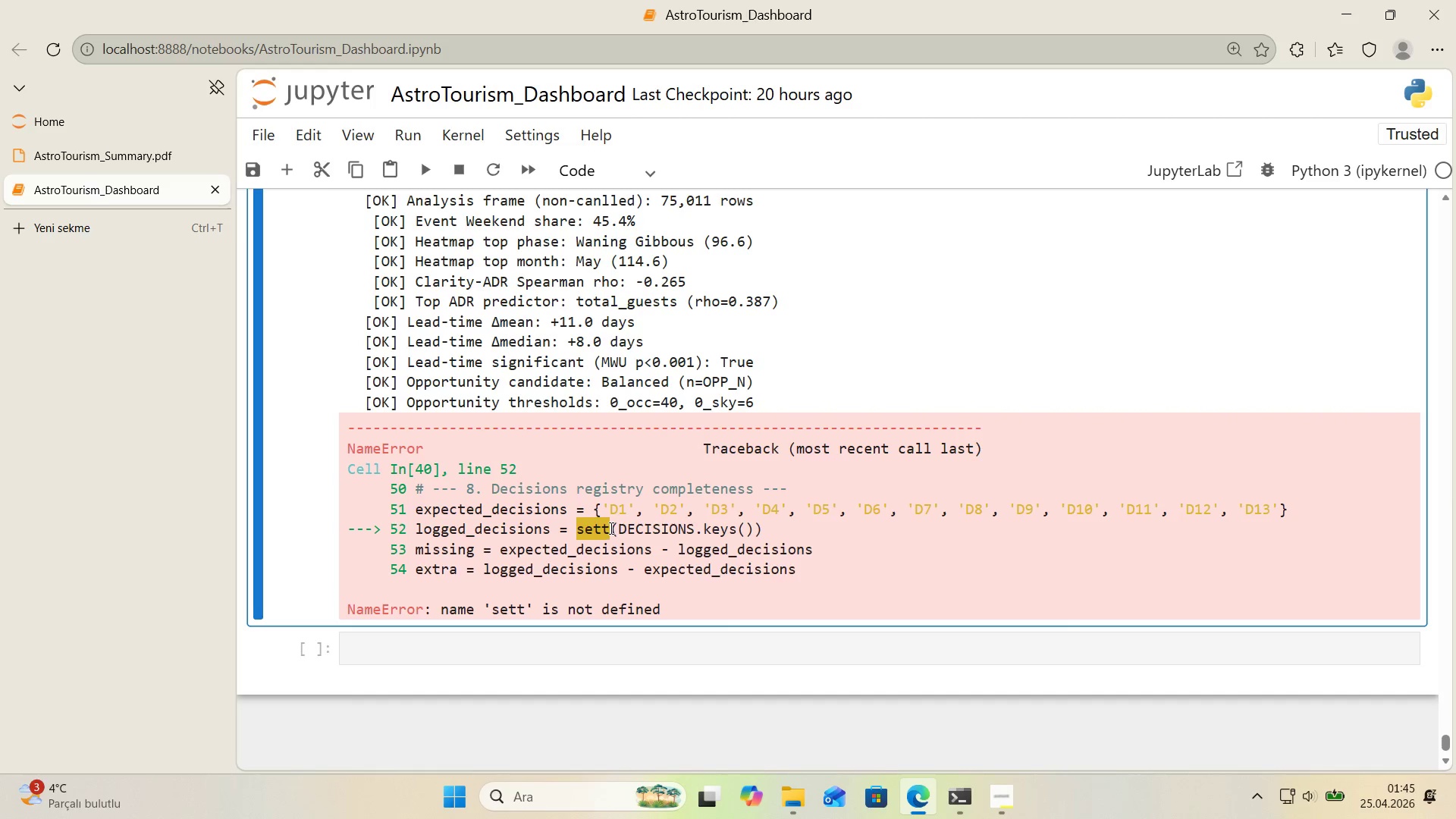 
left_click_drag(start_coordinate=[610, 529], to_coordinate=[579, 526])
 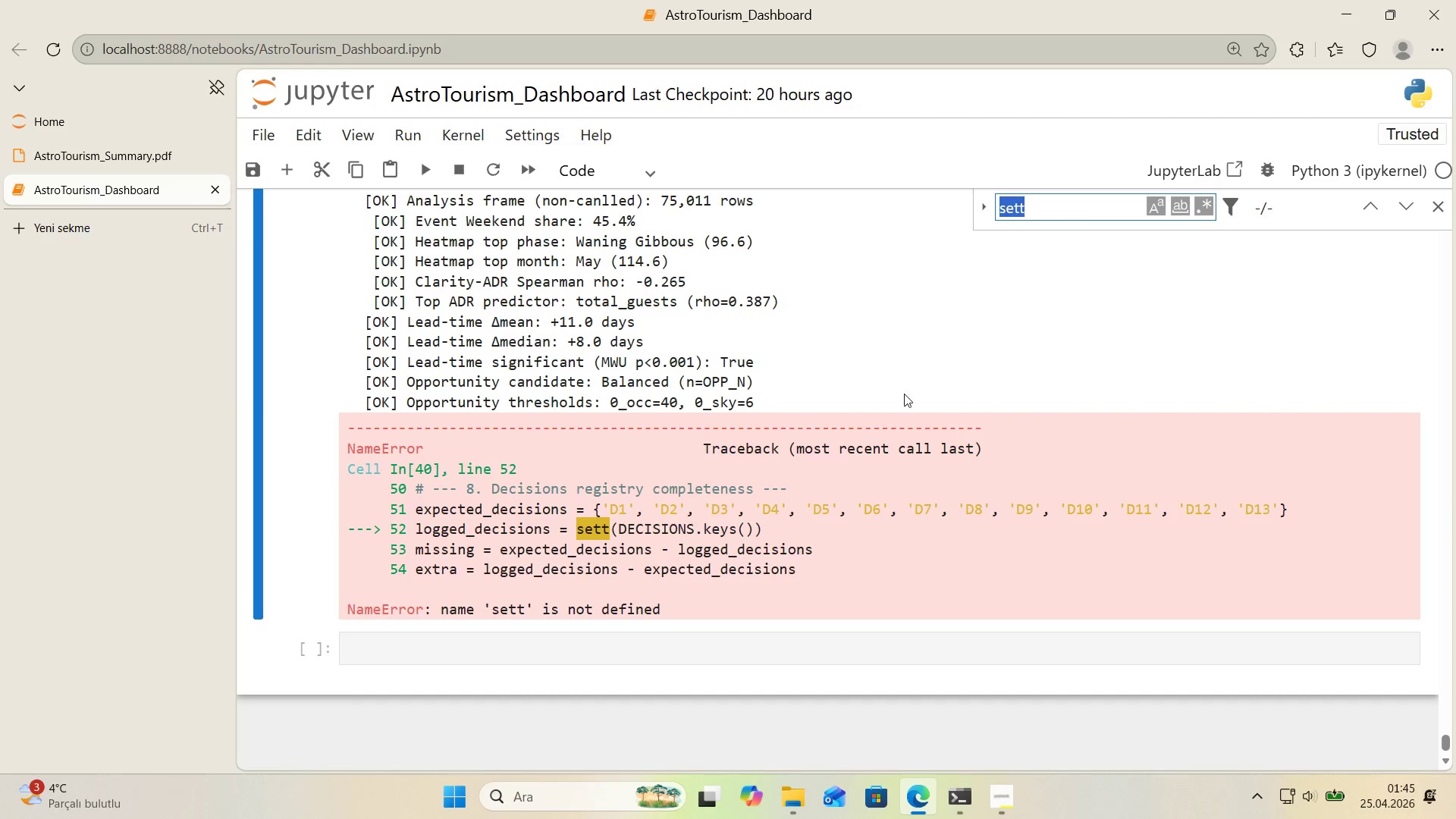 
key(Control+ControlLeft)
 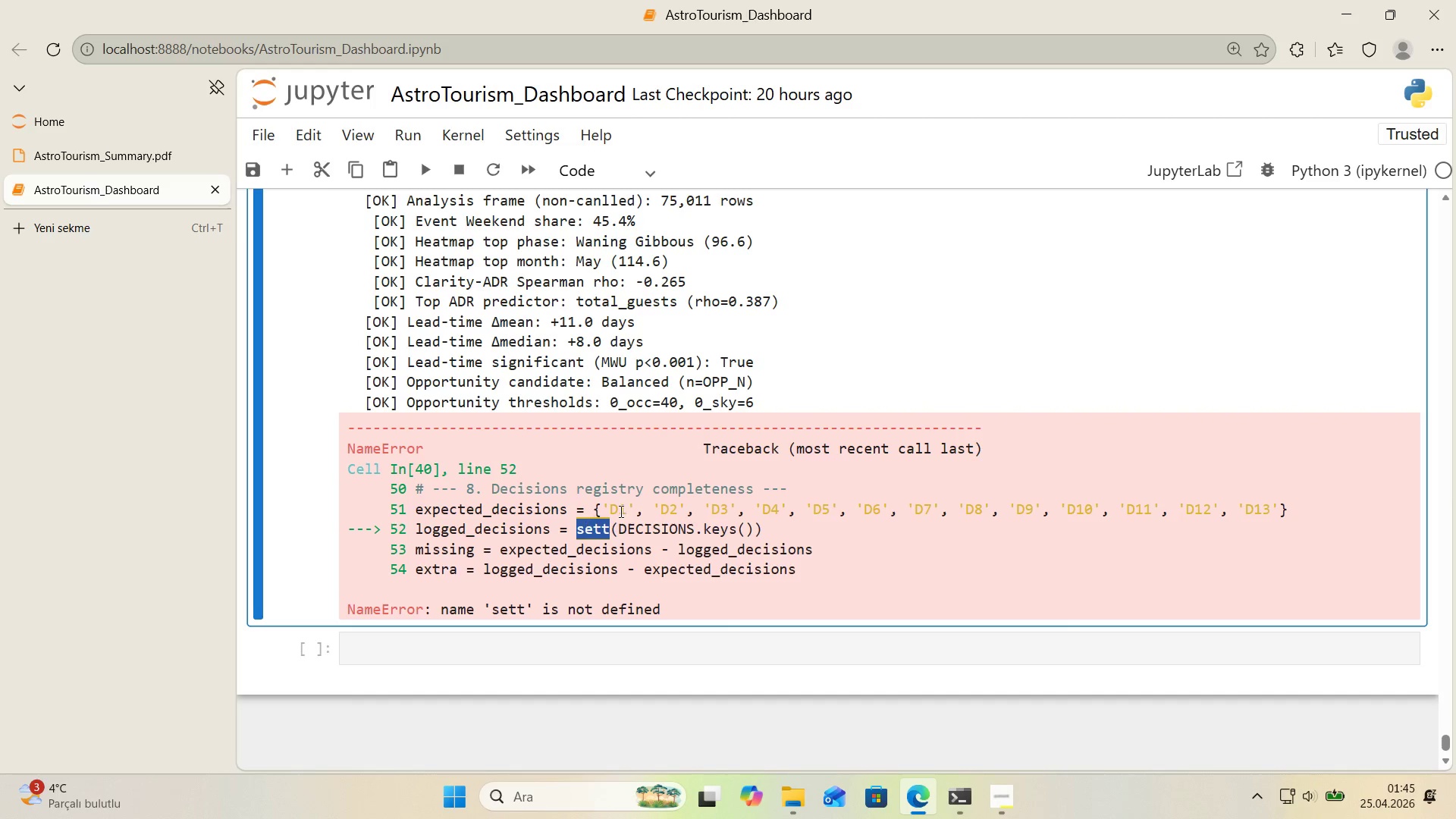 
key(C)
 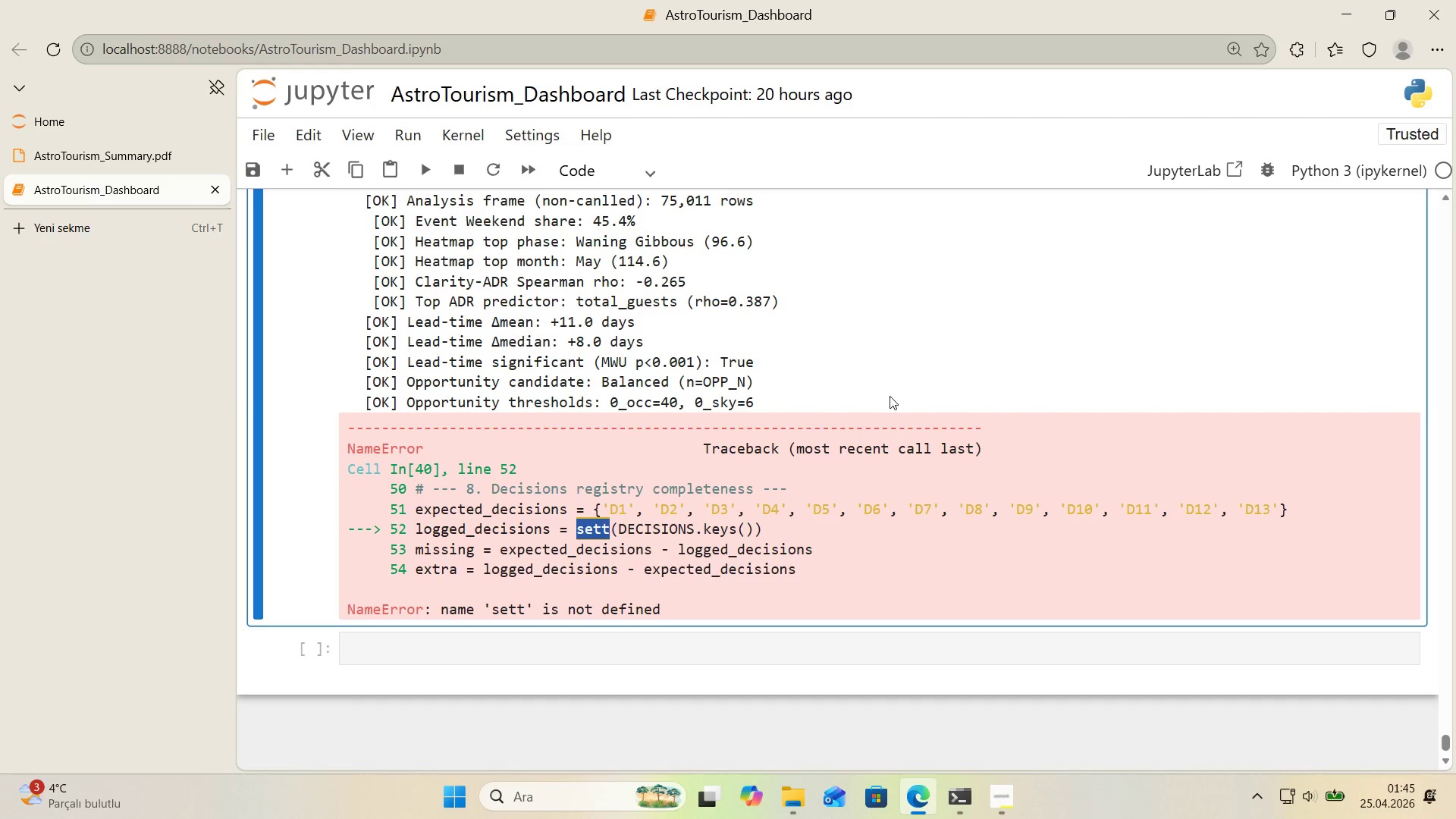 
key(Control+ControlLeft)
 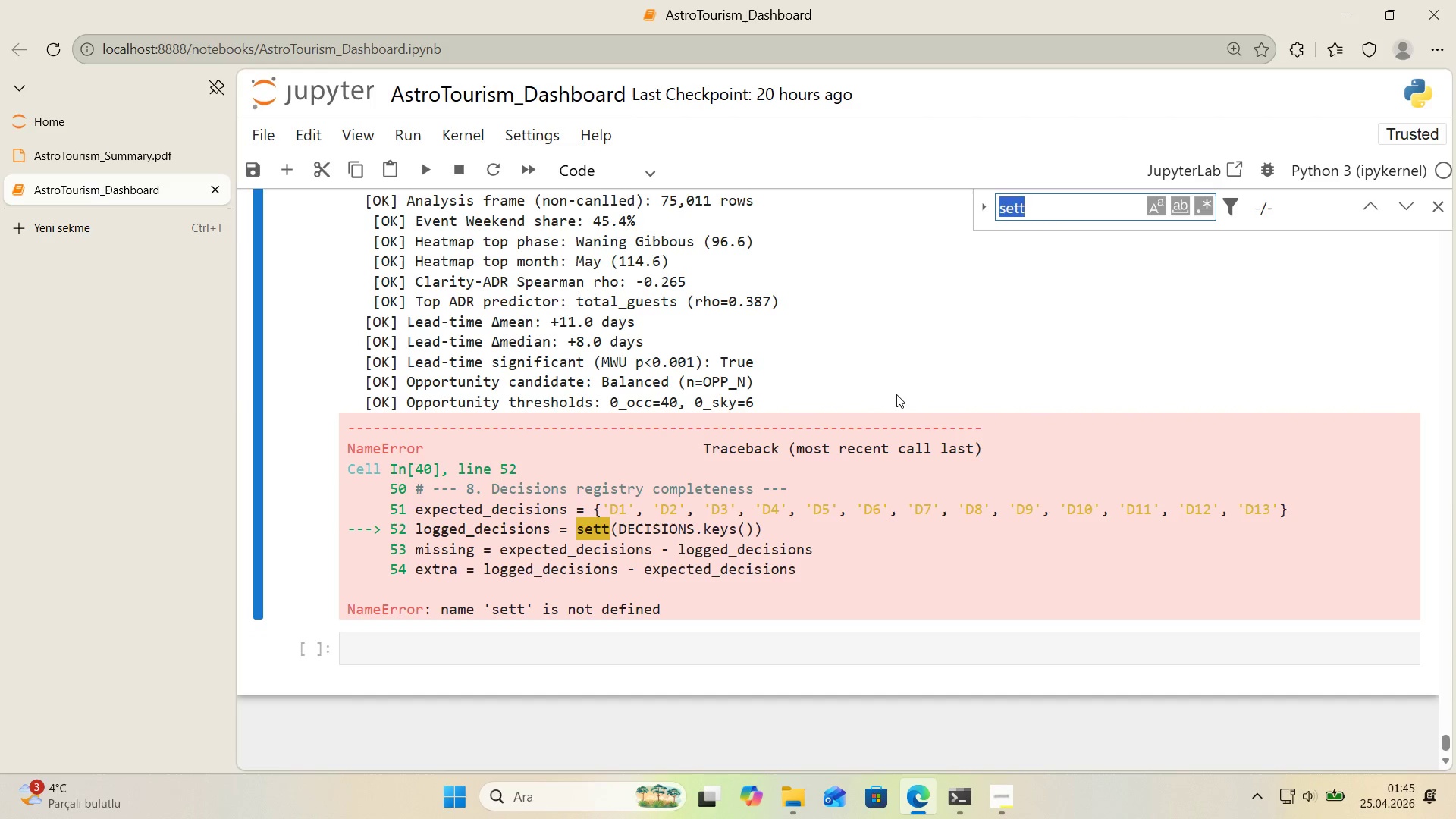 
key(Control+F)
 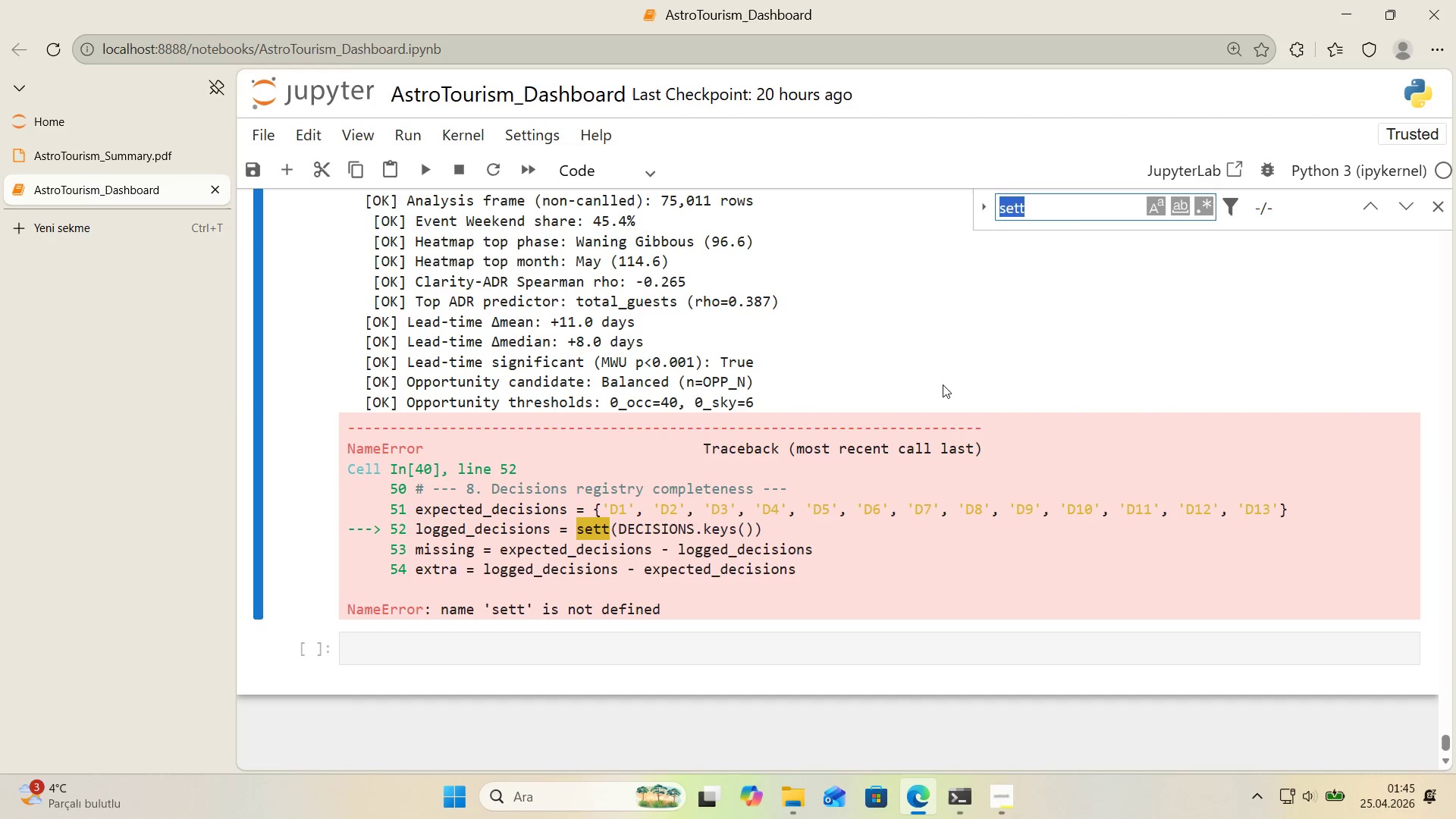 
key(Control+ControlLeft)
 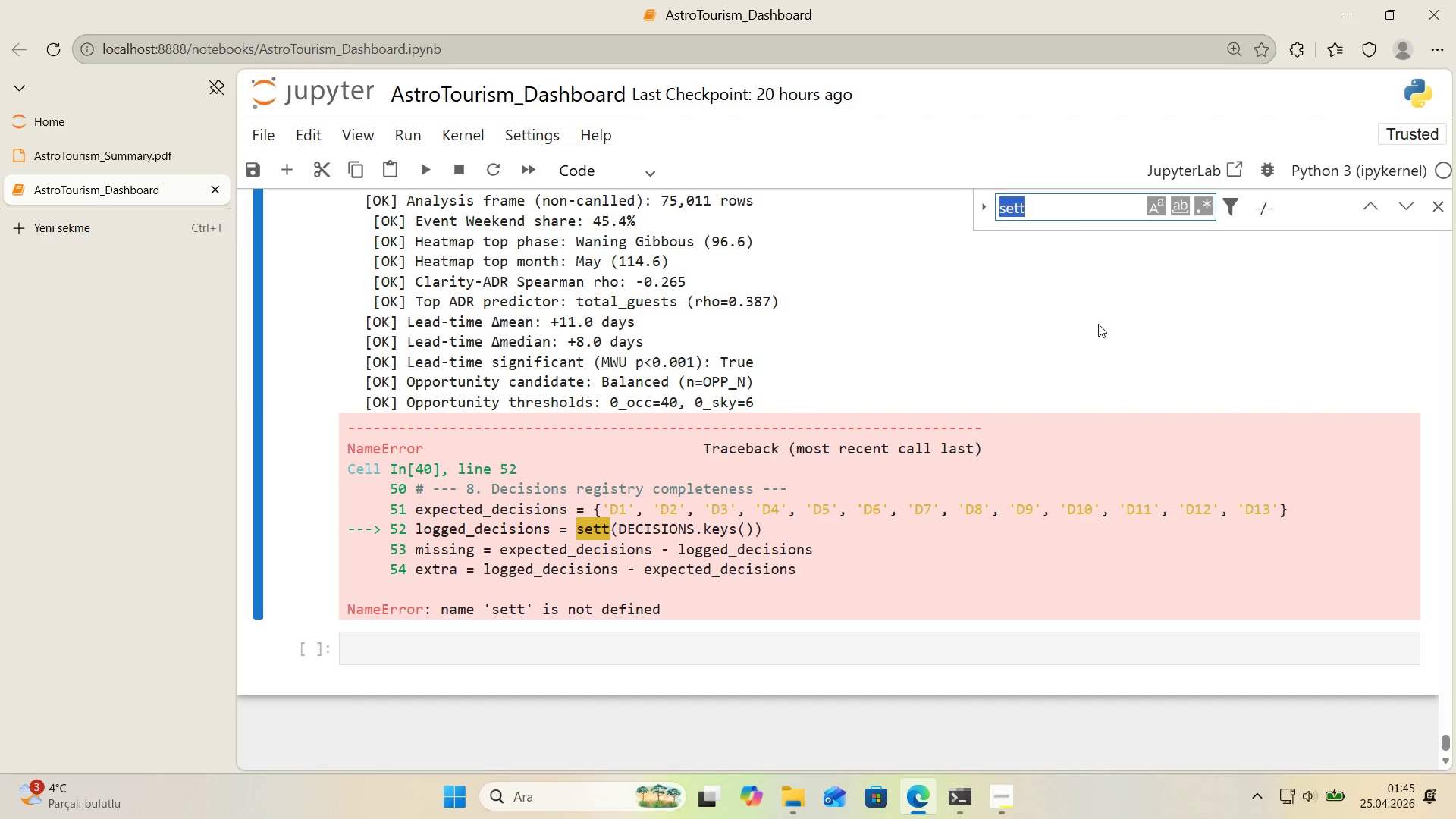 
key(Control+V)
 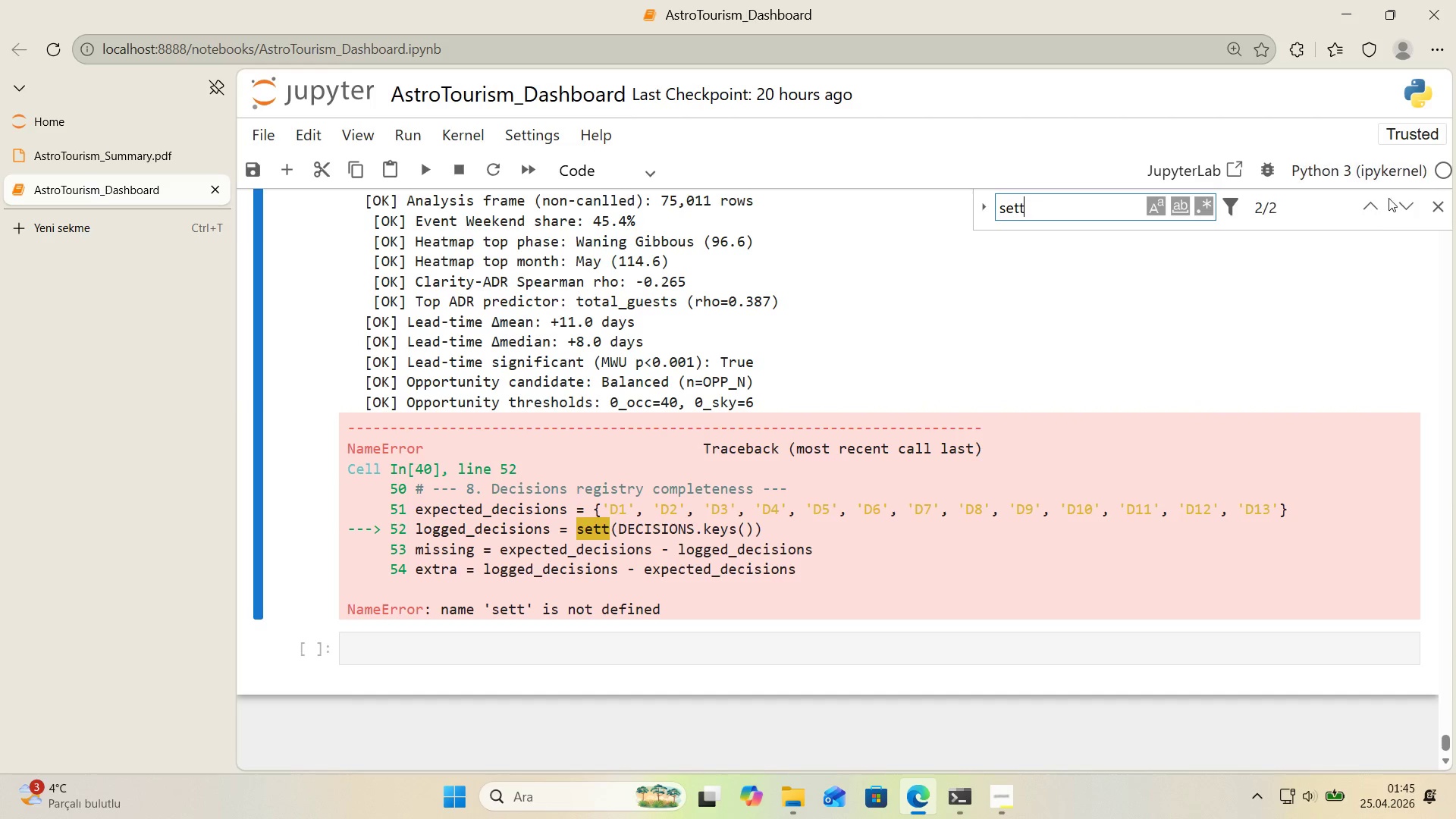 
left_click([1373, 207])
 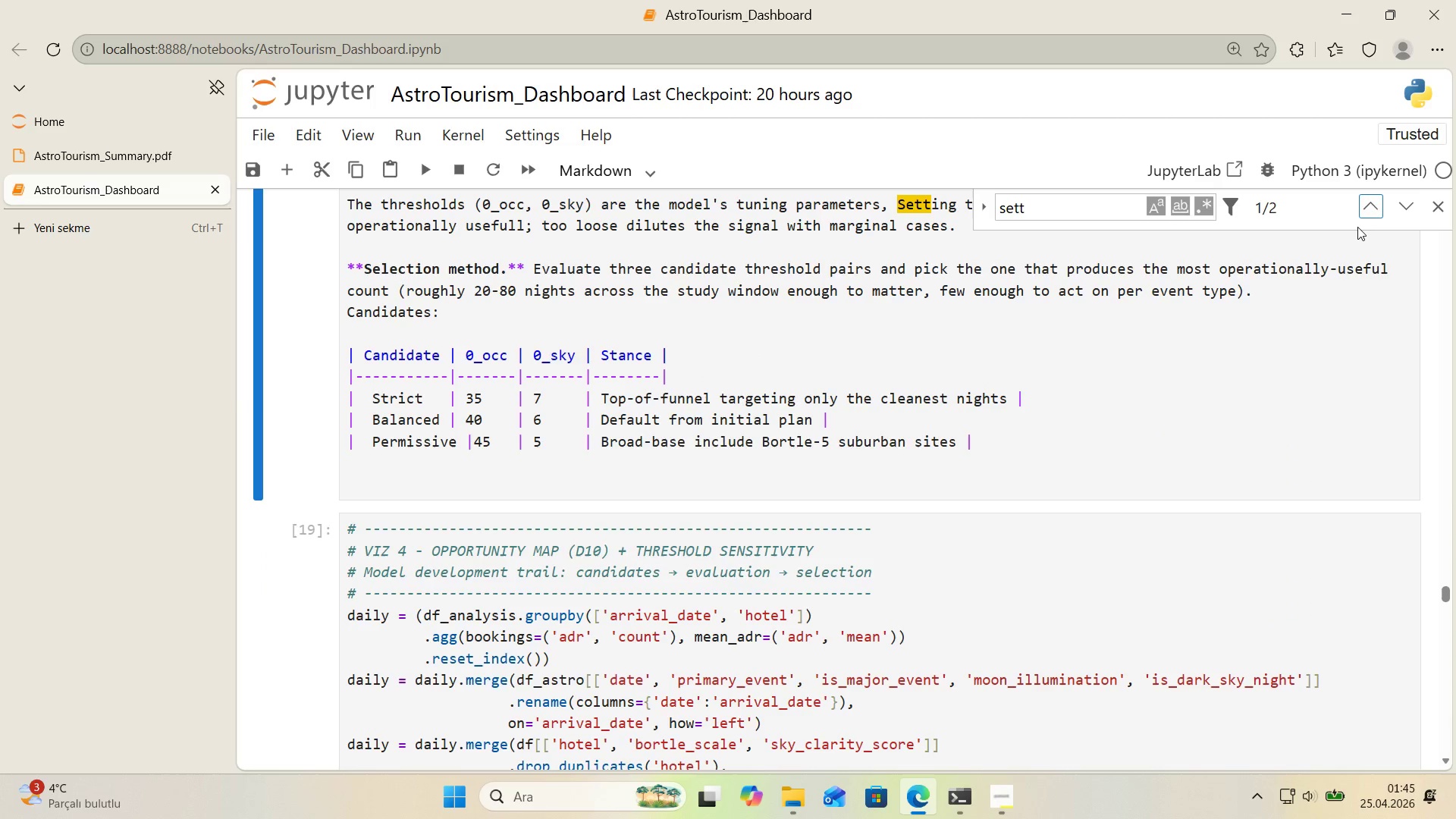 
left_click([1372, 210])
 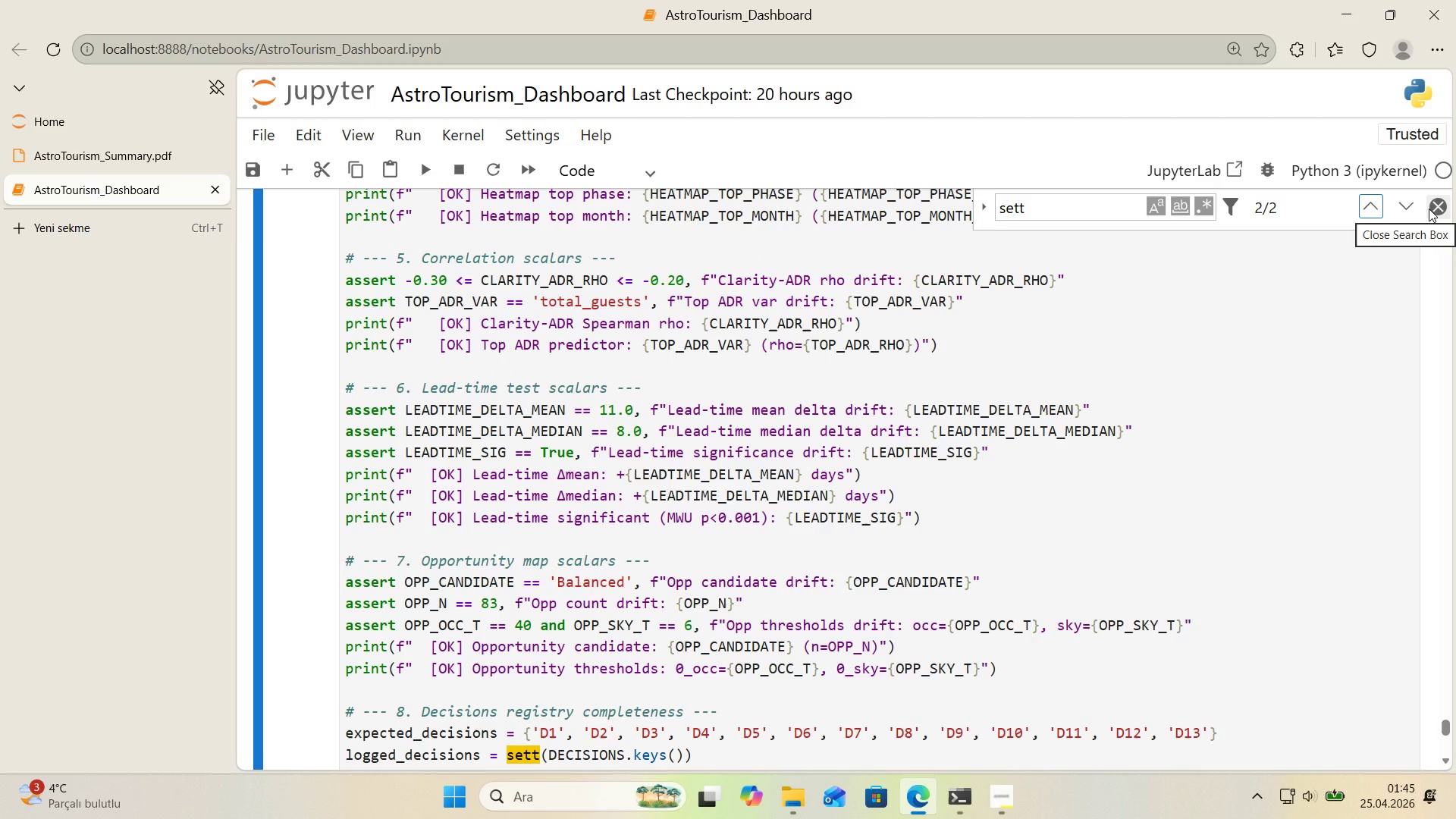 
left_click([1429, 209])
 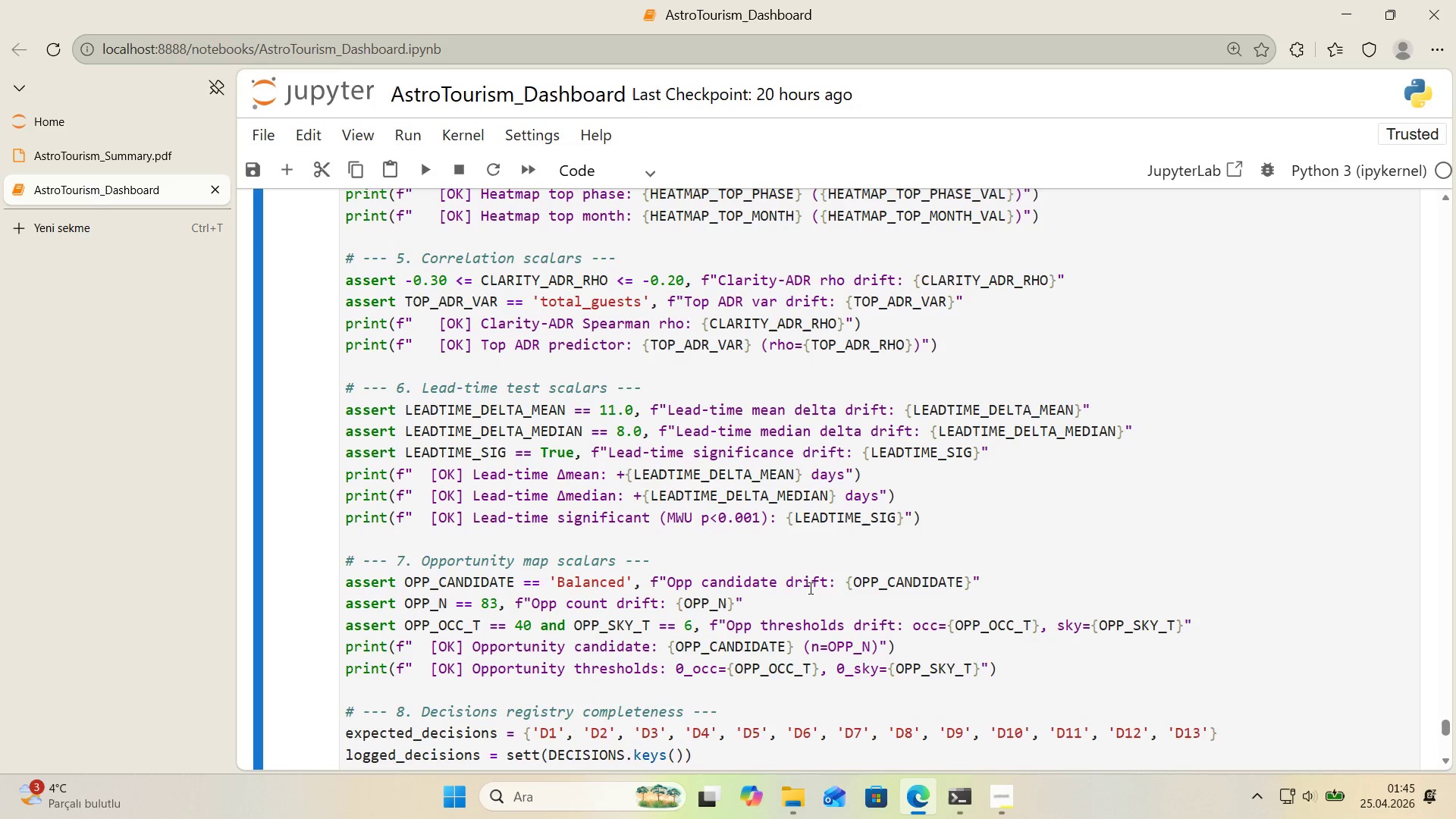 
scroll: coordinate [717, 639], scroll_direction: down, amount: 2.0
 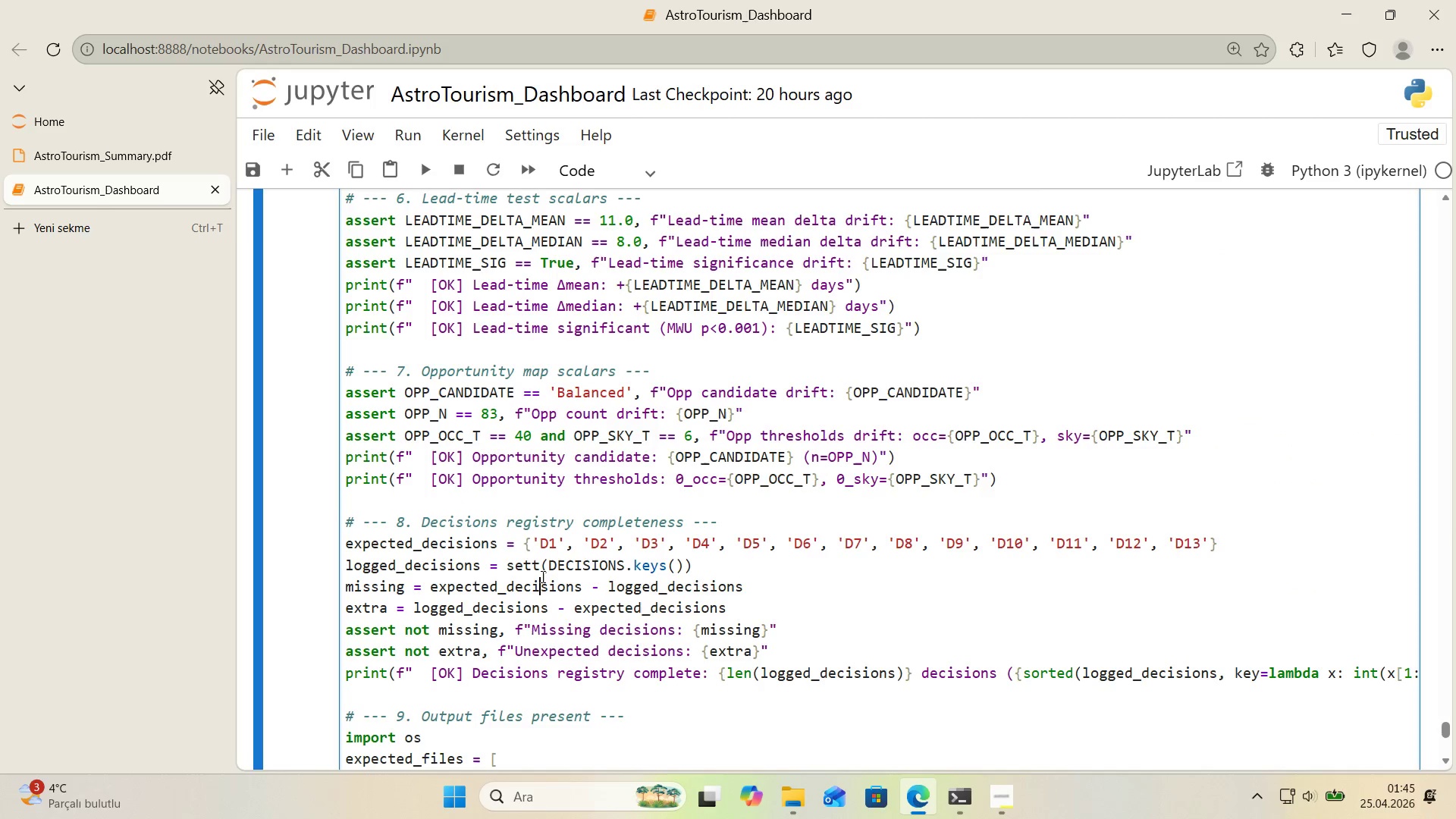 
double_click([542, 560])
 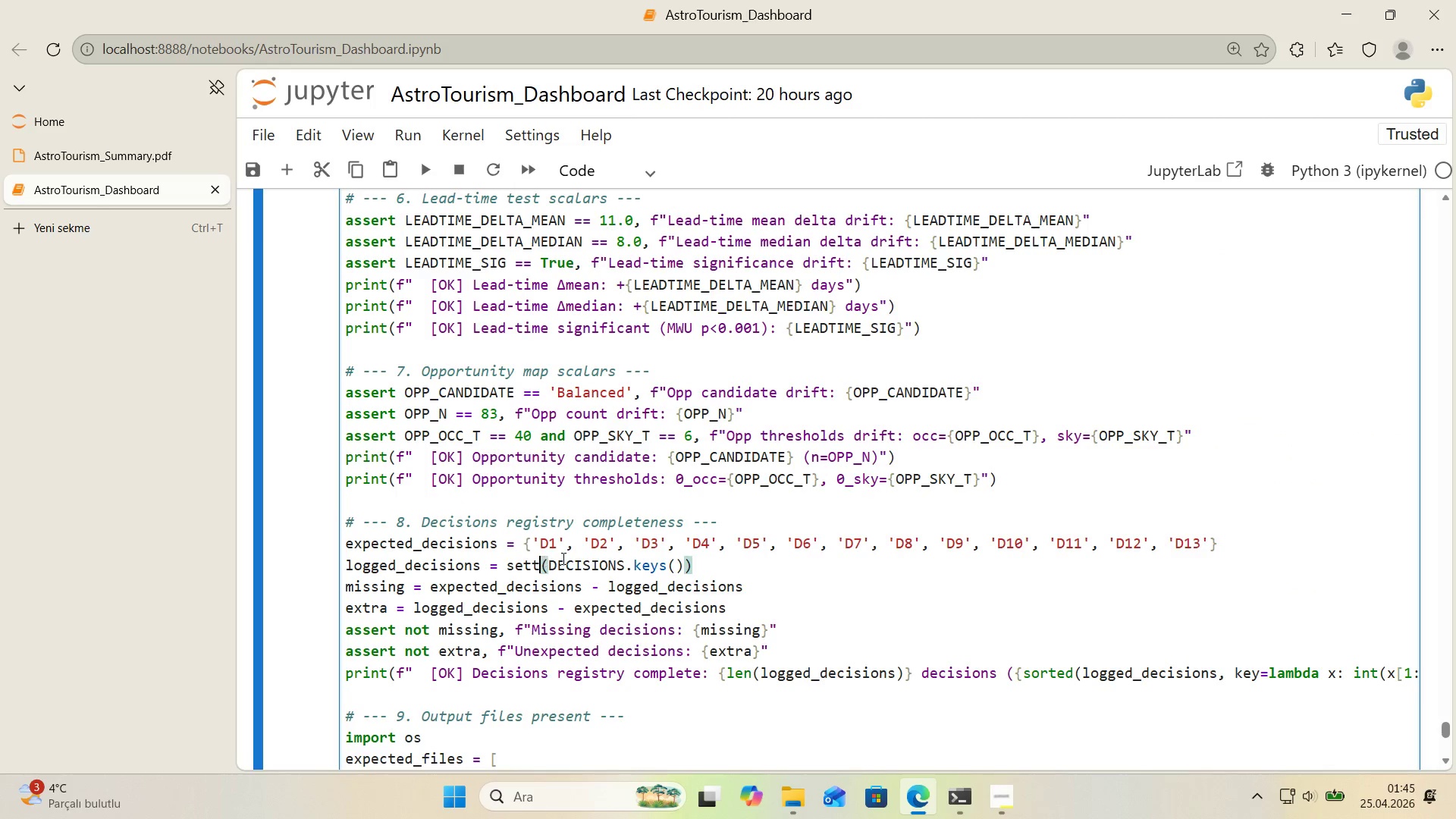 
key(Backspace)
 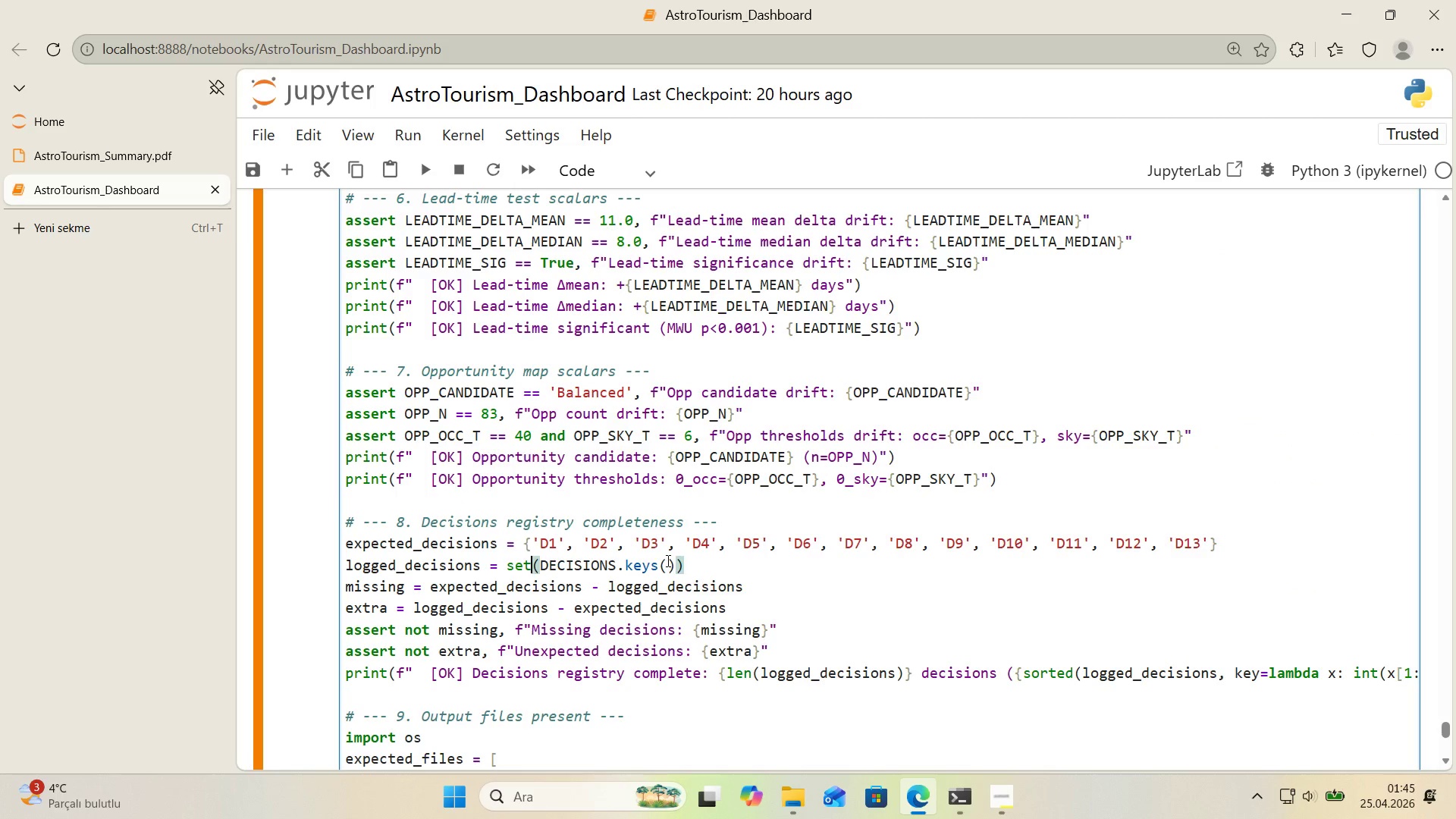 
key(Shift+Enter)
 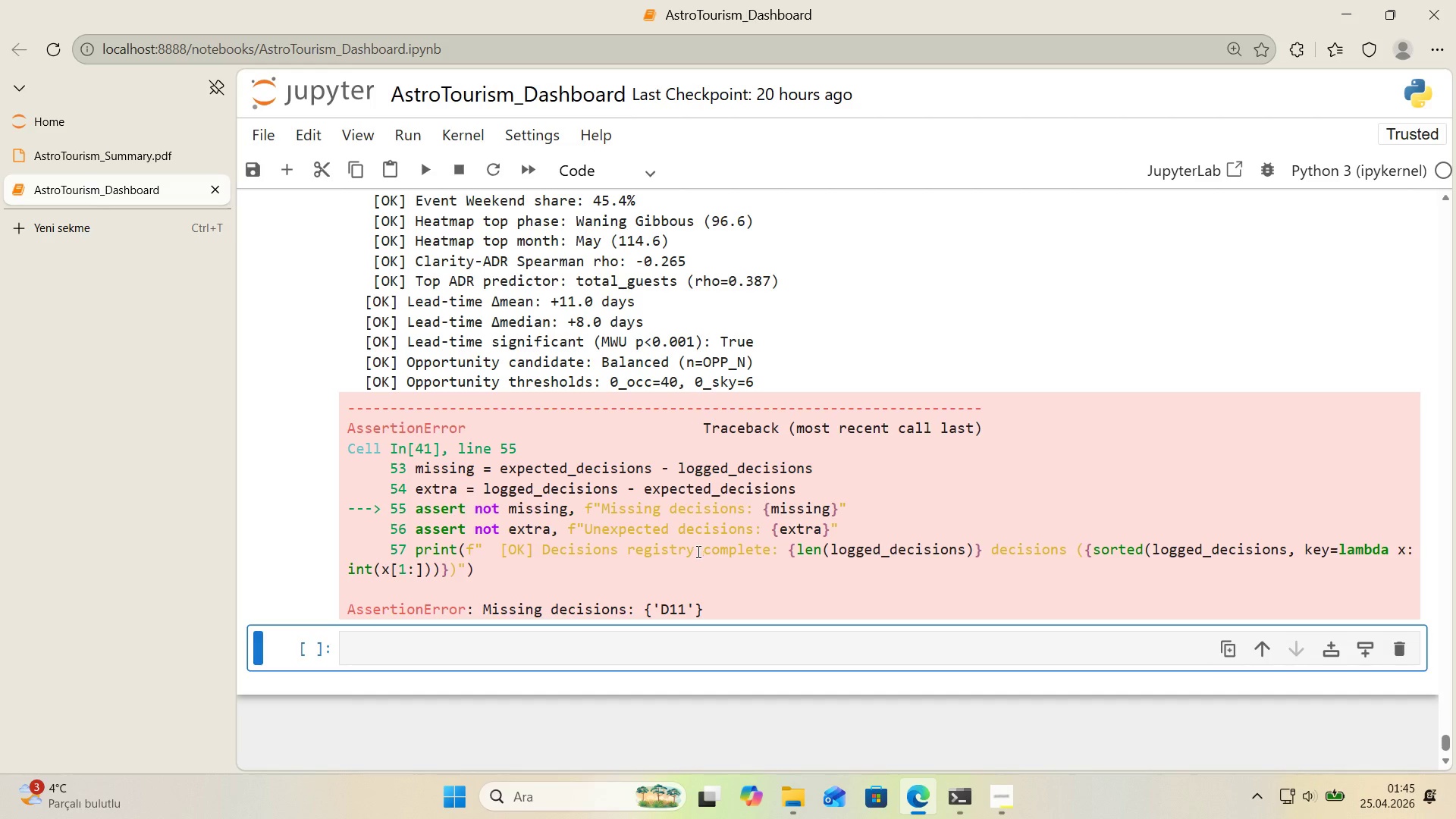 
scroll: coordinate [704, 543], scroll_direction: up, amount: 7.0
 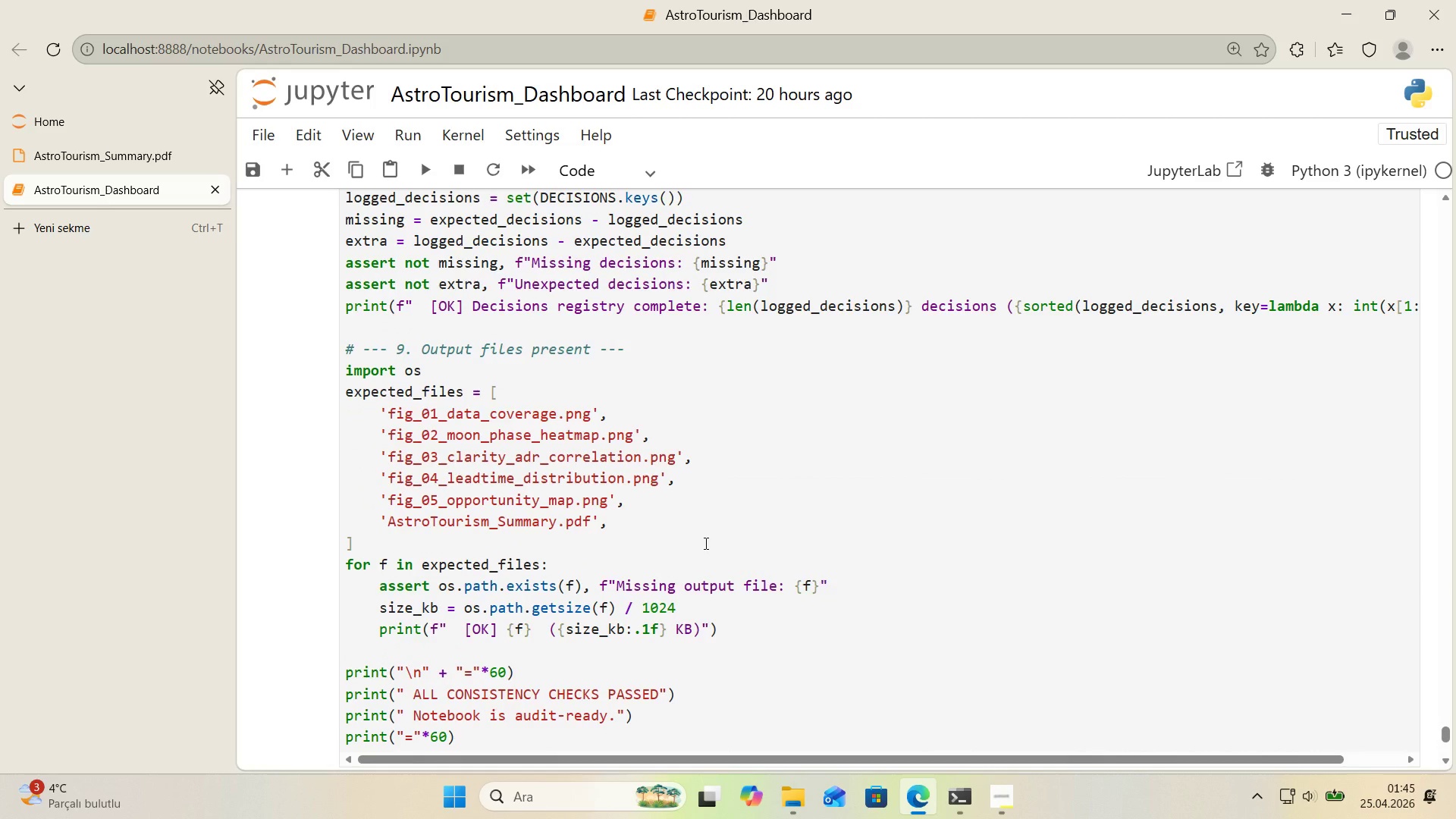 
scroll: coordinate [704, 543], scroll_direction: down, amount: 3.0
 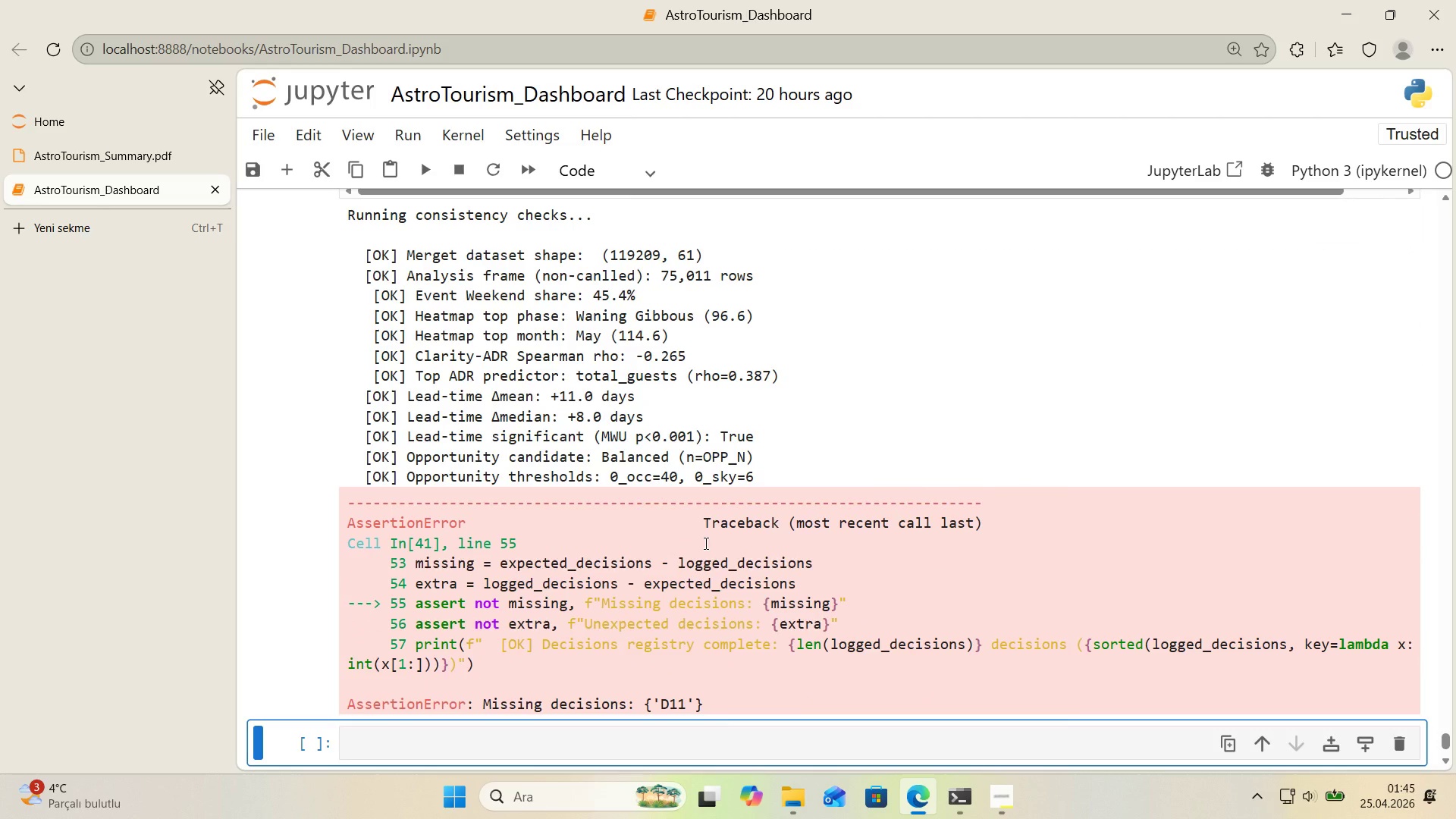 
scroll: coordinate [702, 542], scroll_direction: up, amount: 9.0
 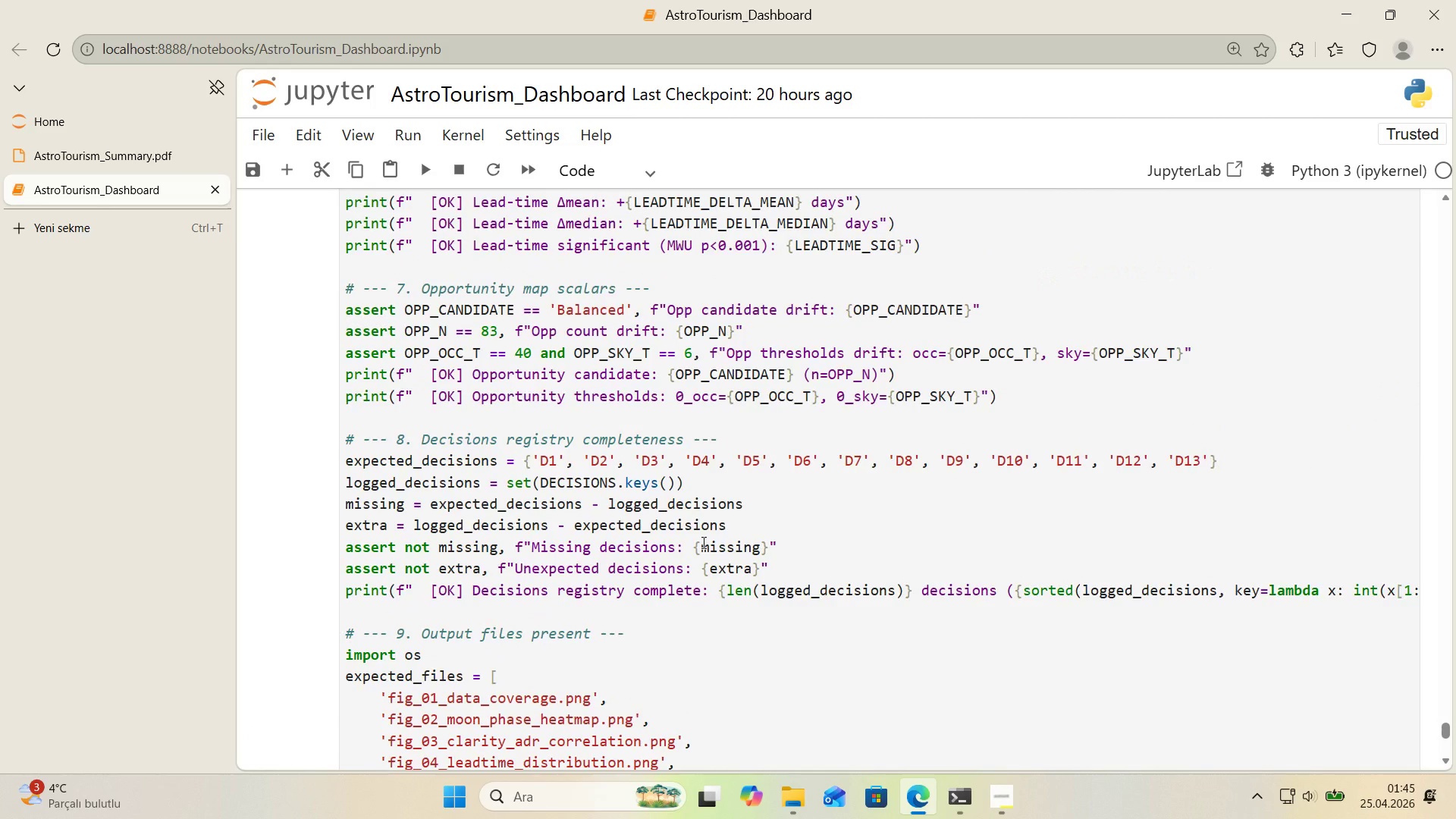 
scroll: coordinate [702, 542], scroll_direction: down, amount: 7.0
 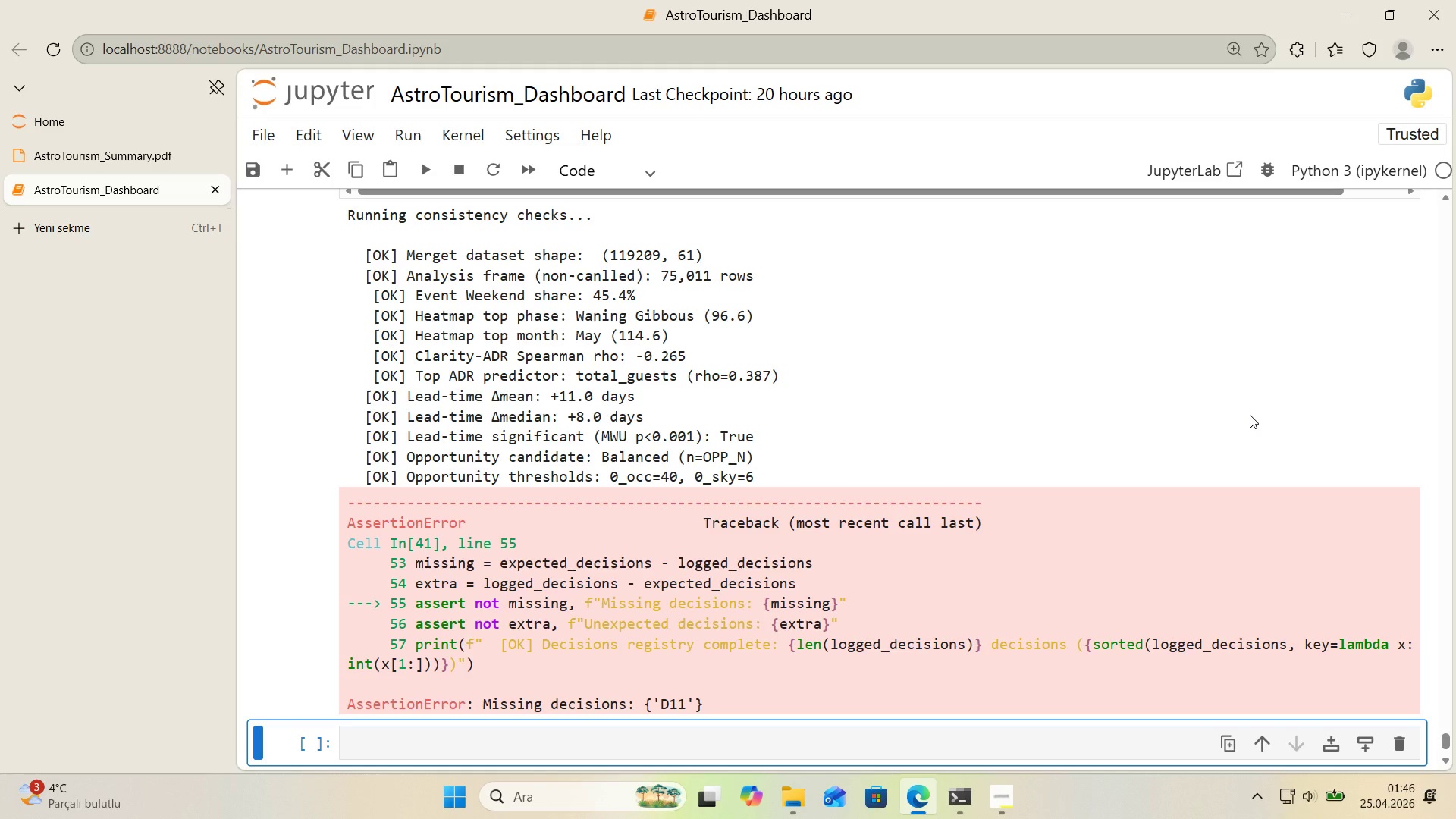 
wait(39.06)
 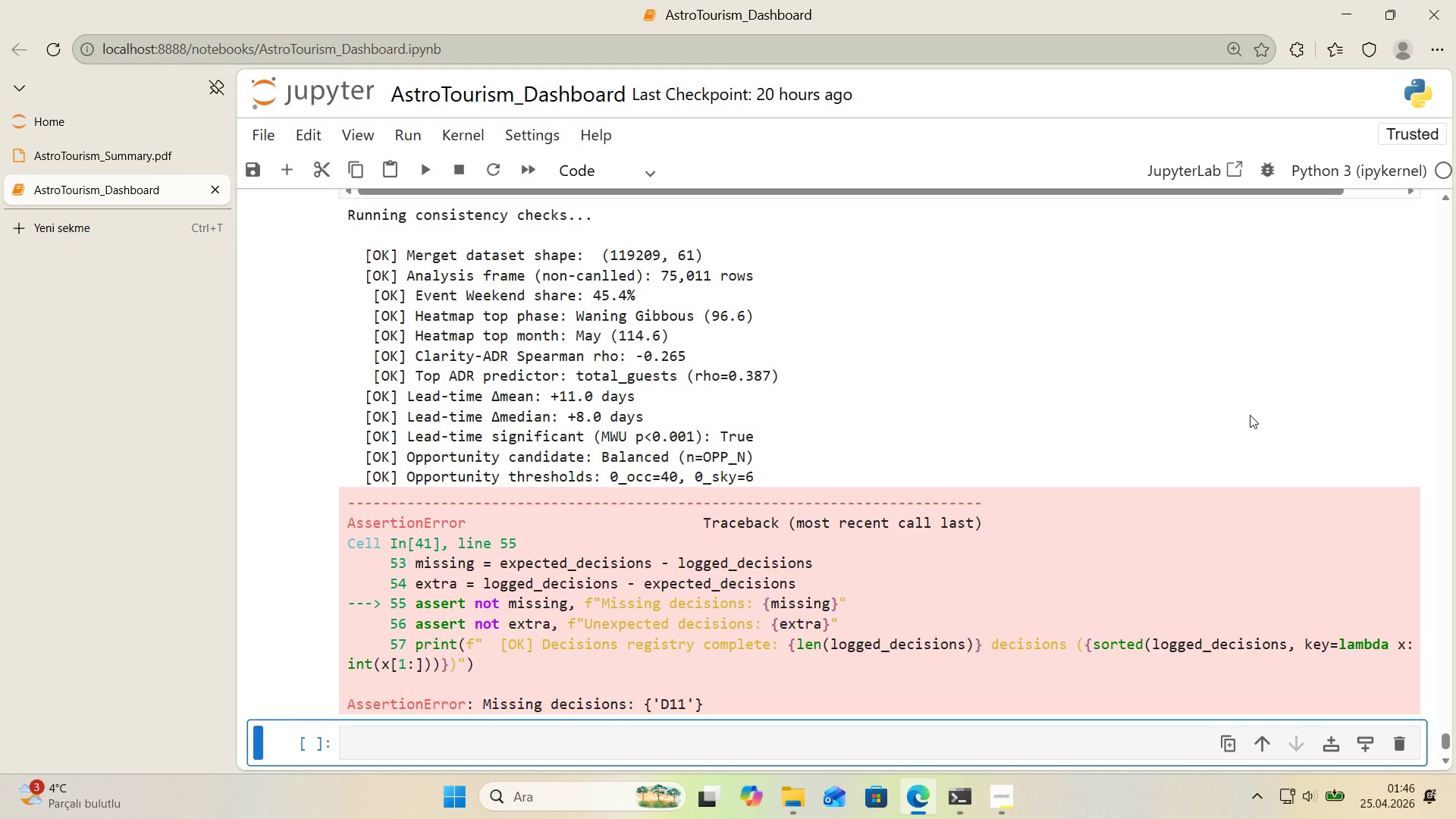 
scroll: coordinate [918, 403], scroll_direction: up, amount: 7.0
 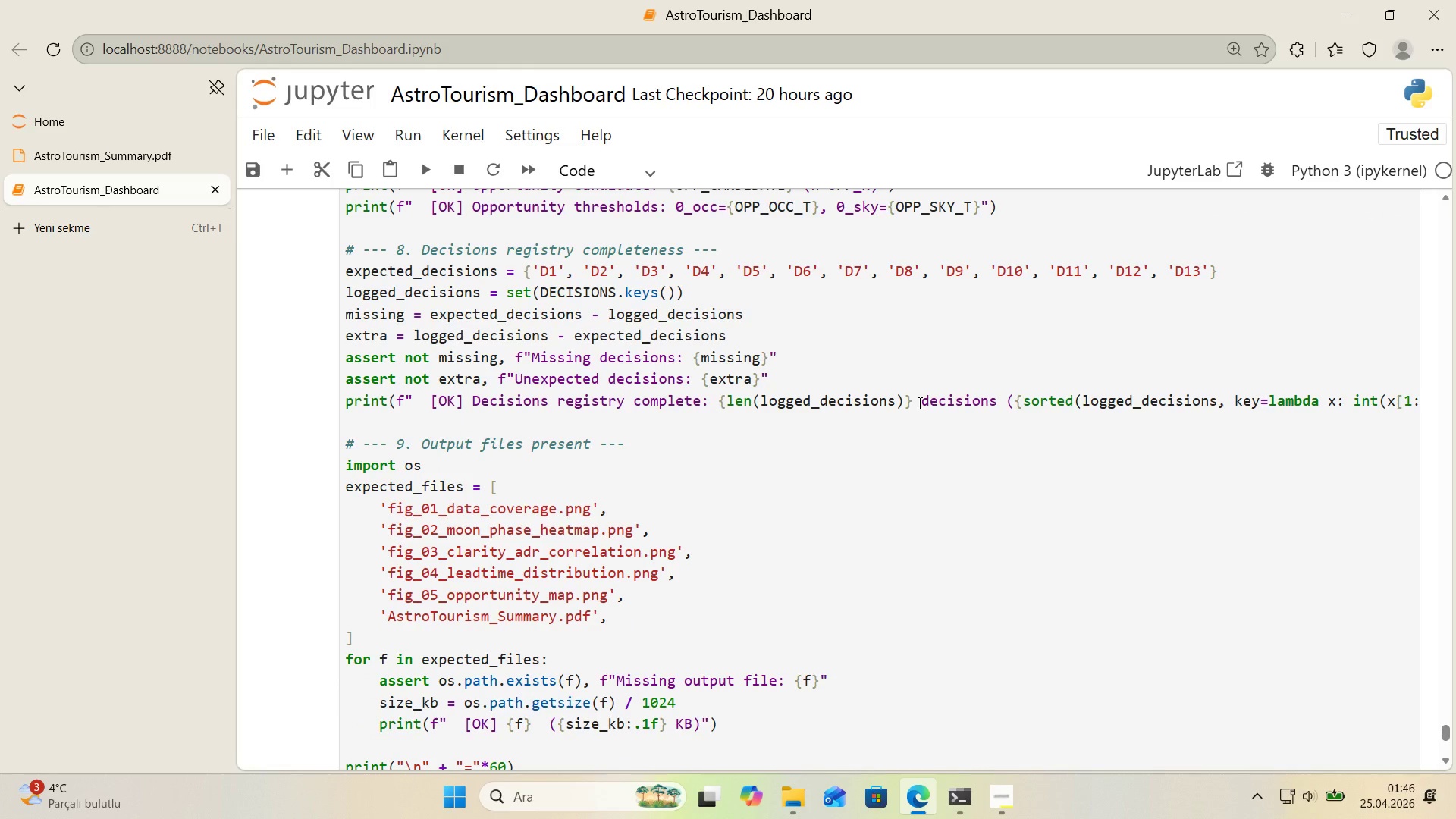 
scroll: coordinate [914, 400], scroll_direction: down, amount: 8.0
 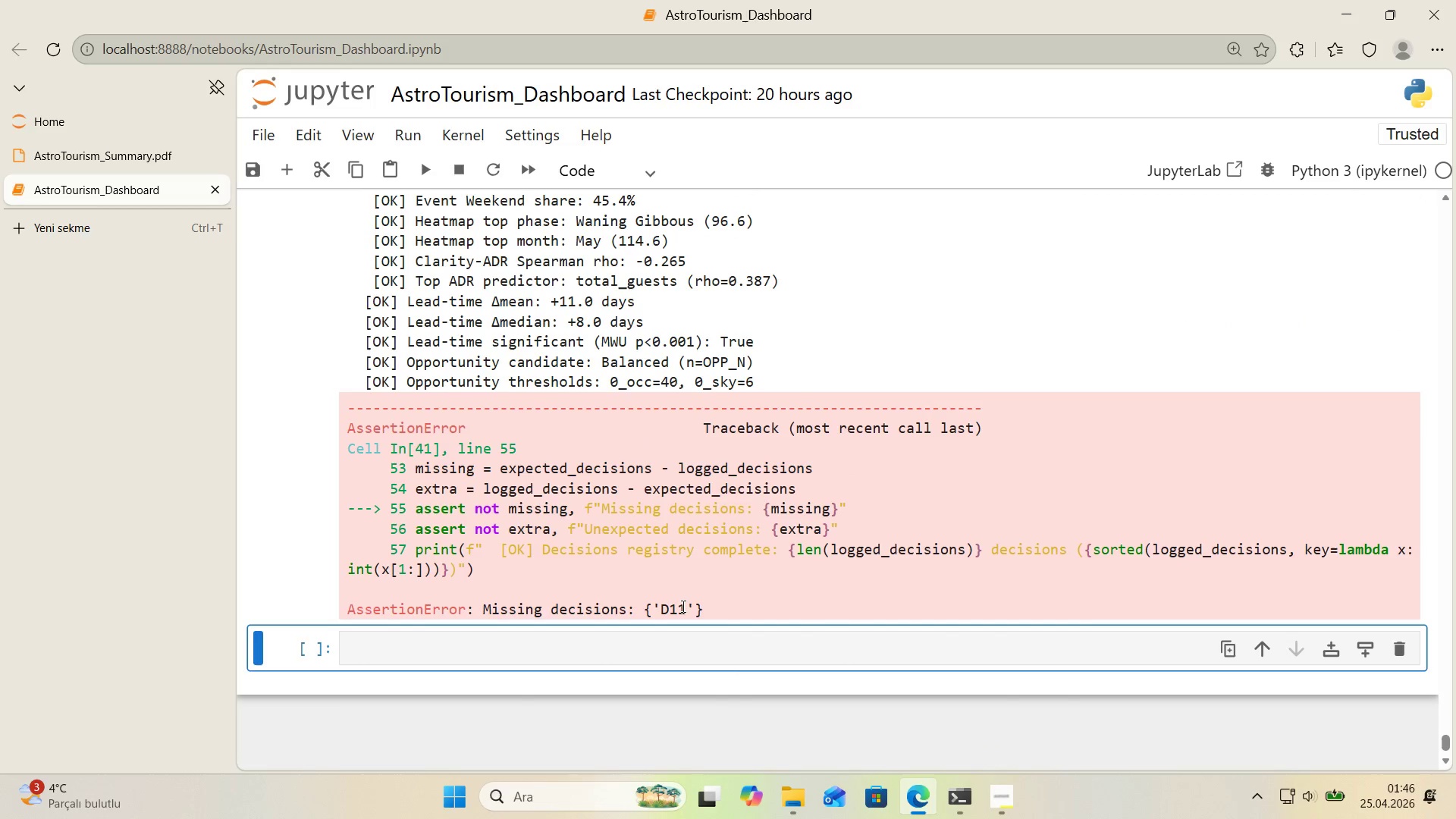 
left_click_drag(start_coordinate=[683, 607], to_coordinate=[661, 611])
 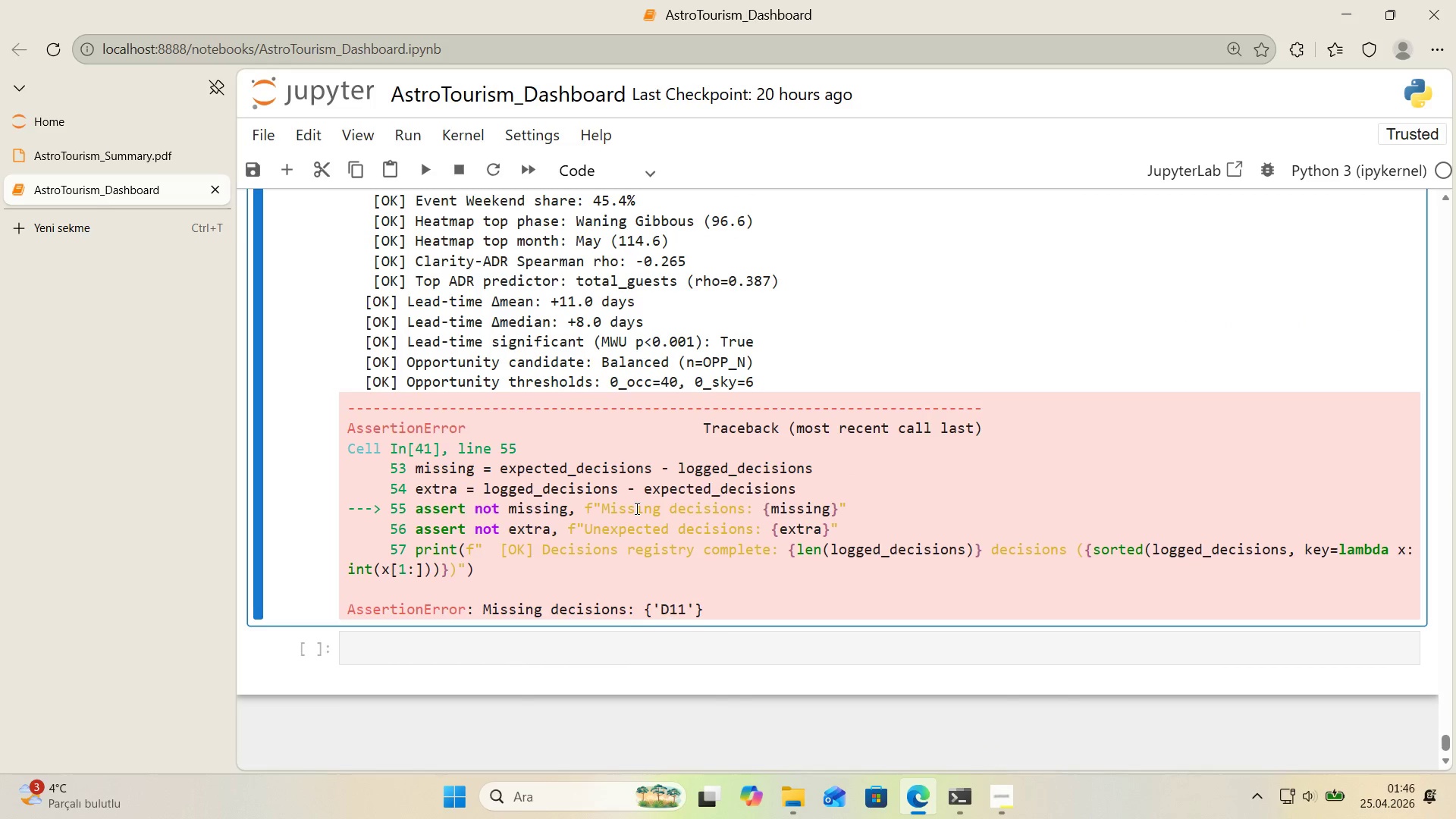 
key(Control+ControlLeft)
 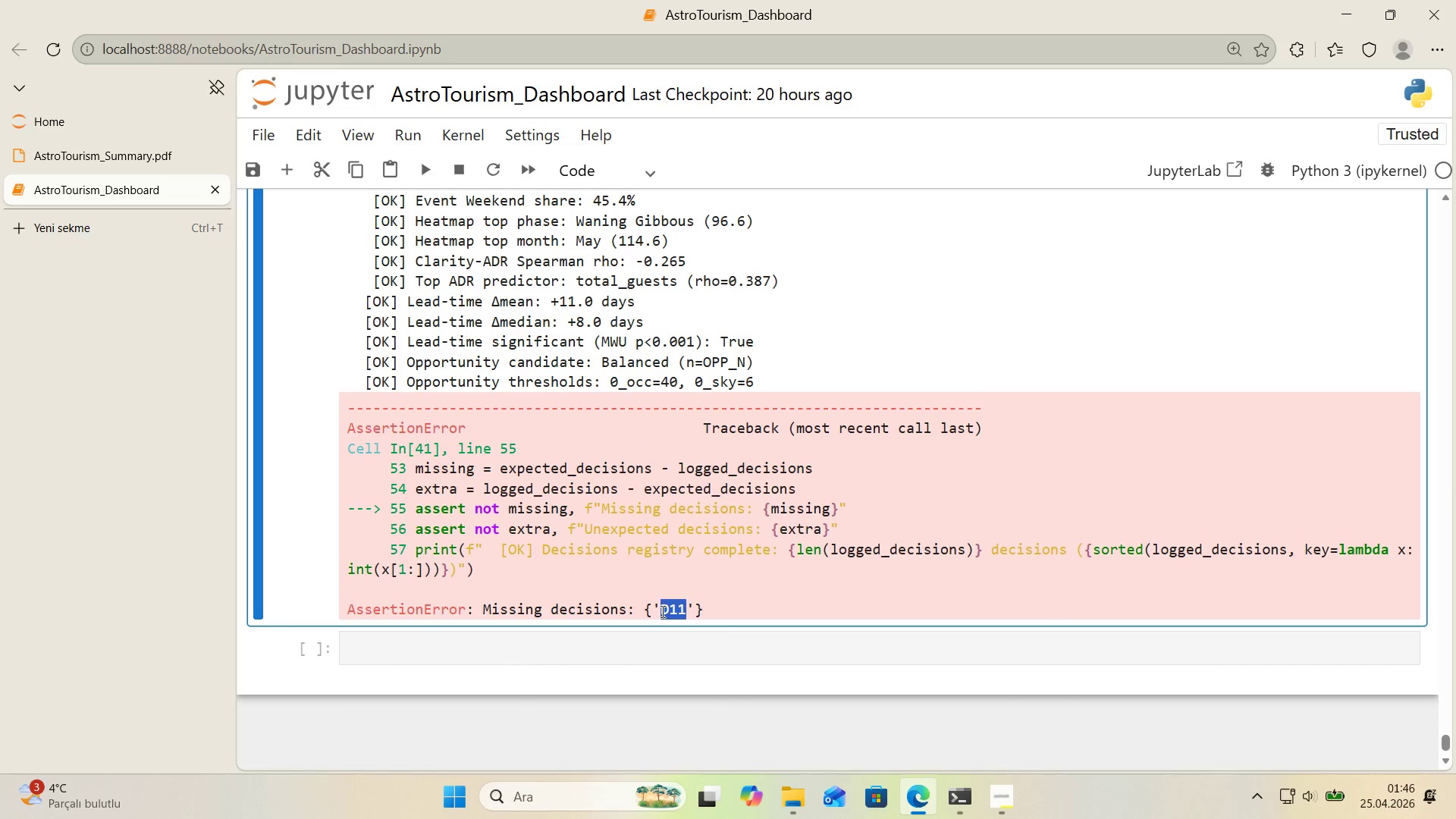 
key(Control+C)
 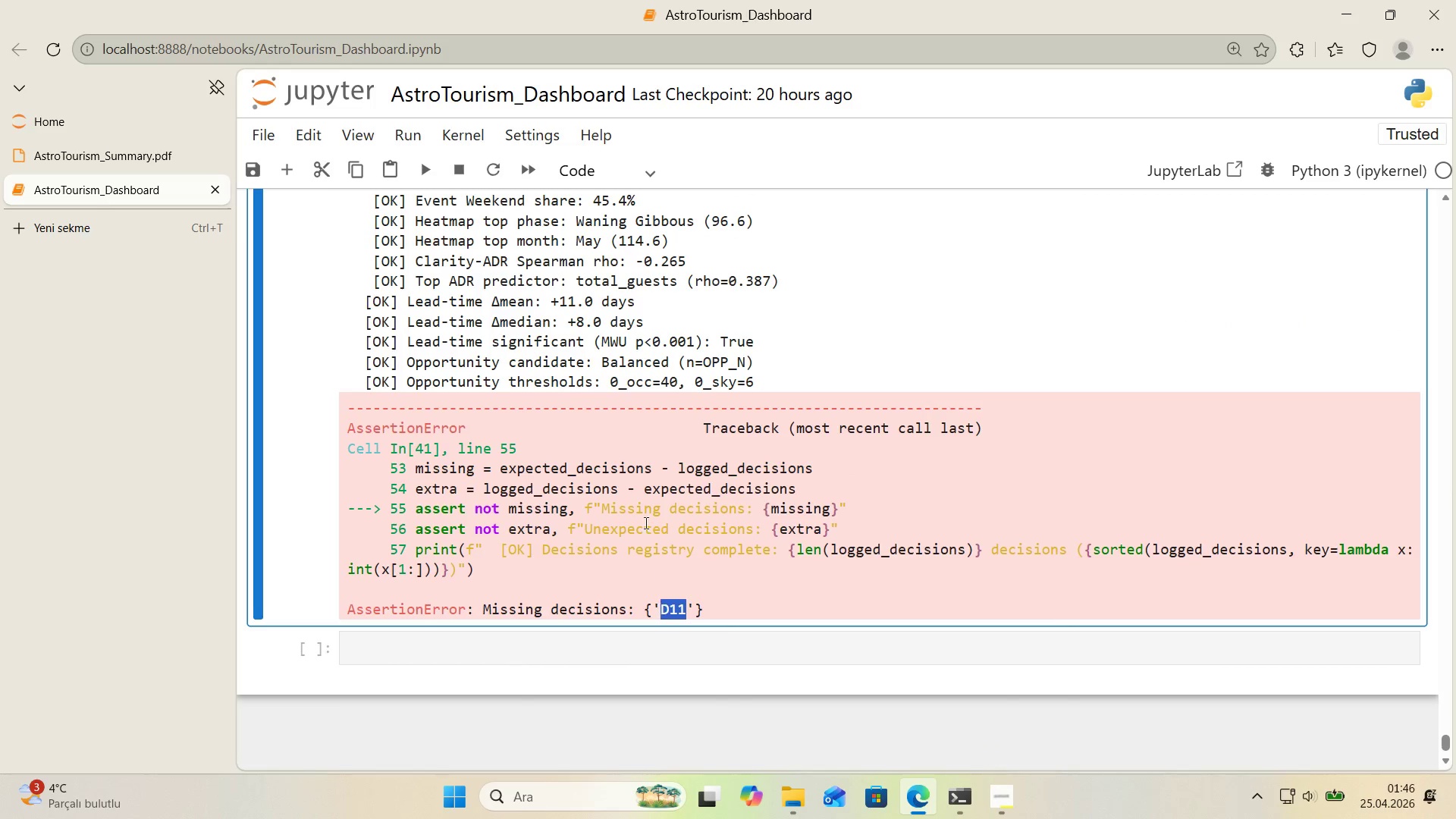 
left_click([635, 508])
 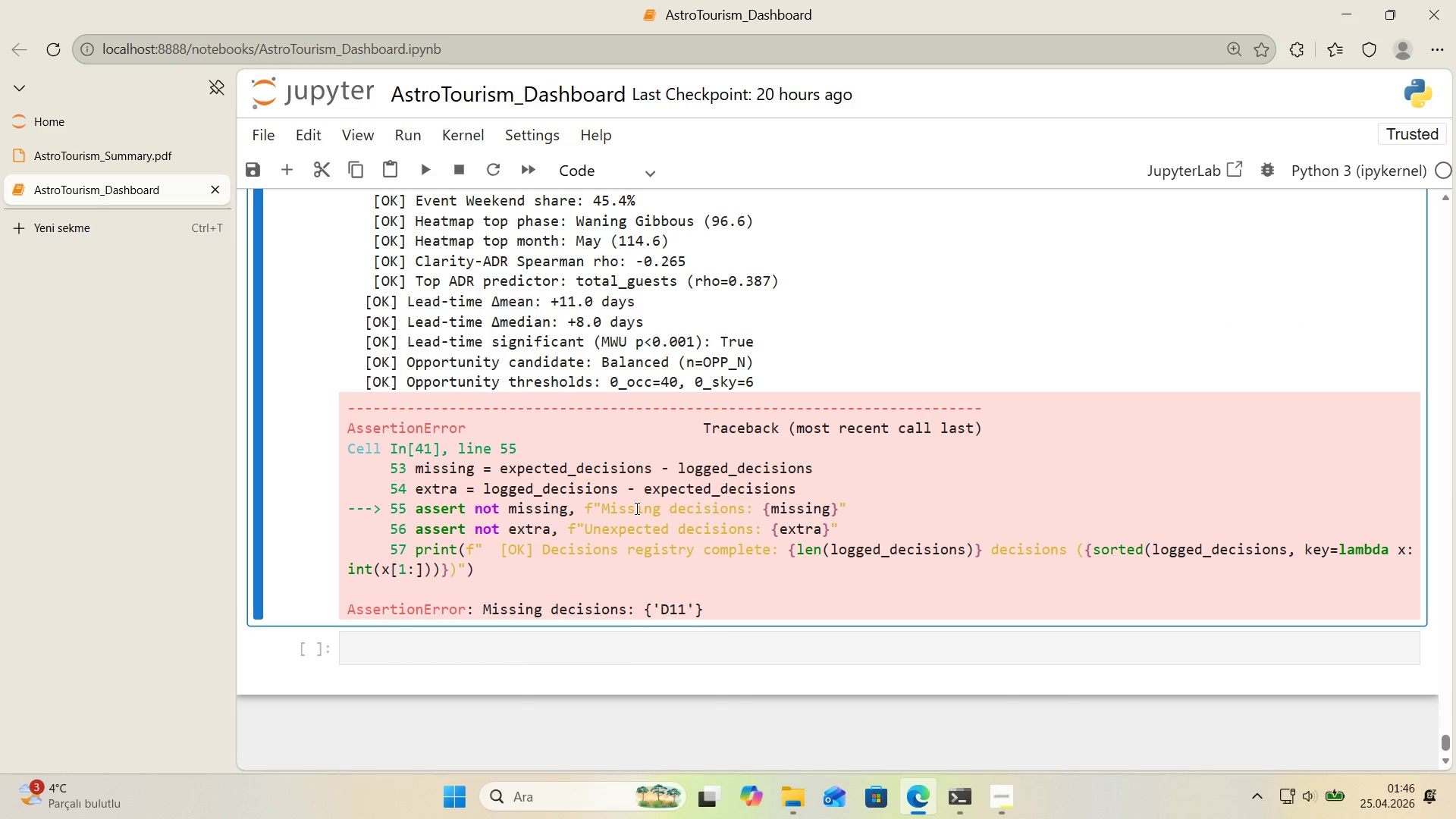 
key(Control+ControlLeft)
 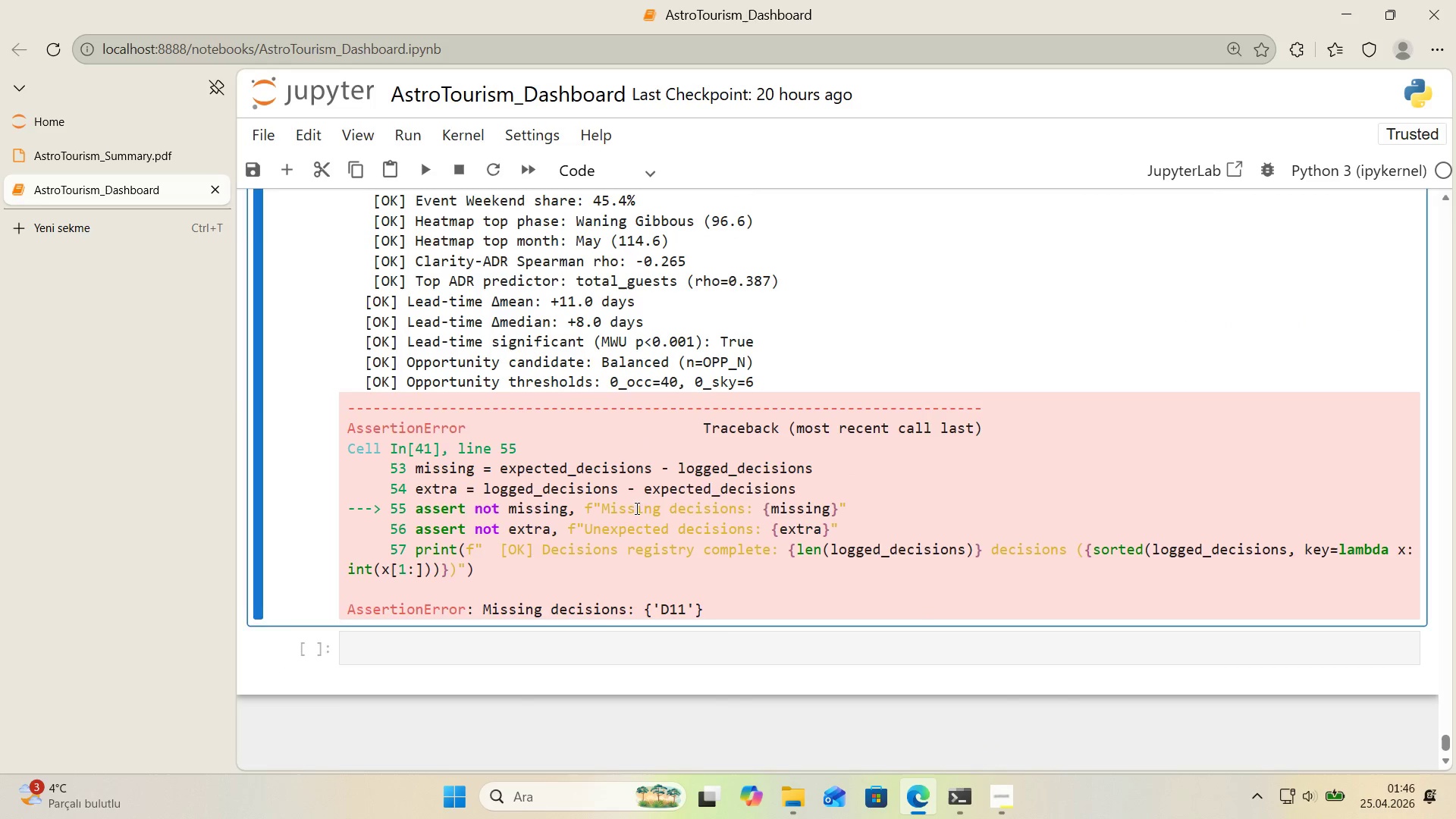 
key(Control+F)
 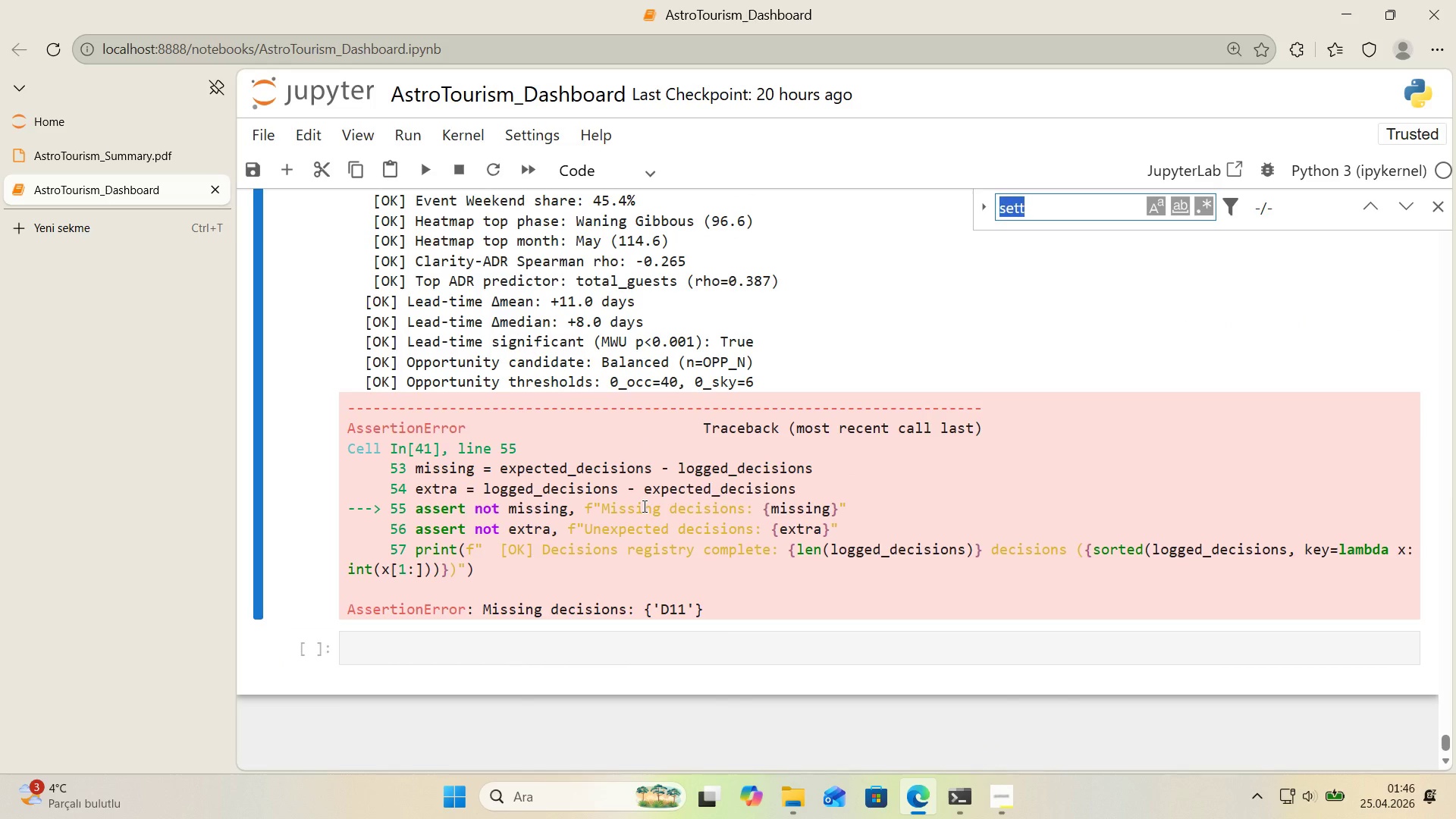 
key(Control+ControlLeft)
 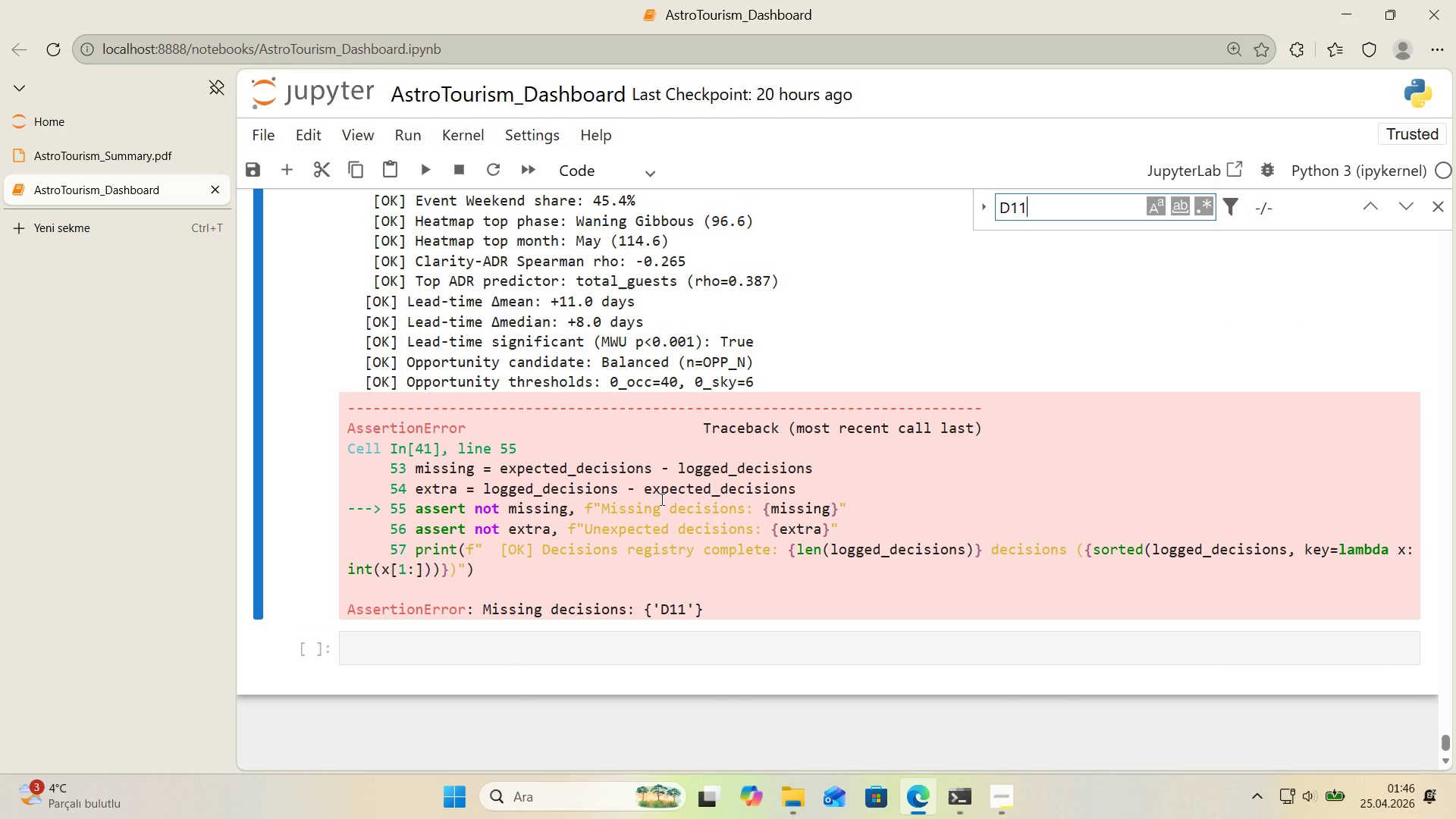 
key(Control+V)
 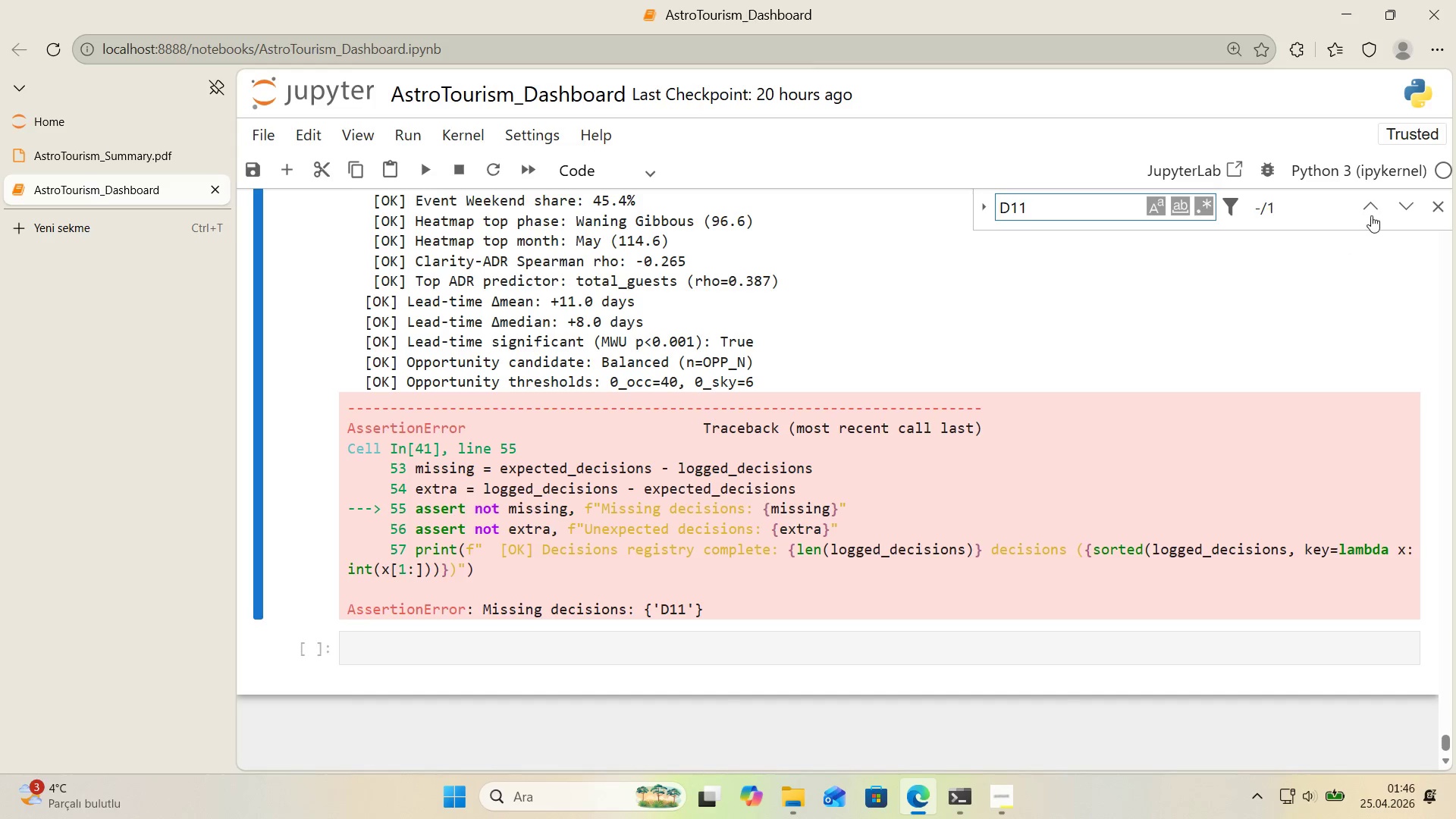 
left_click([1371, 213])
 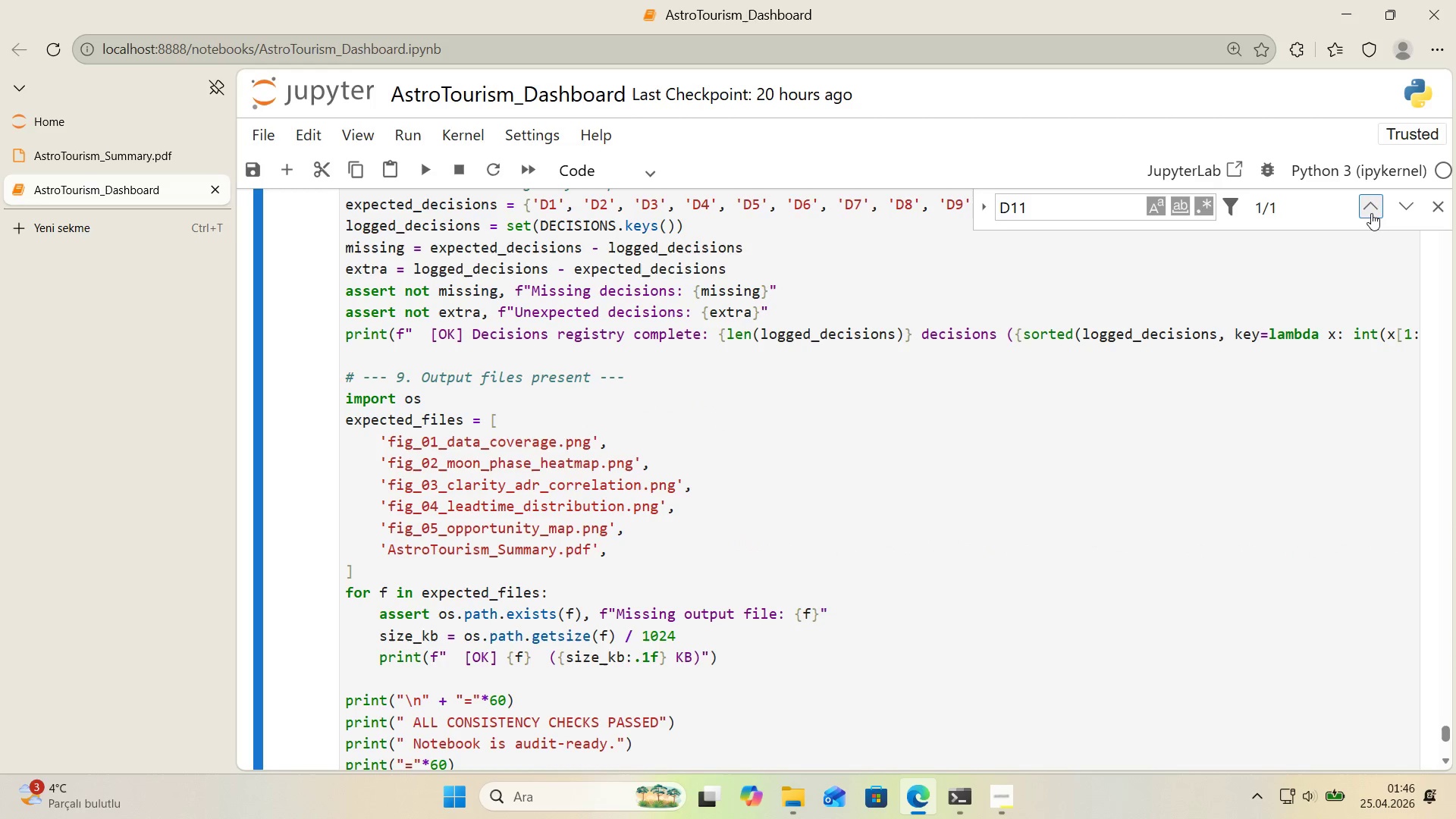 
left_click([1371, 213])
 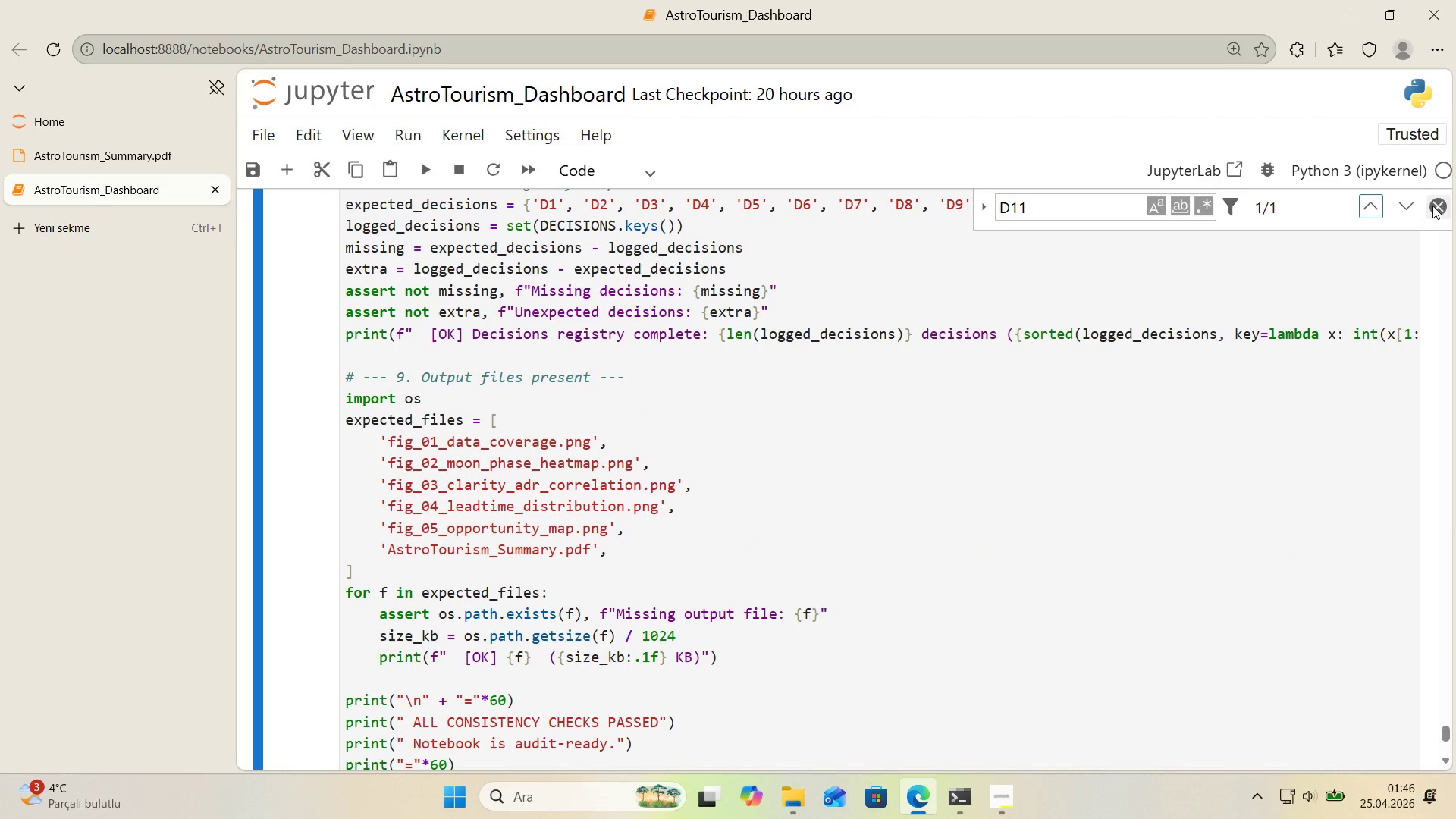 
left_click([1436, 206])
 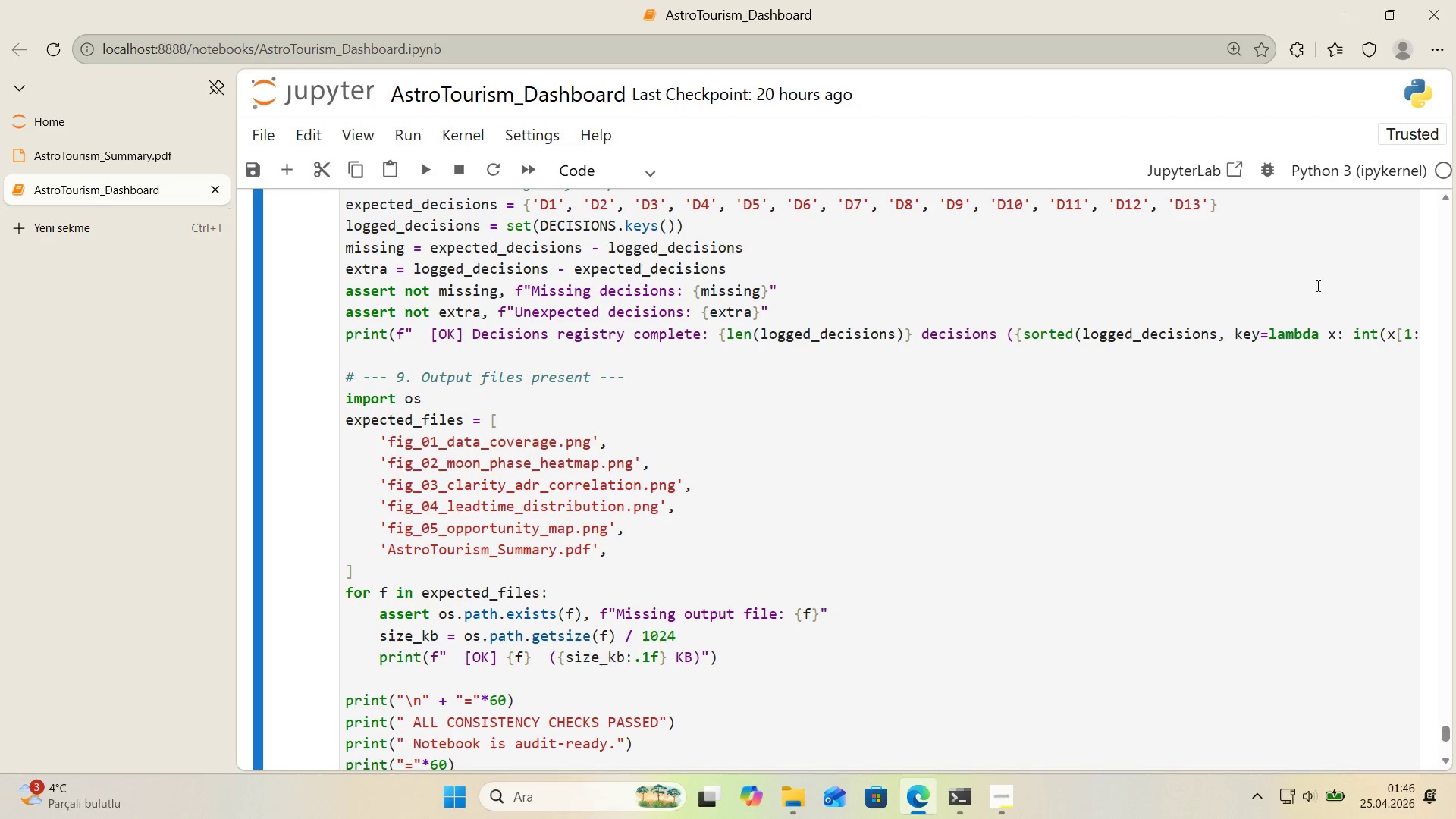 
scroll: coordinate [1107, 365], scroll_direction: down, amount: 6.0
 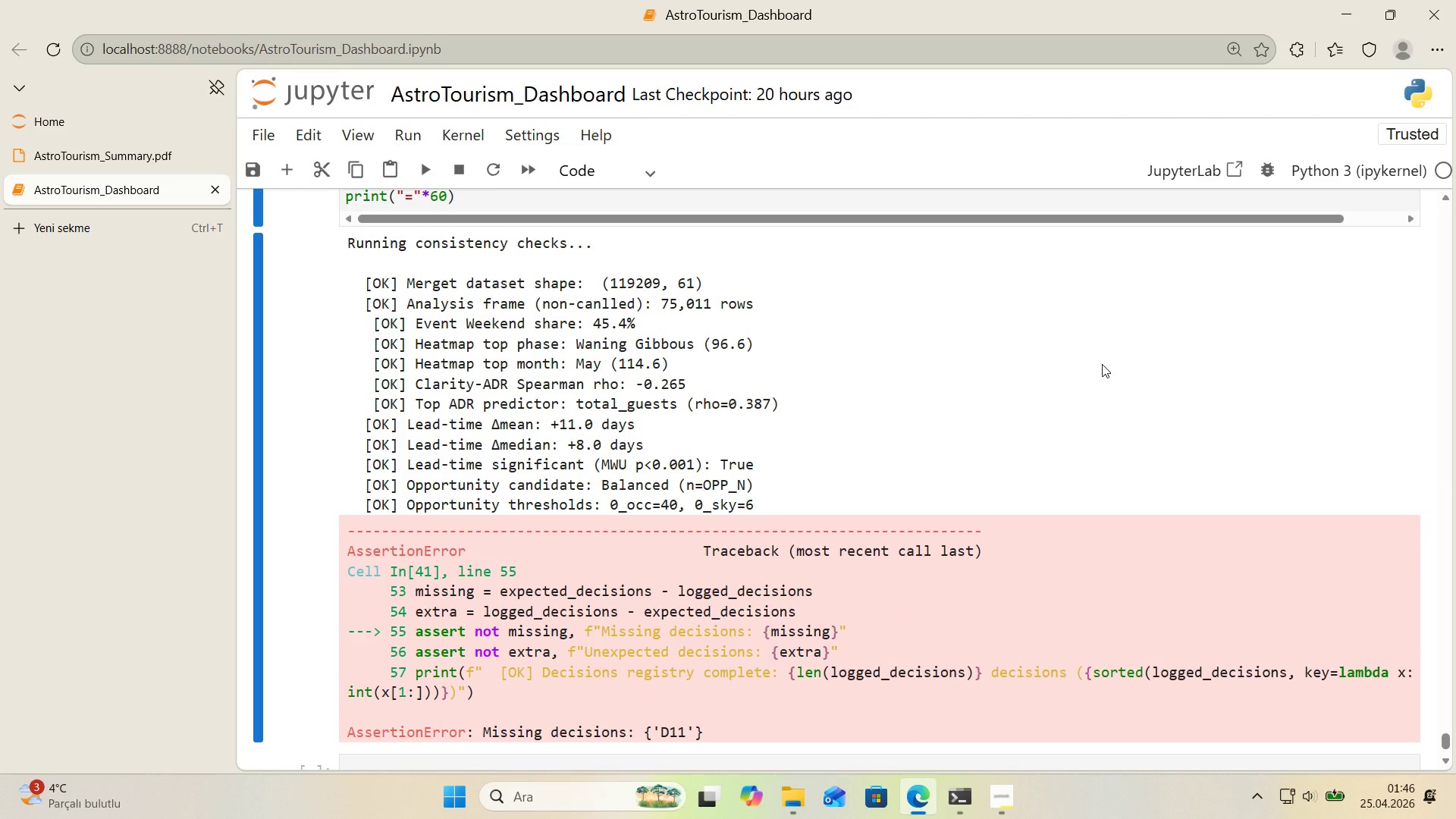 
scroll: coordinate [1072, 360], scroll_direction: up, amount: 50.0
 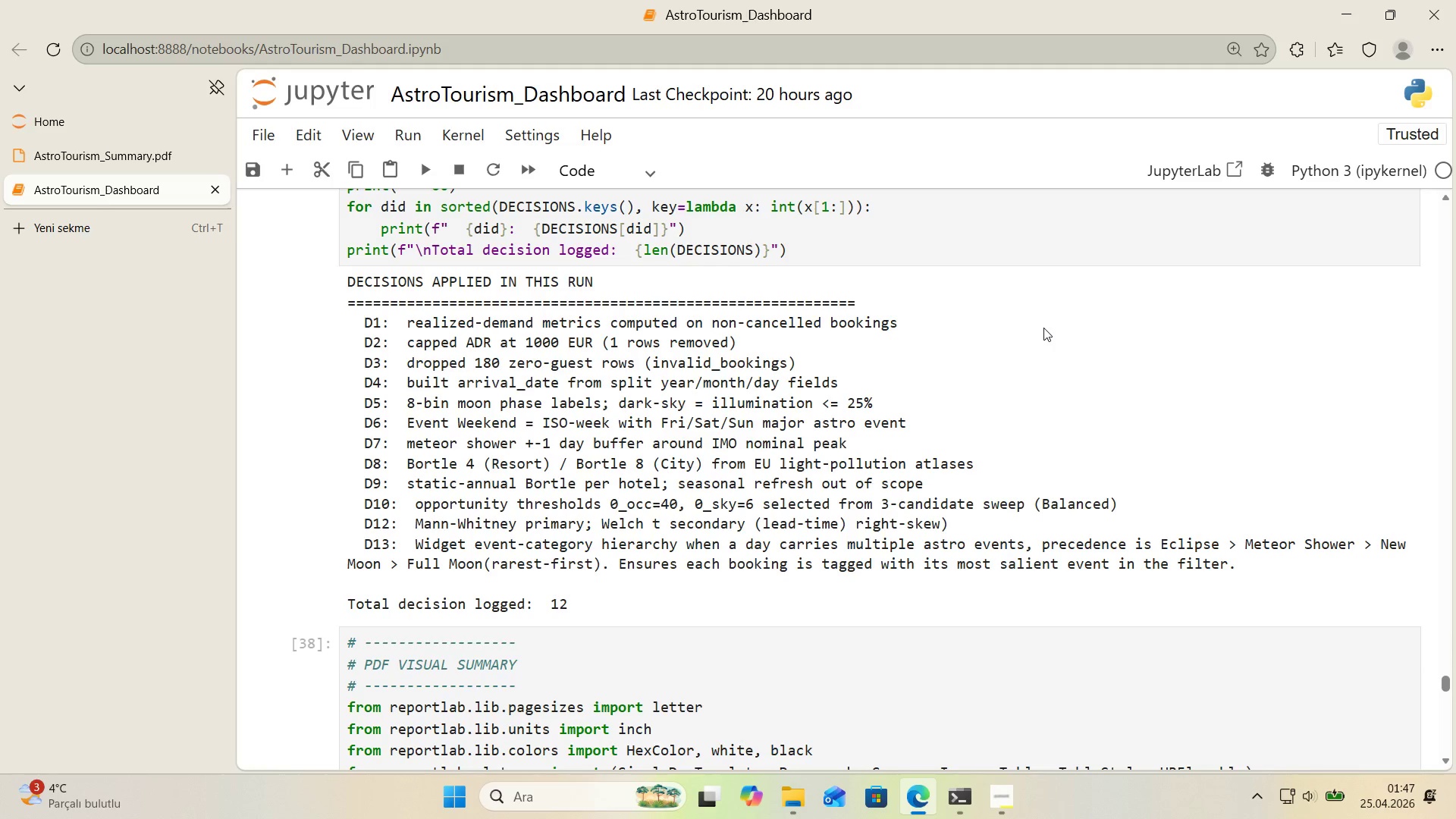 
wait(32.57)
 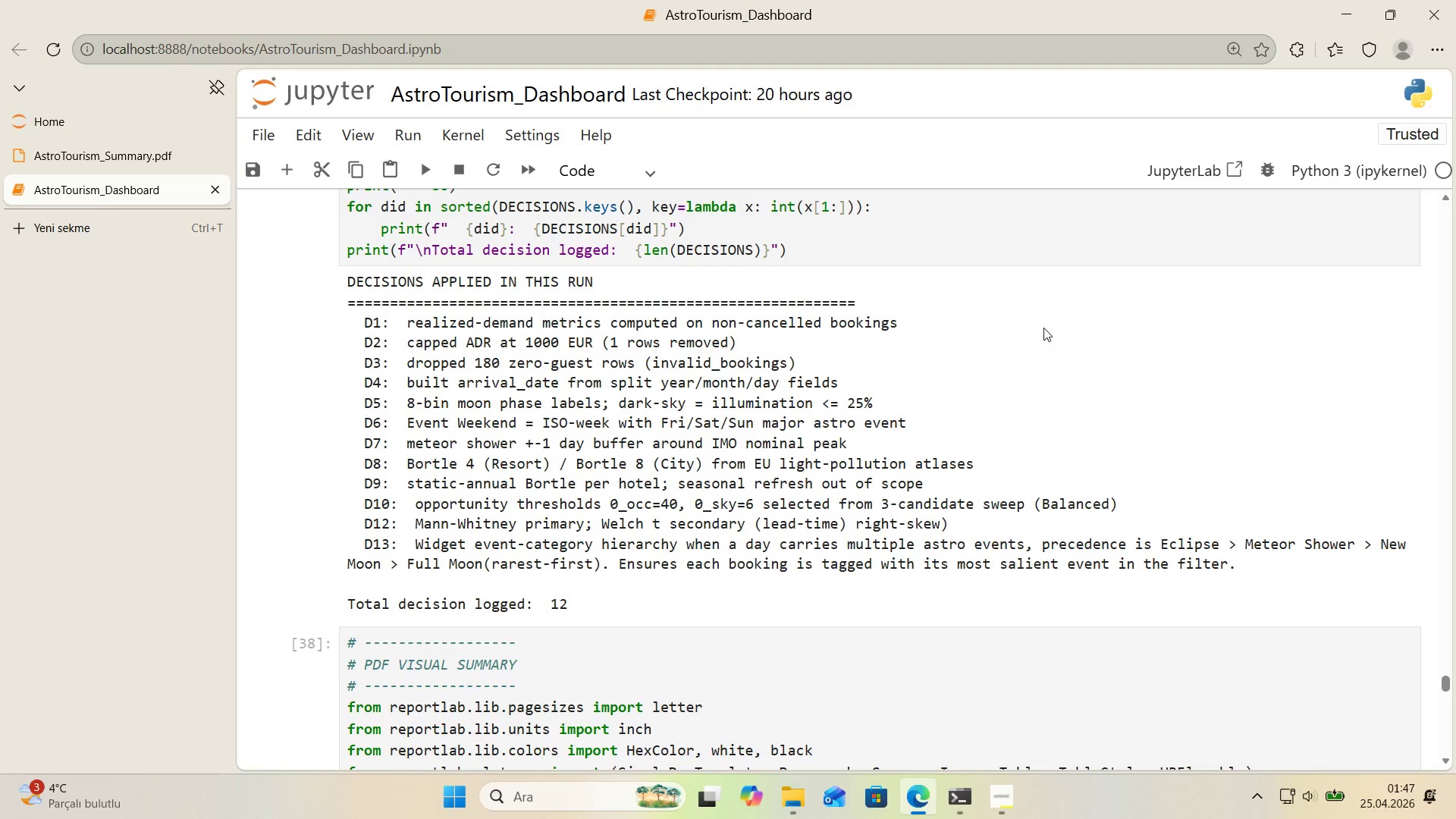 
scroll: coordinate [1005, 339], scroll_direction: down, amount: 42.0
 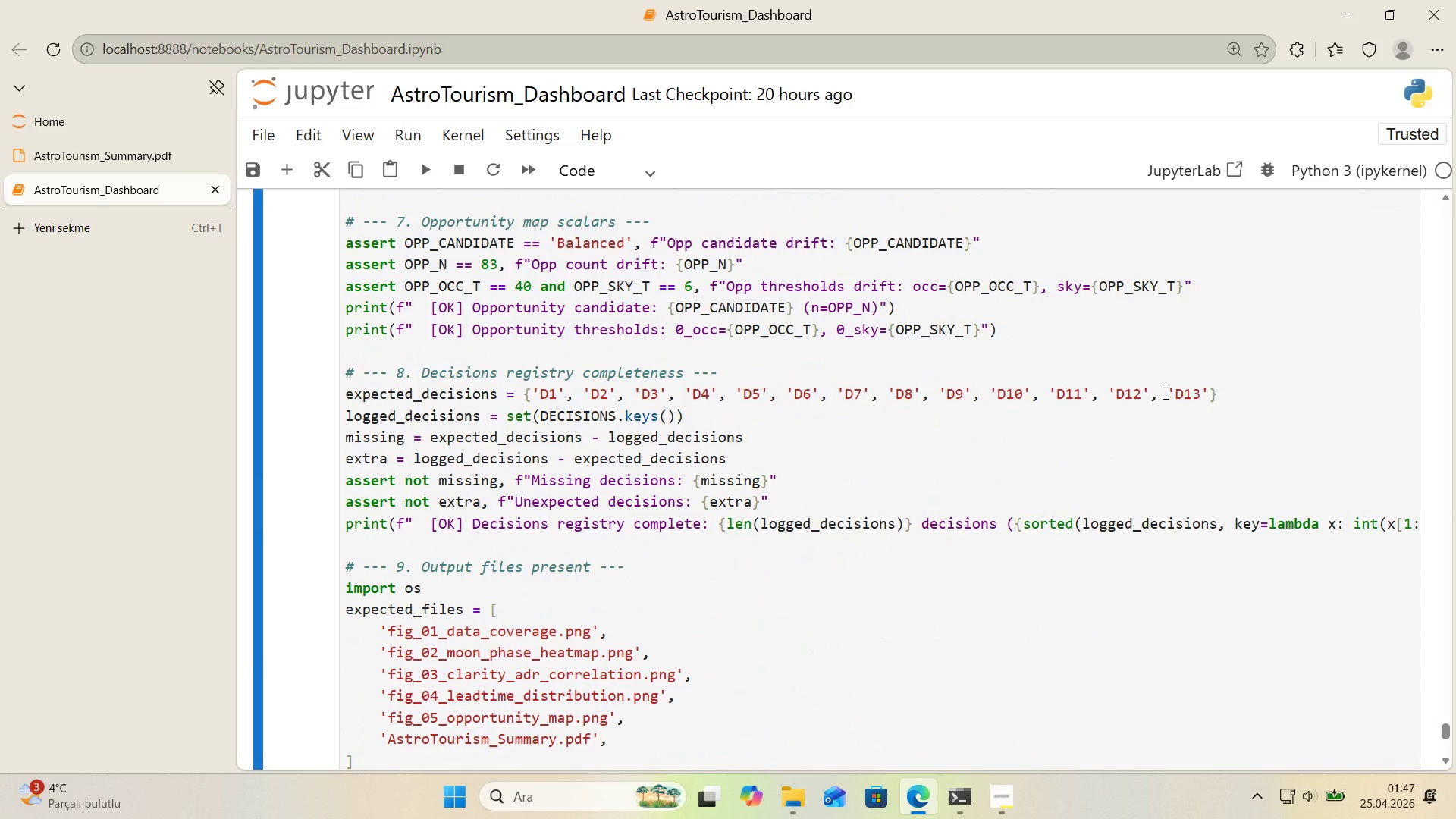 
left_click_drag(start_coordinate=[1164, 393], to_coordinate=[1112, 391])
 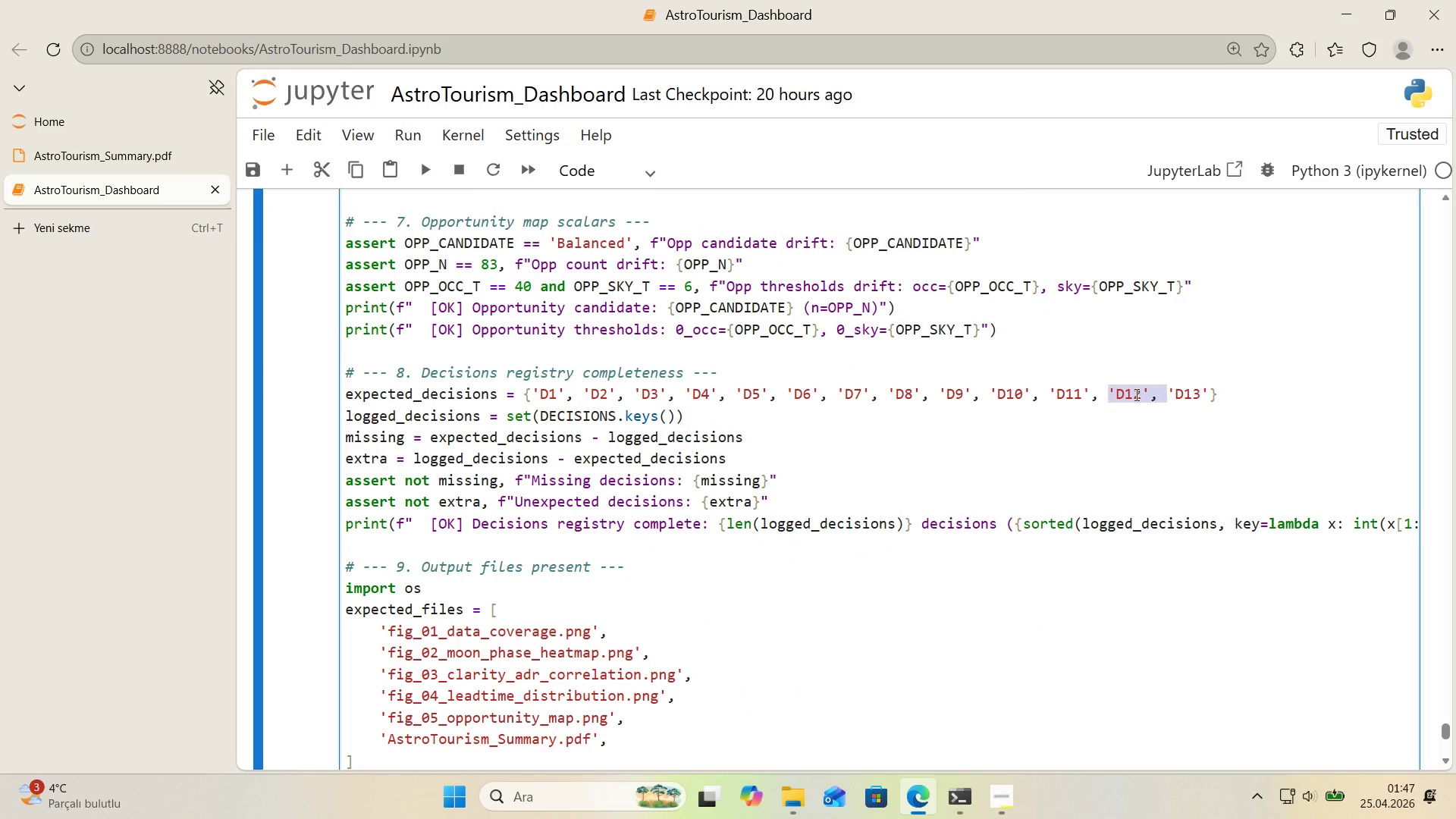 
left_click([1091, 391])
 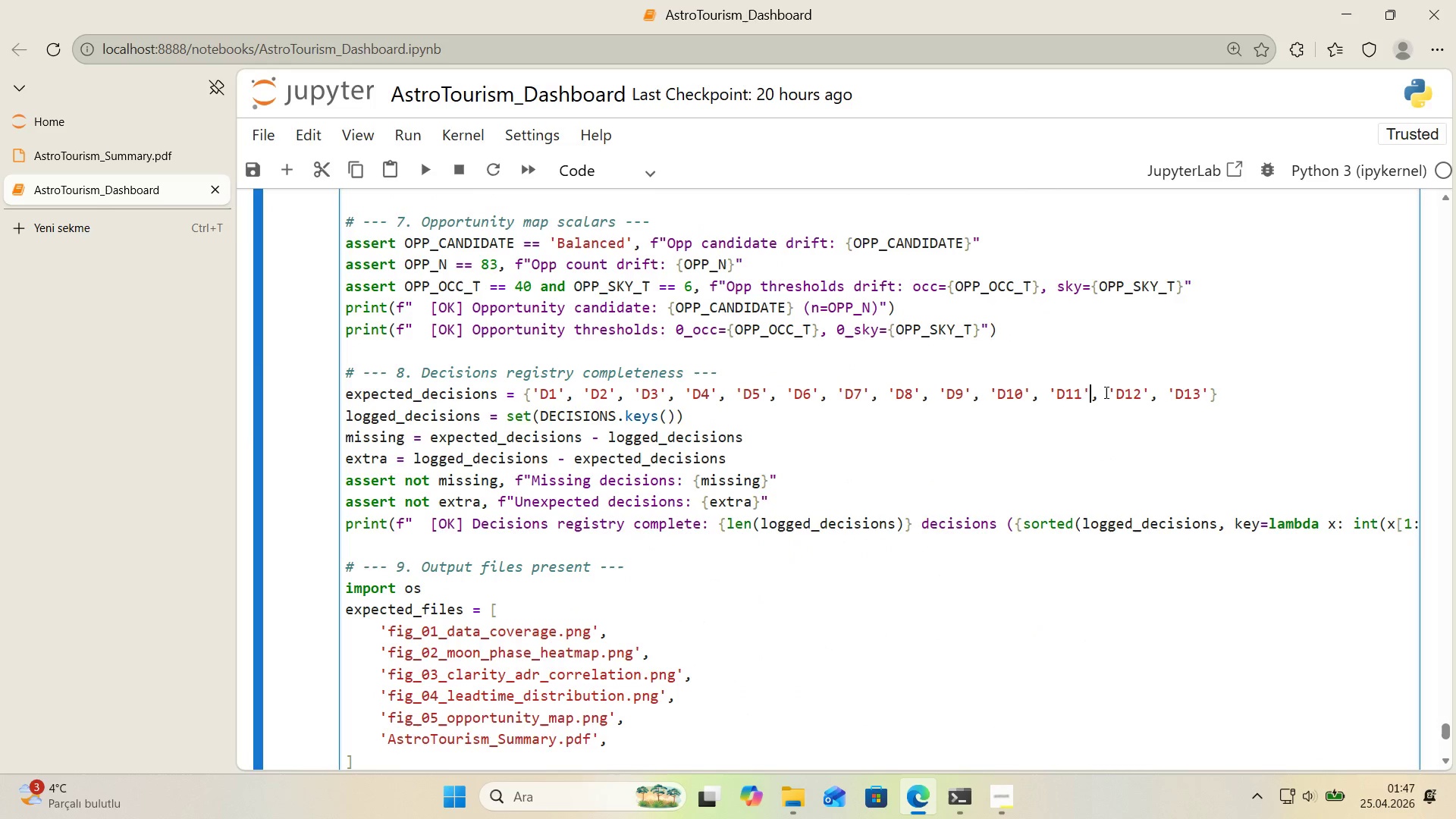 
left_click_drag(start_coordinate=[1105, 392], to_coordinate=[1046, 395])
 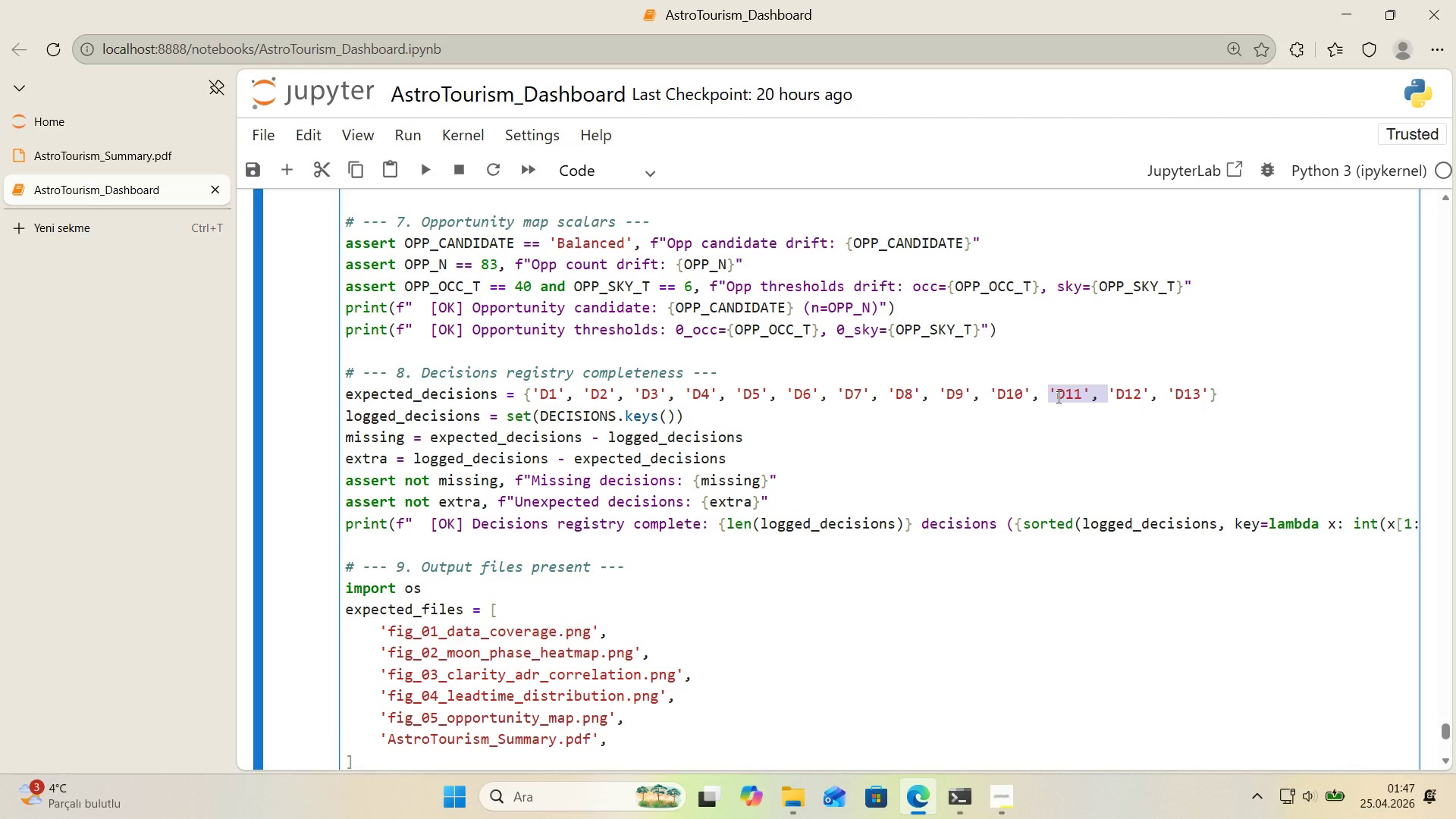 
key(Backspace)
 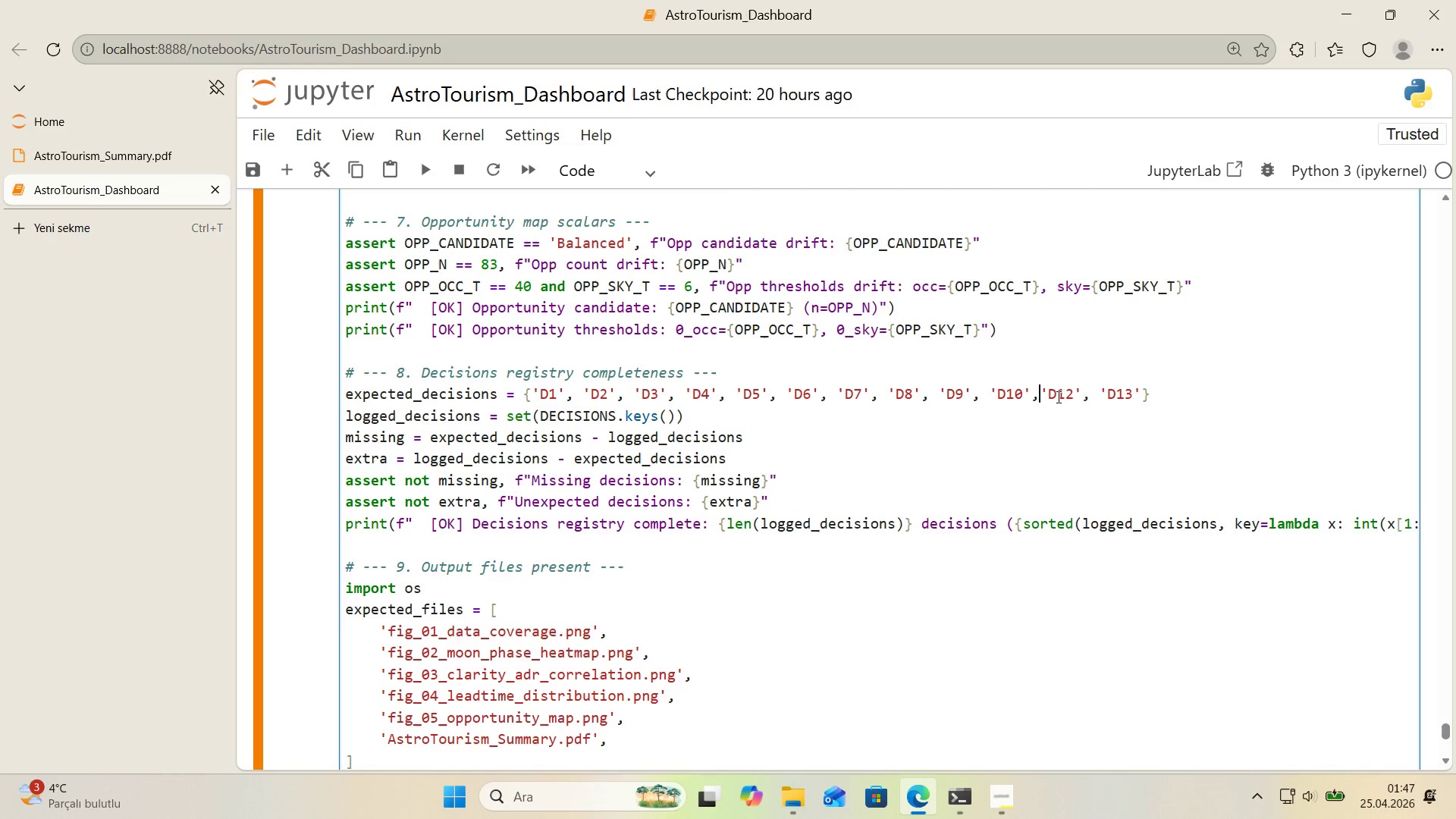 
key(Backspace)
 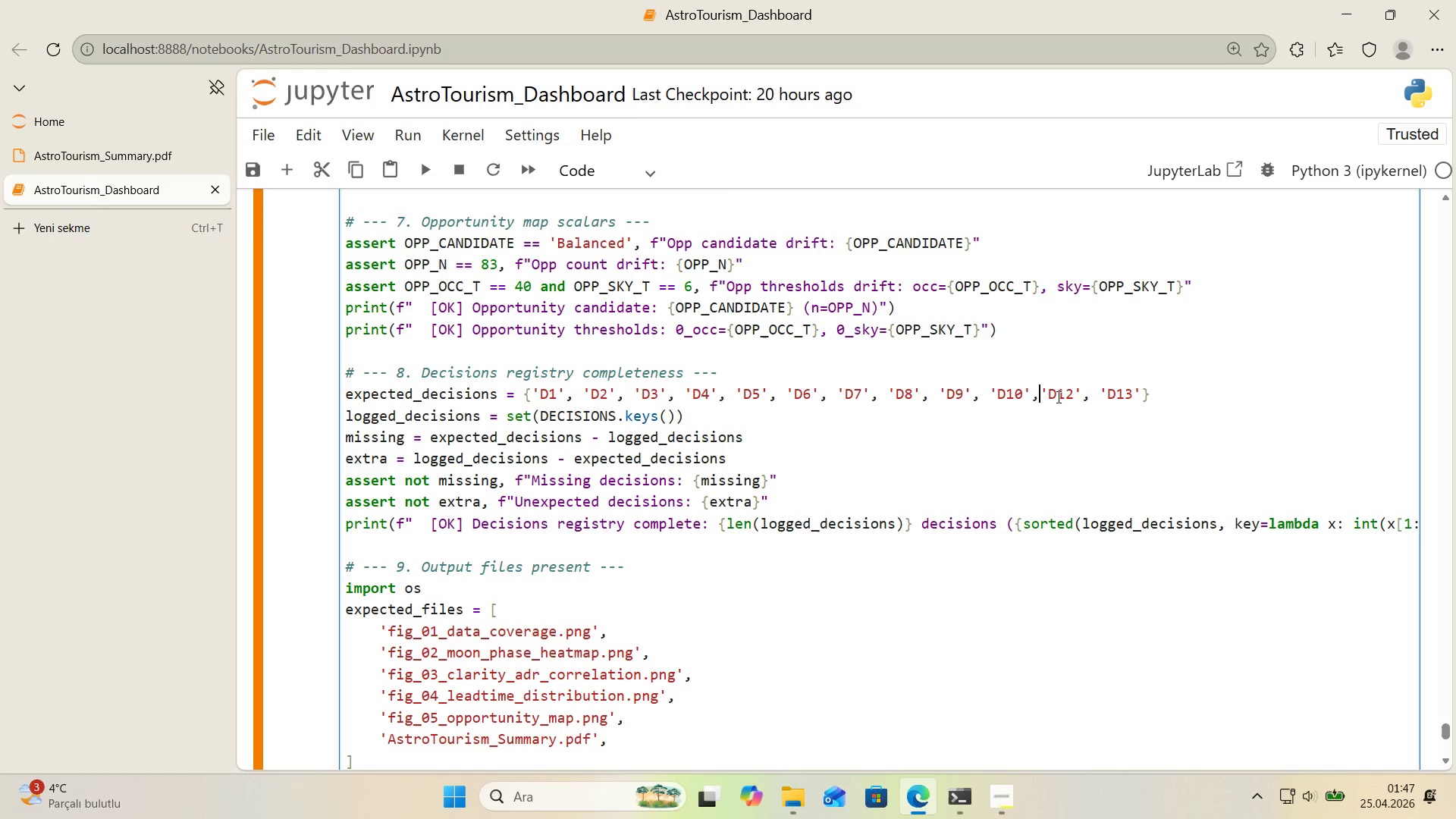 
key(Space)
 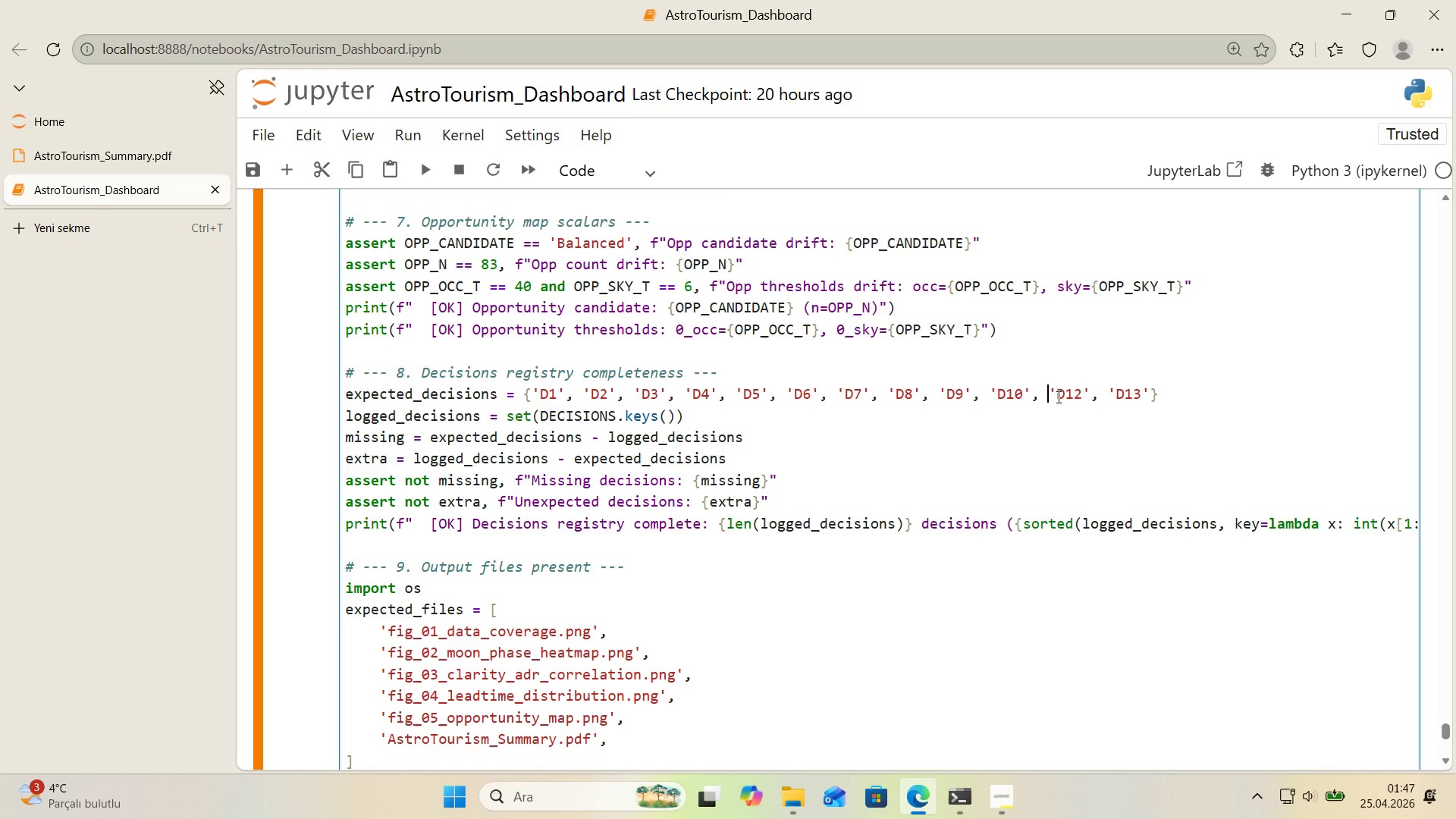 
key(Shift+Enter)
 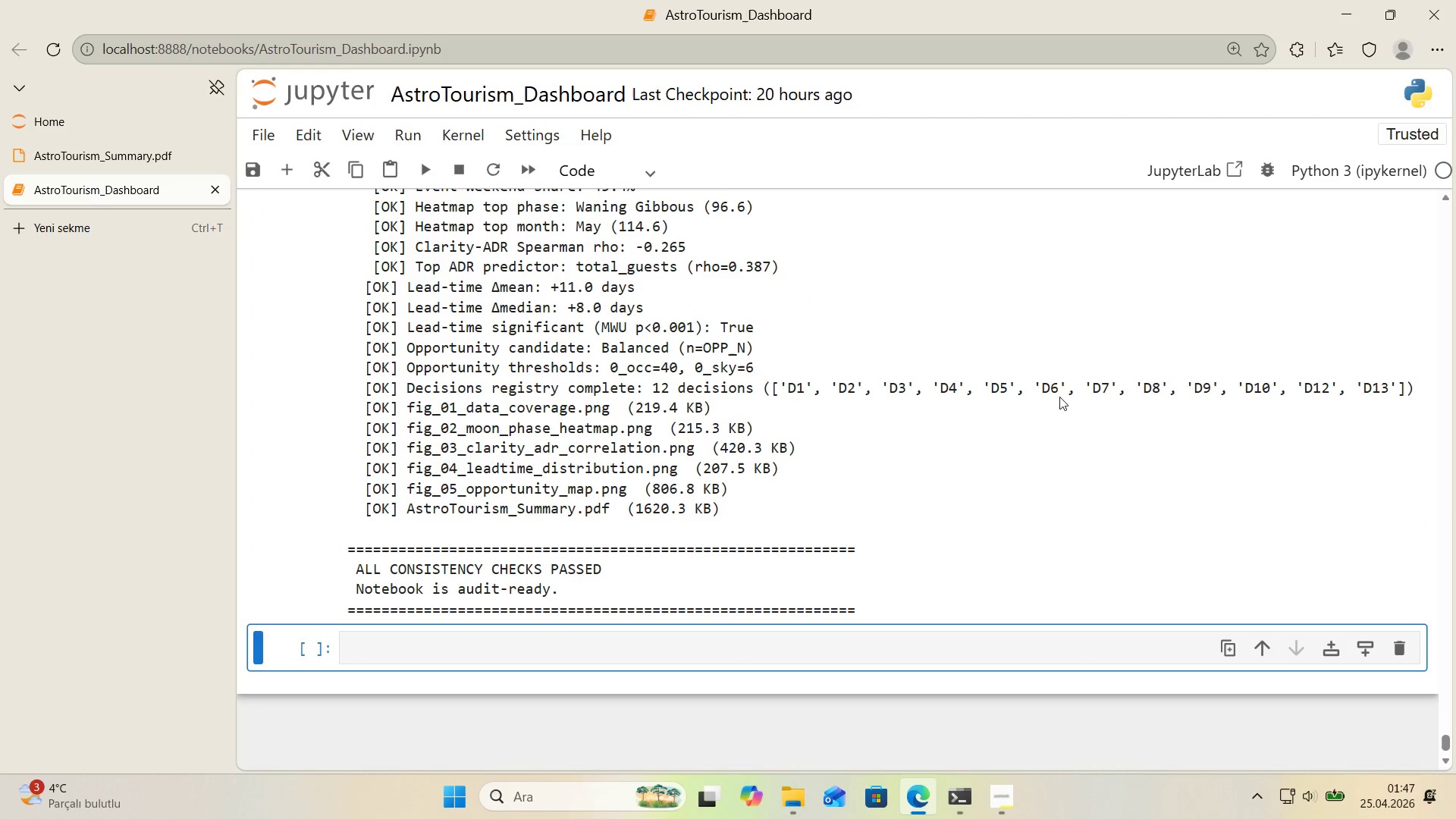 
left_click([604, 652])
 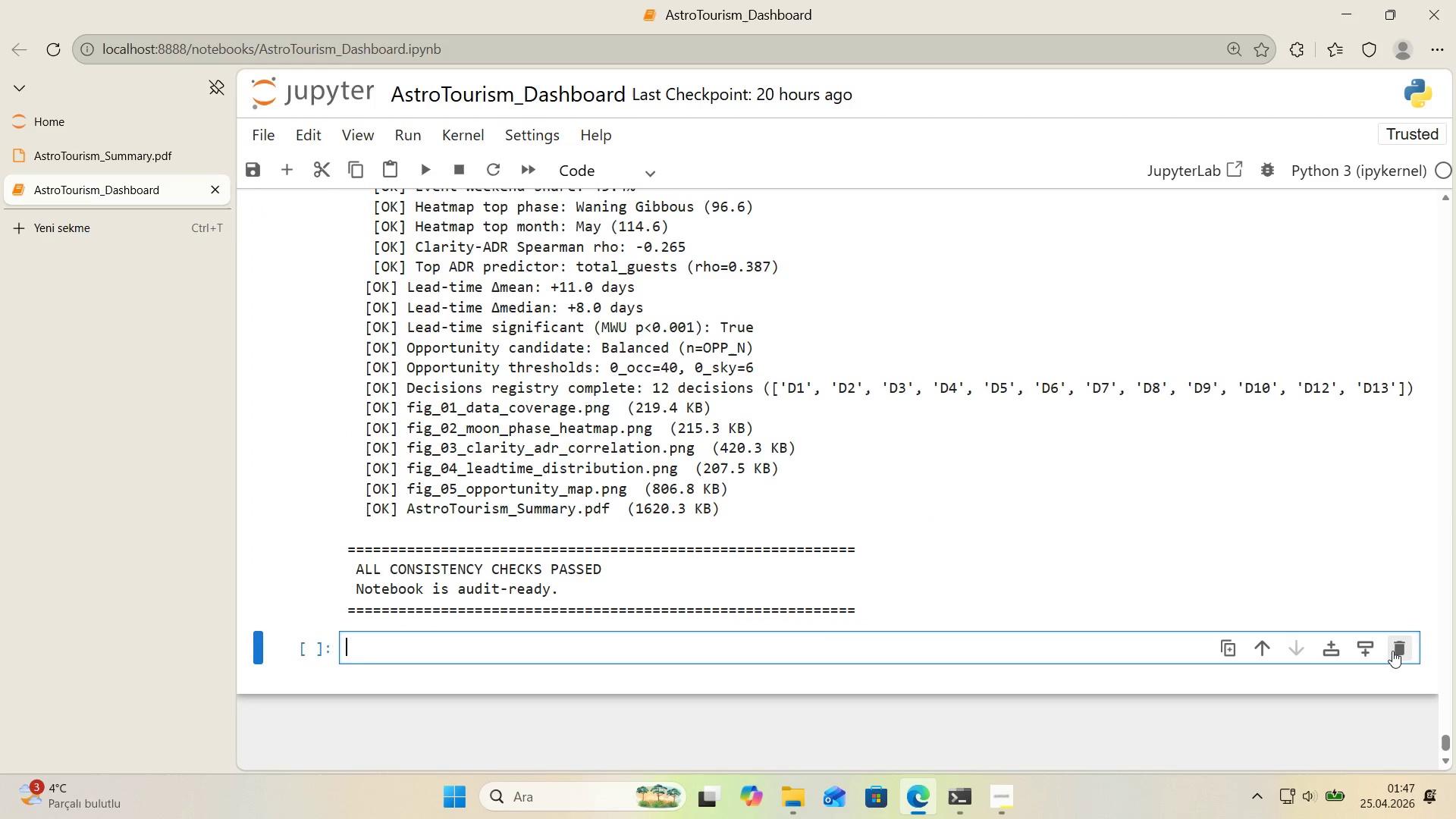 
left_click([1390, 650])
 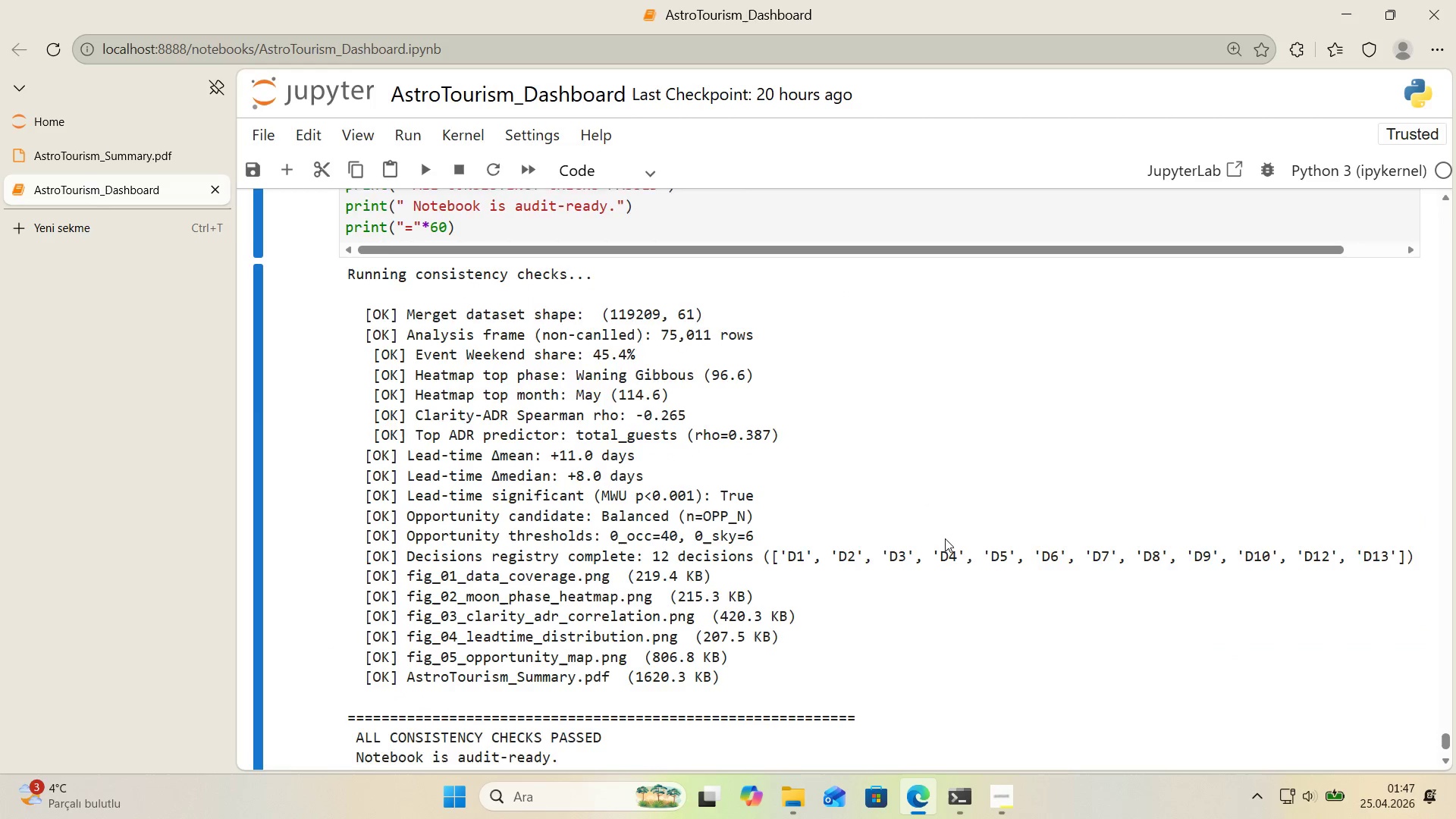 
scroll: coordinate [945, 538], scroll_direction: down, amount: 2.0
 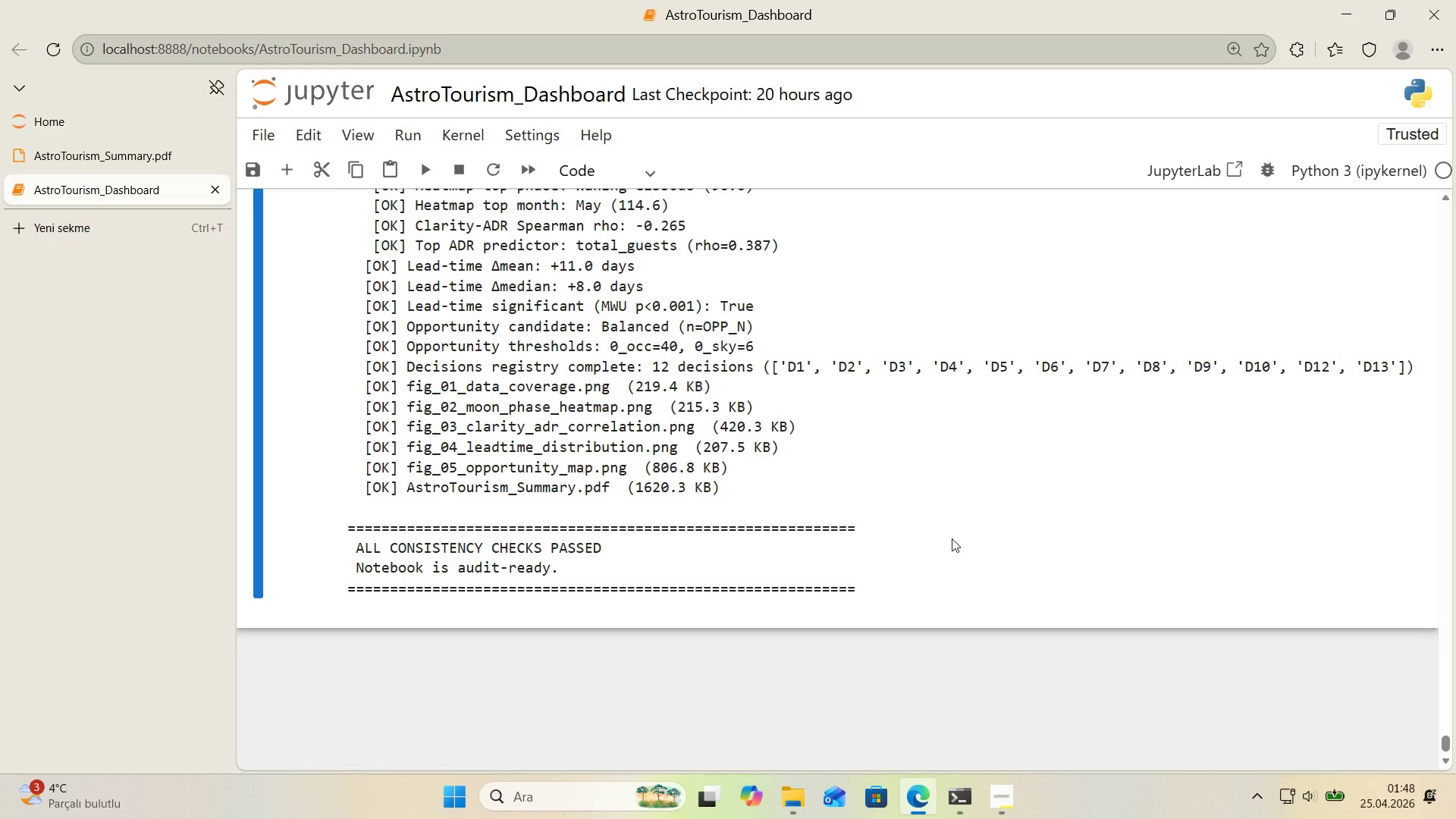 
wait(58.69)
 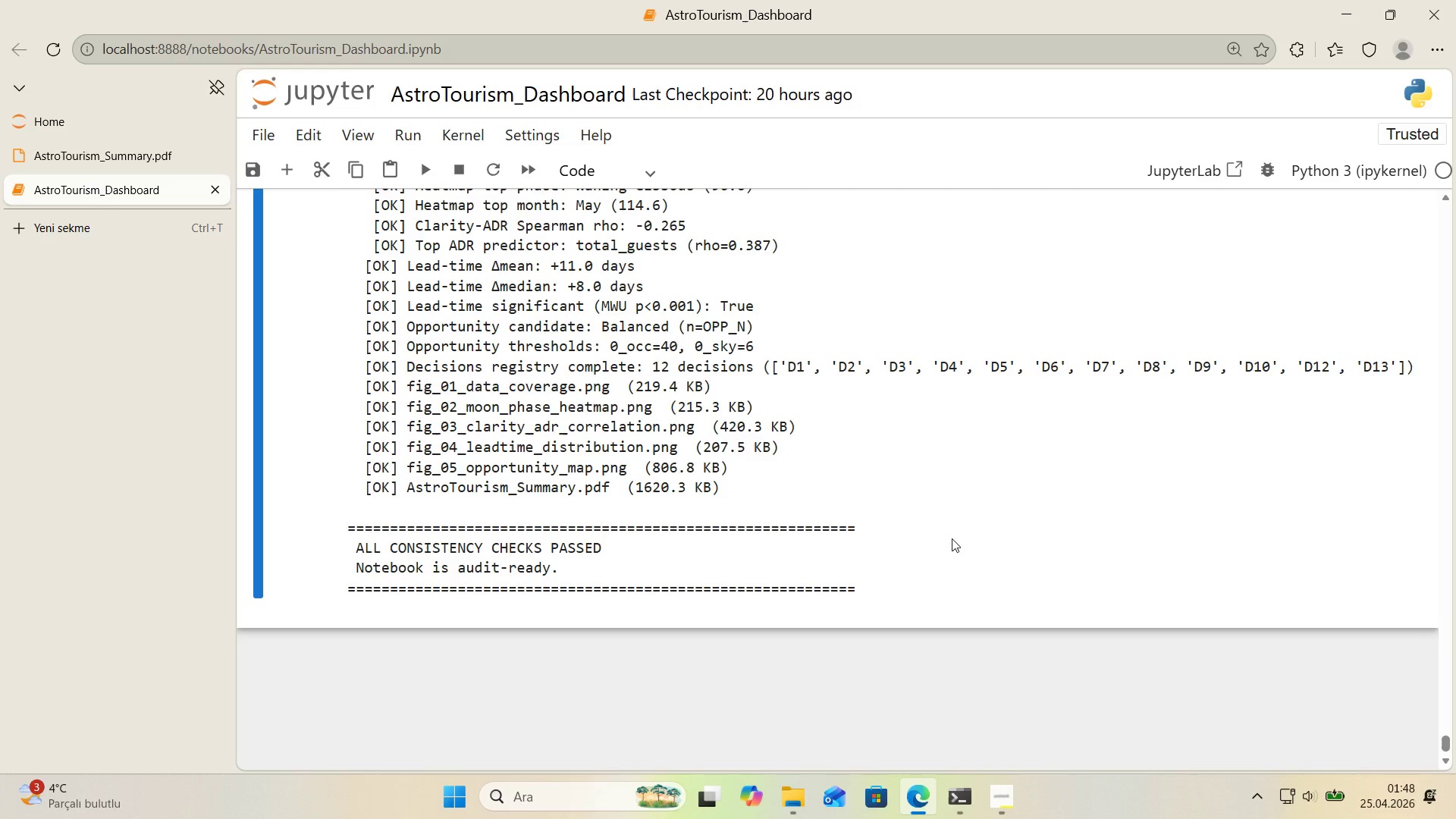 
key(Control+S)
 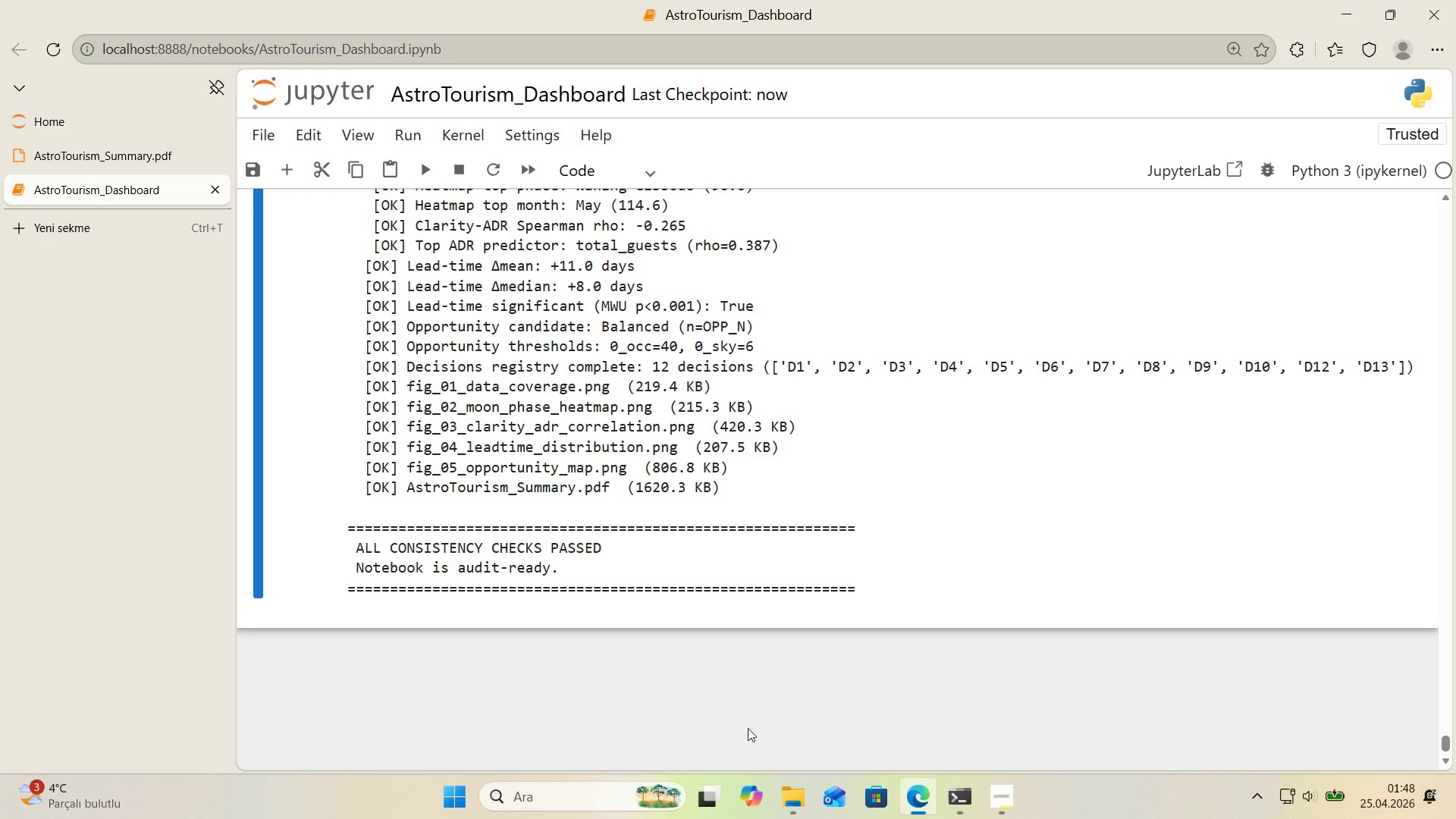 
left_click([595, 791])
 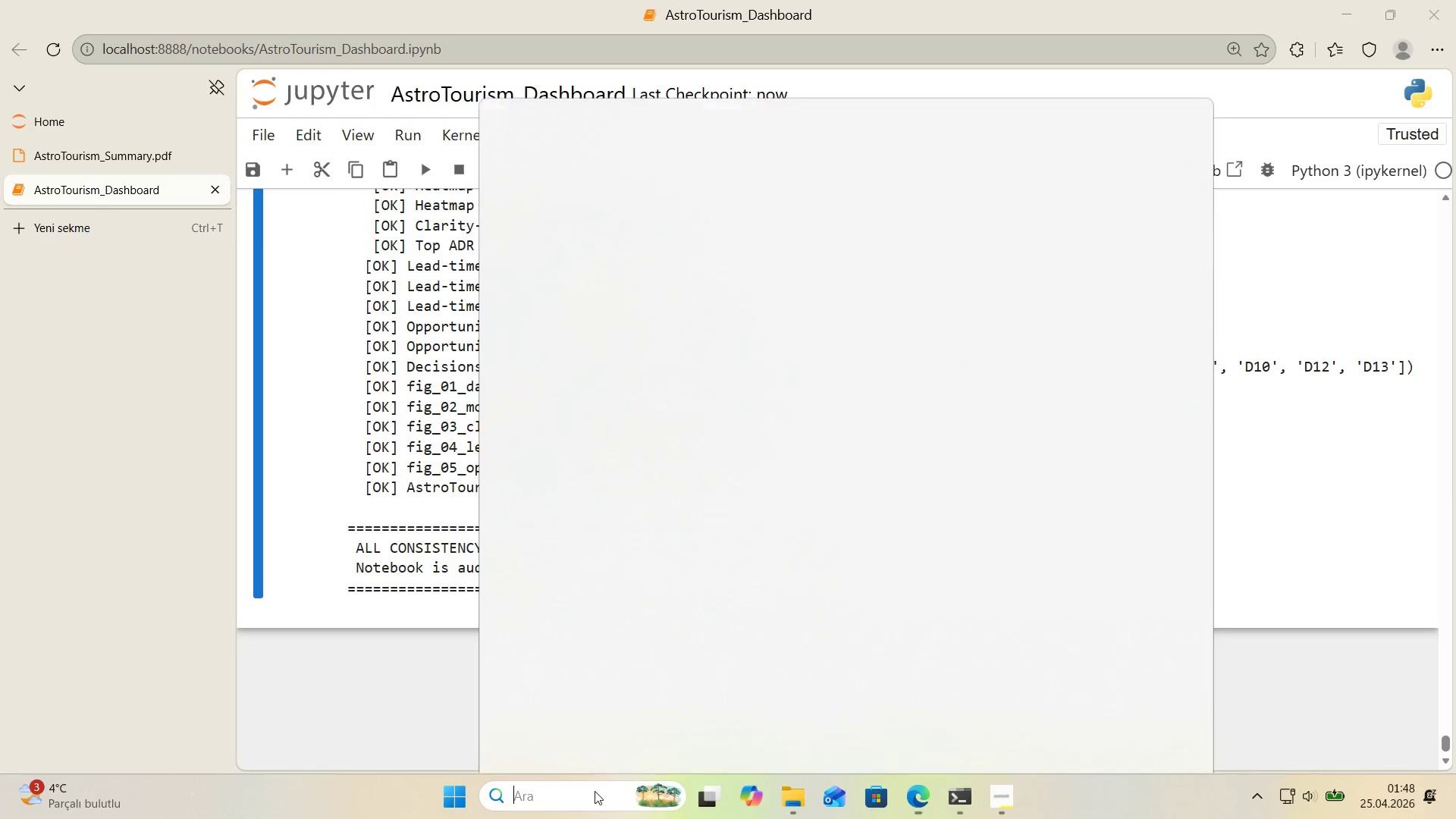 
type(cmd)
 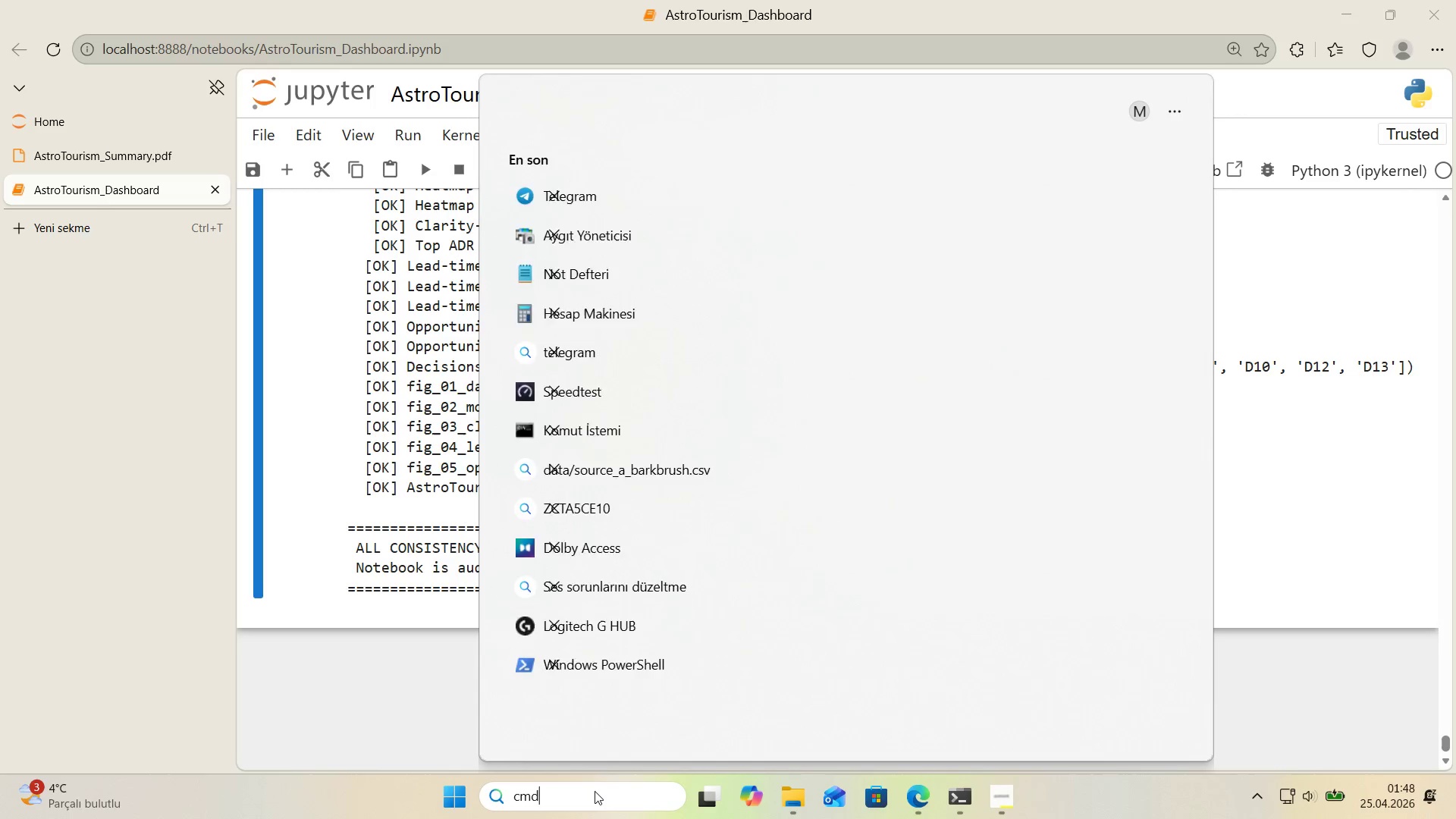 
key(Enter)
 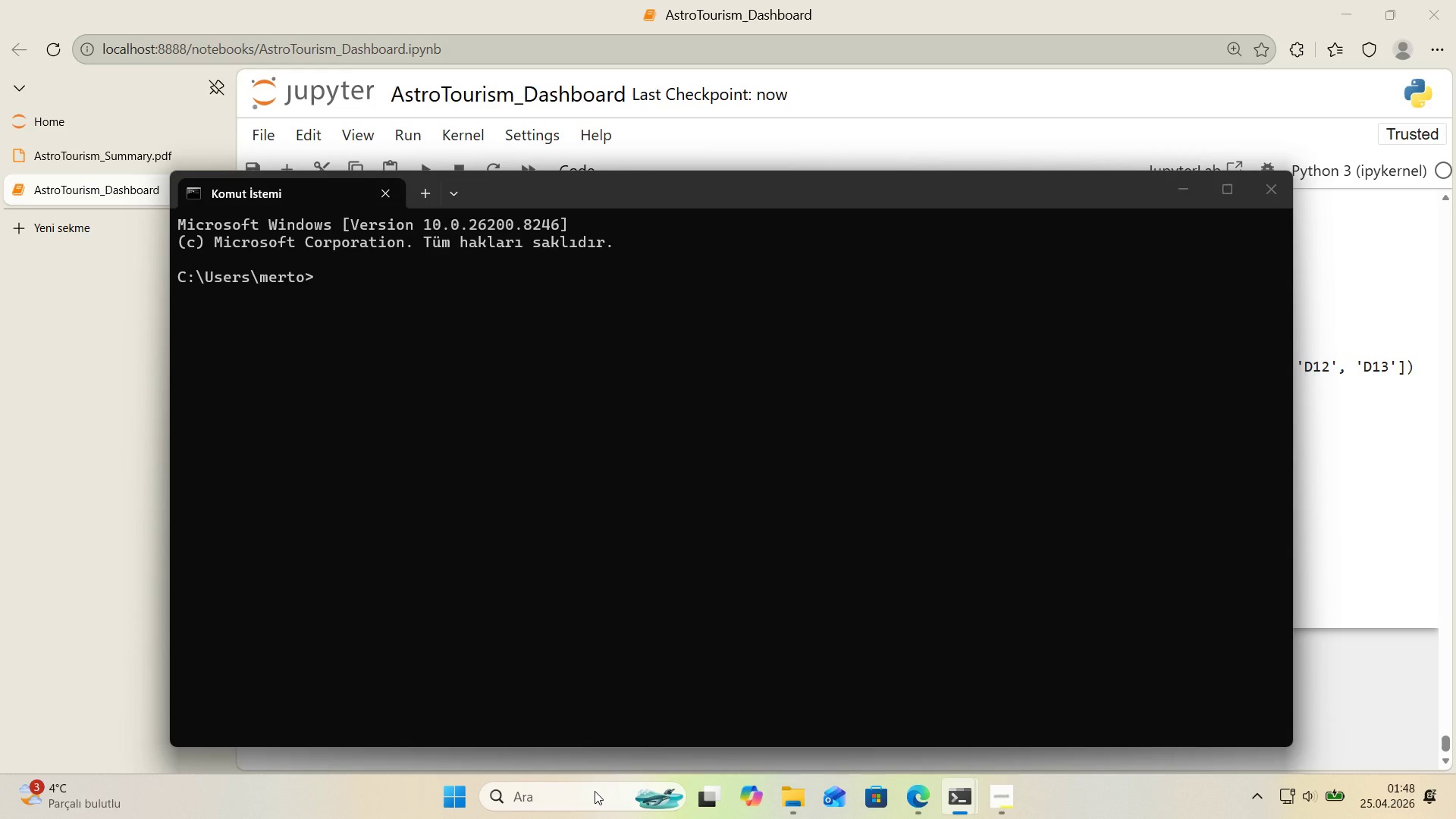 
type(p'p 'nstall vo'la)
 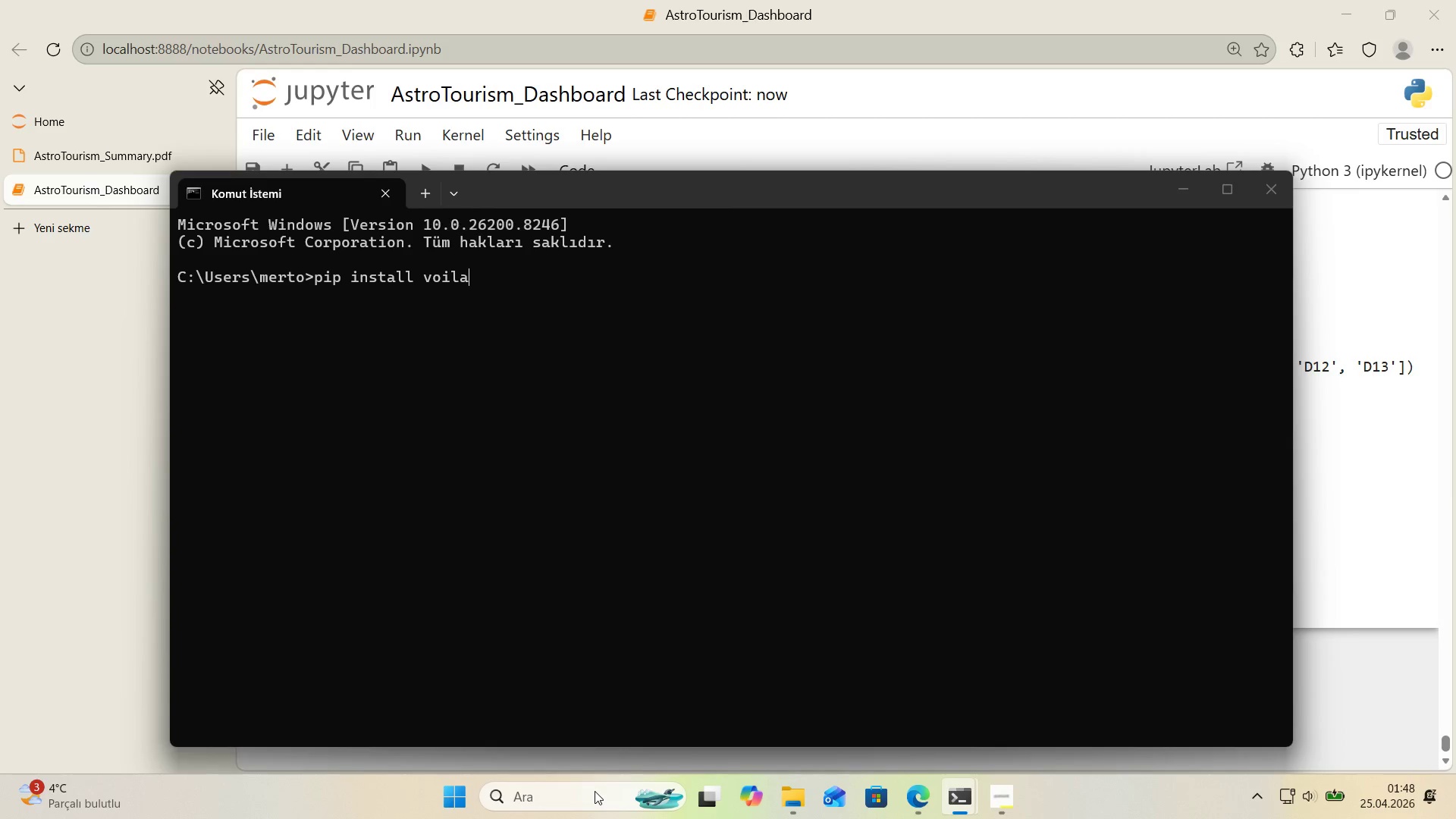 
key(Enter)
 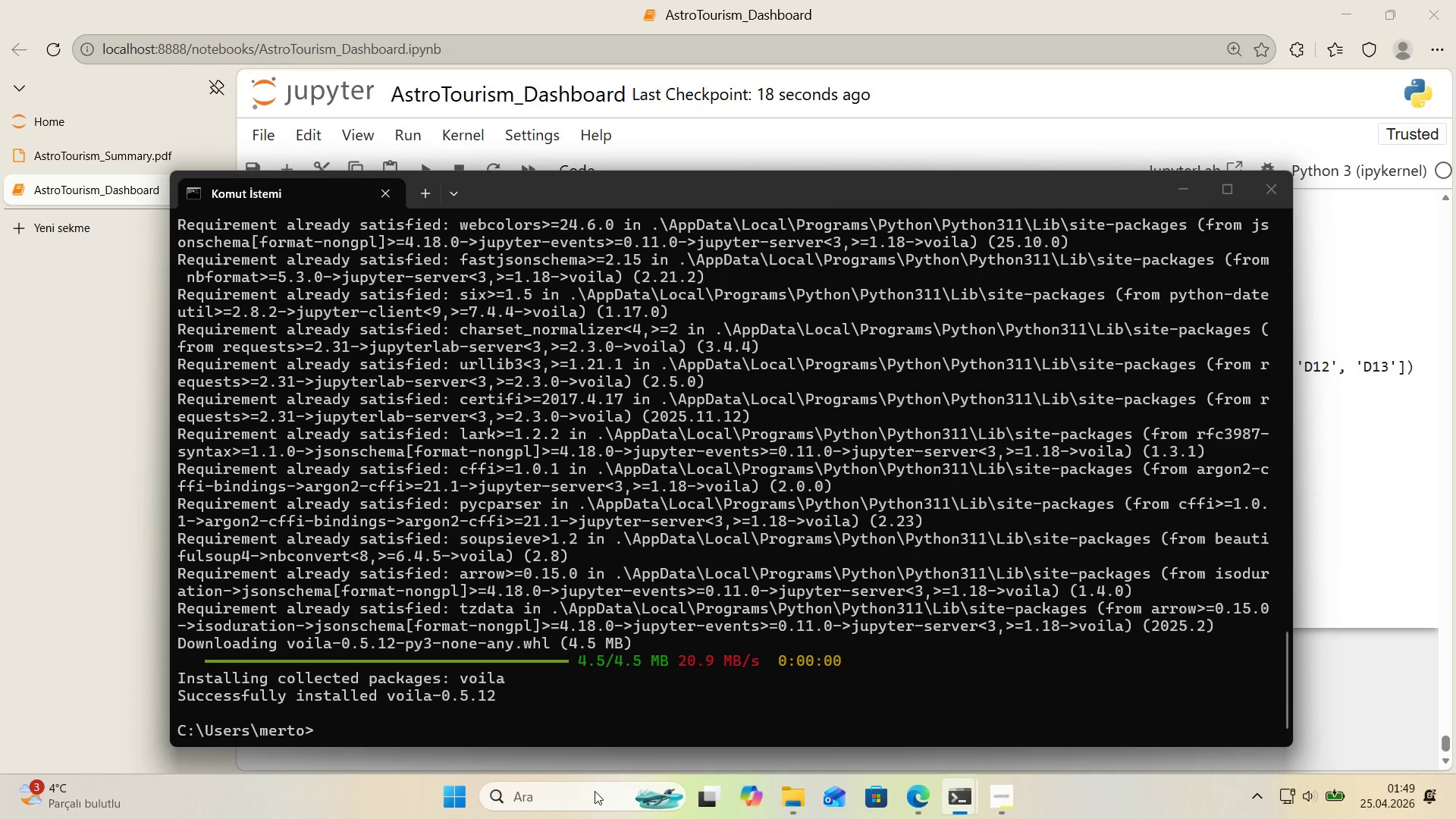 
wait(17.77)
 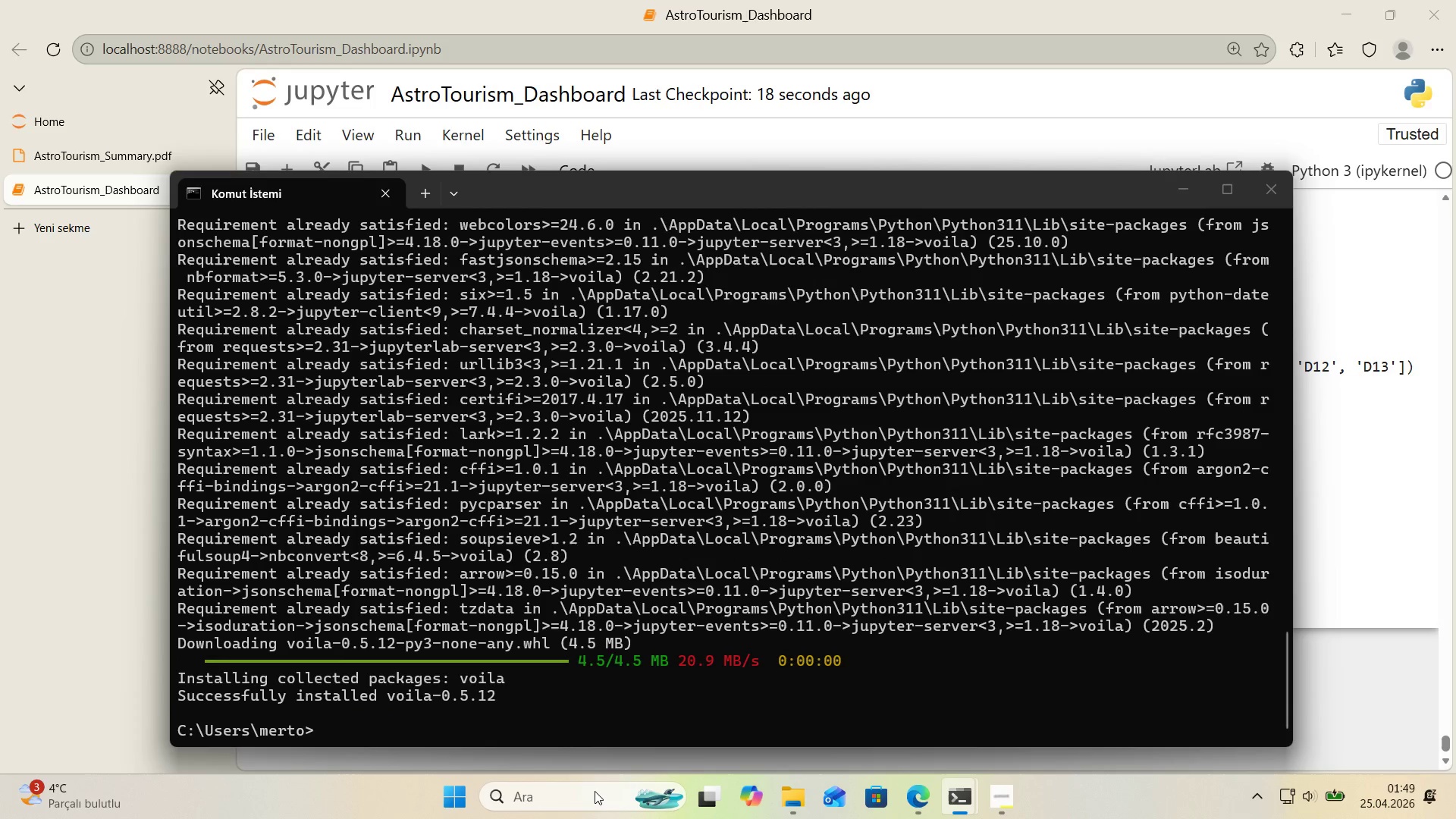 
left_click([1174, 191])
 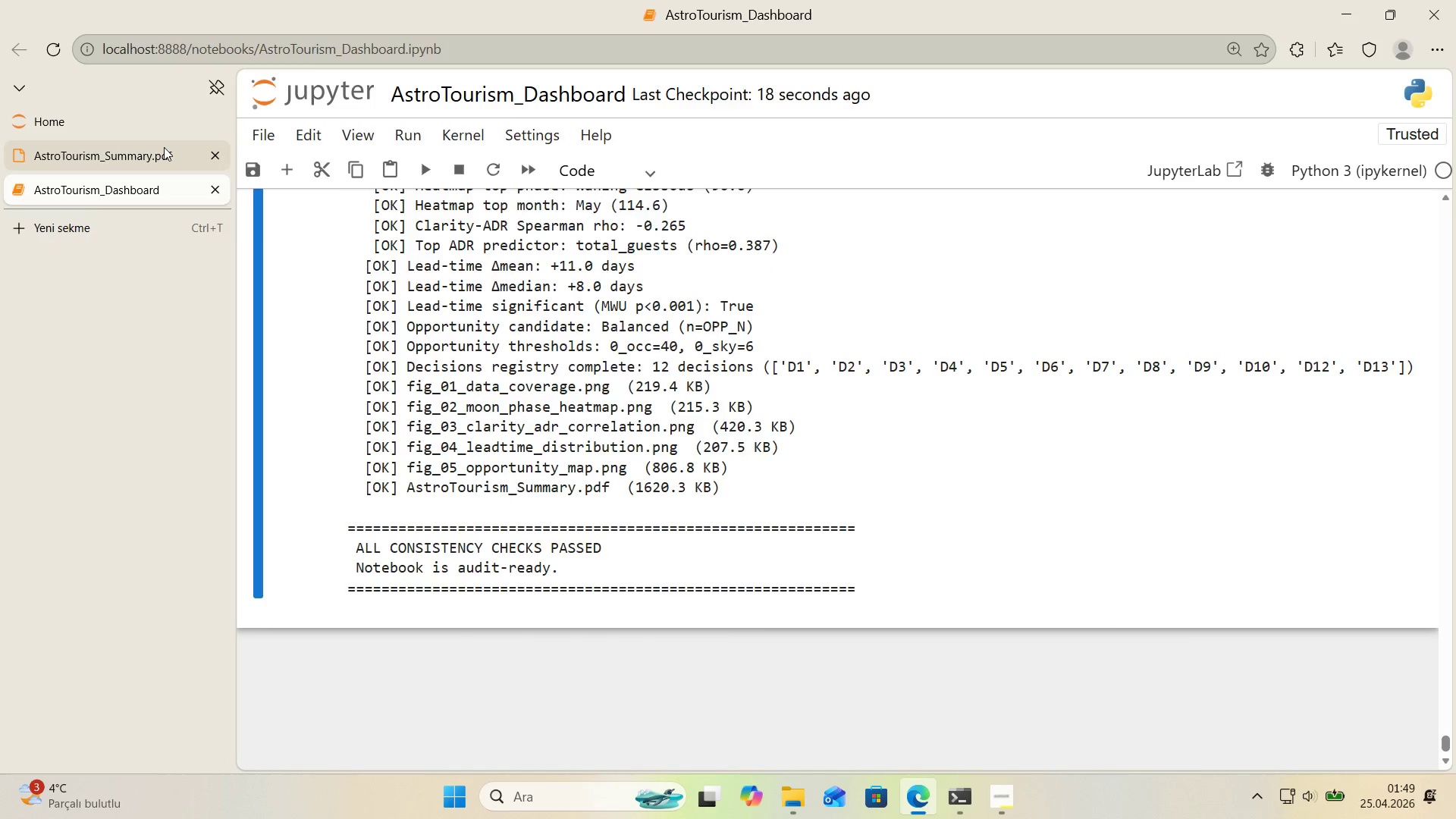 
left_click([218, 158])
 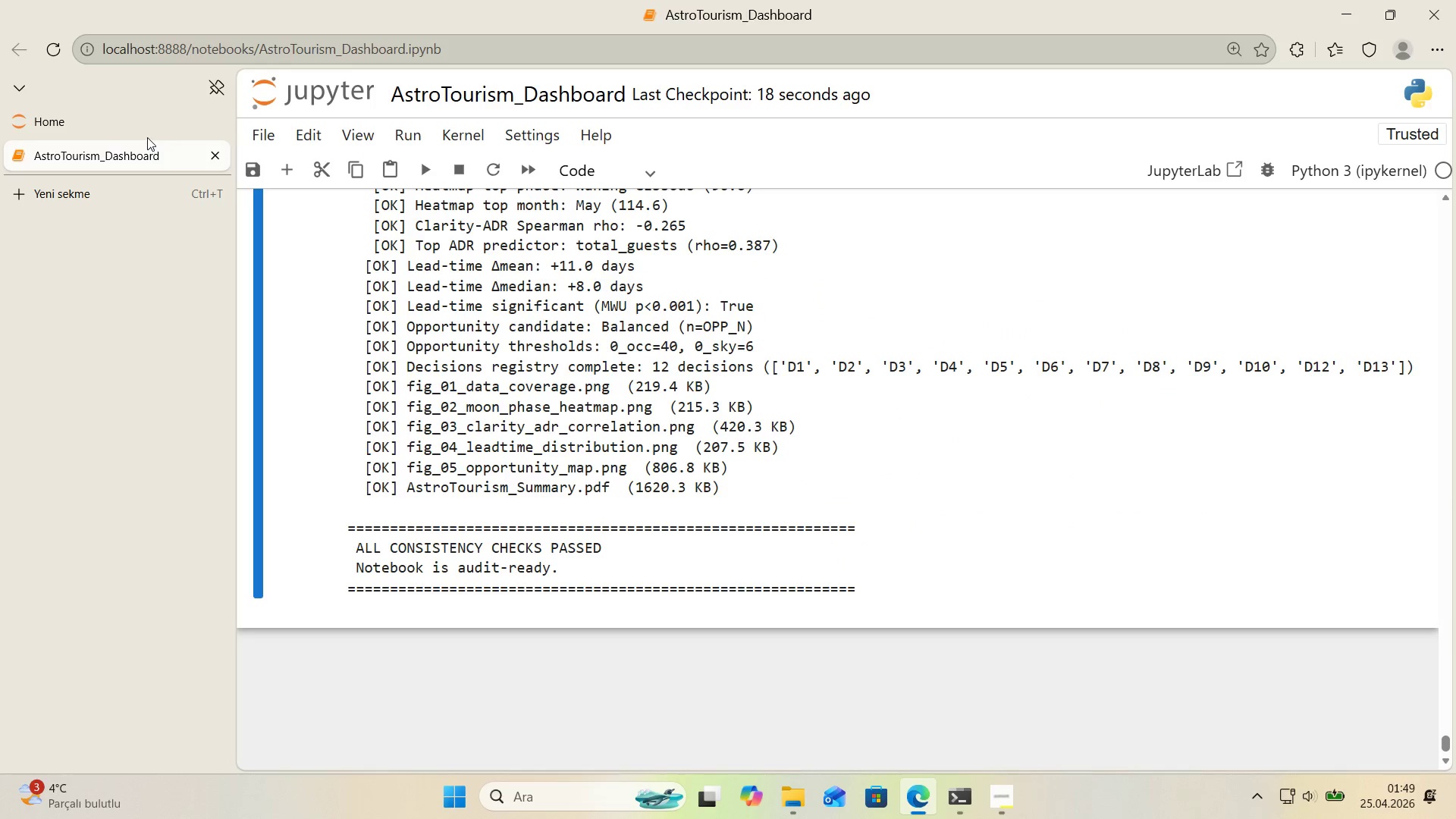 
left_click([146, 130])
 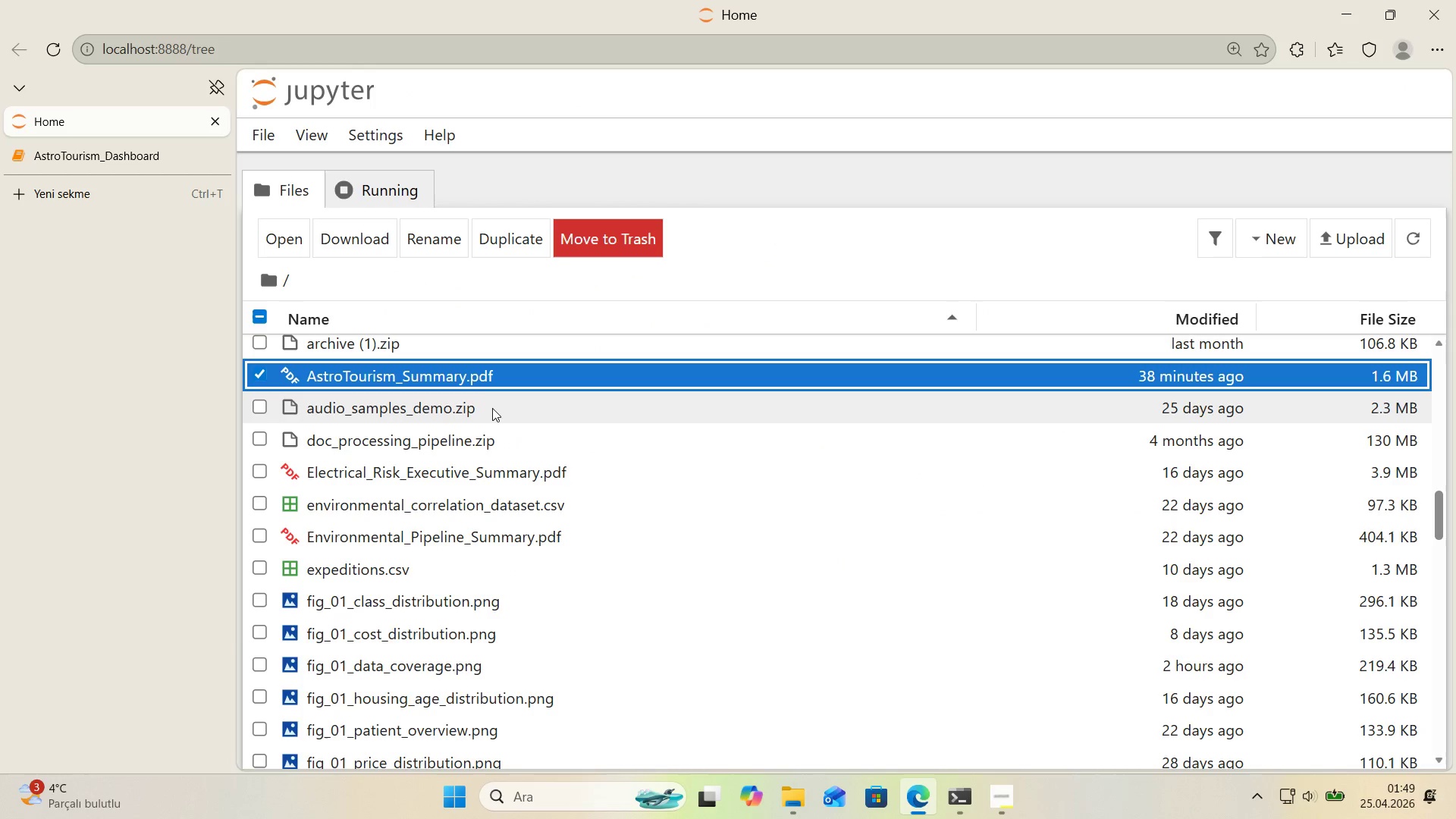 
scroll: coordinate [486, 418], scroll_direction: up, amount: 7.0
 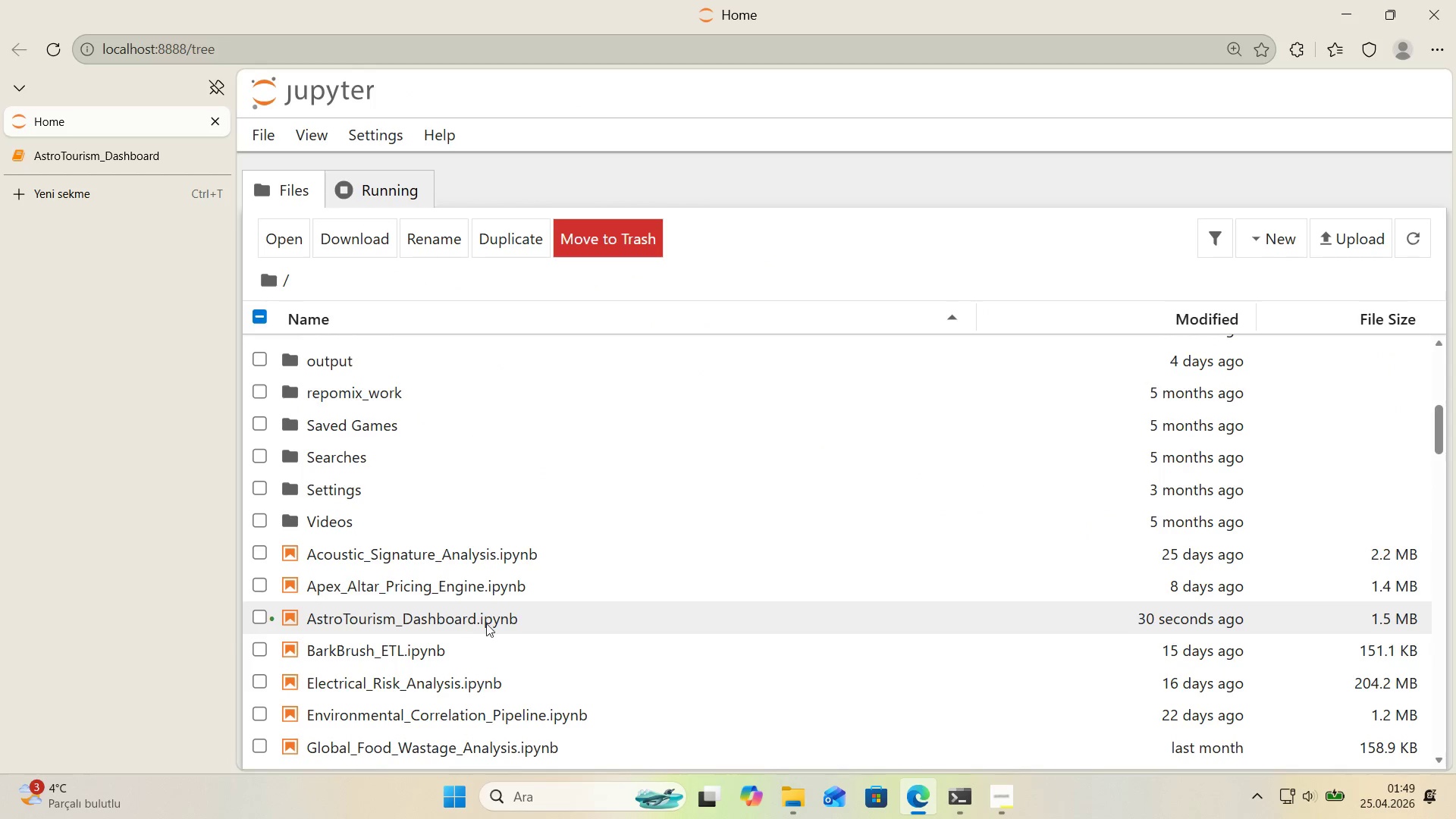 
right_click([487, 623])
 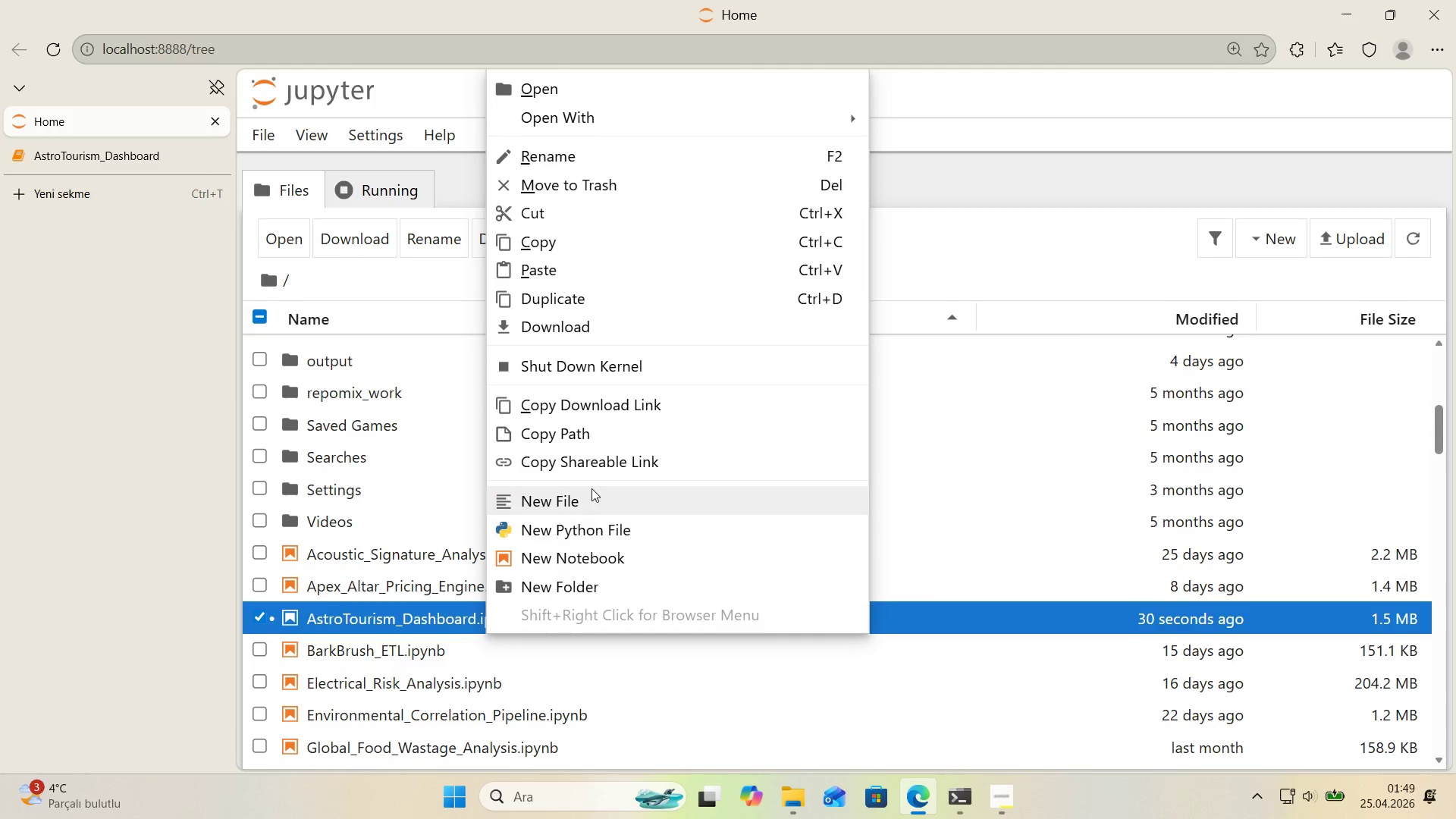 
left_click([605, 438])
 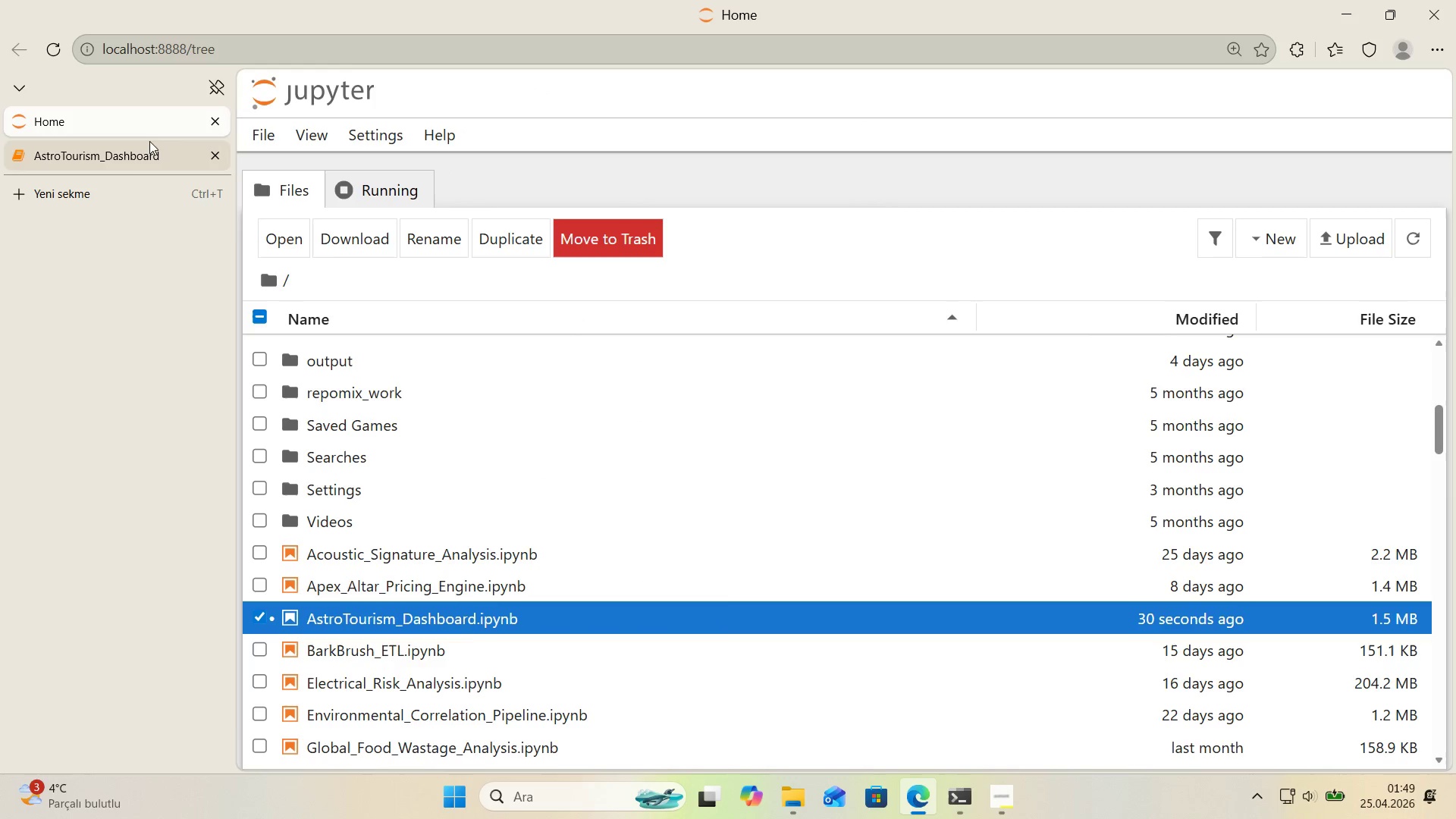 
left_click([132, 155])
 